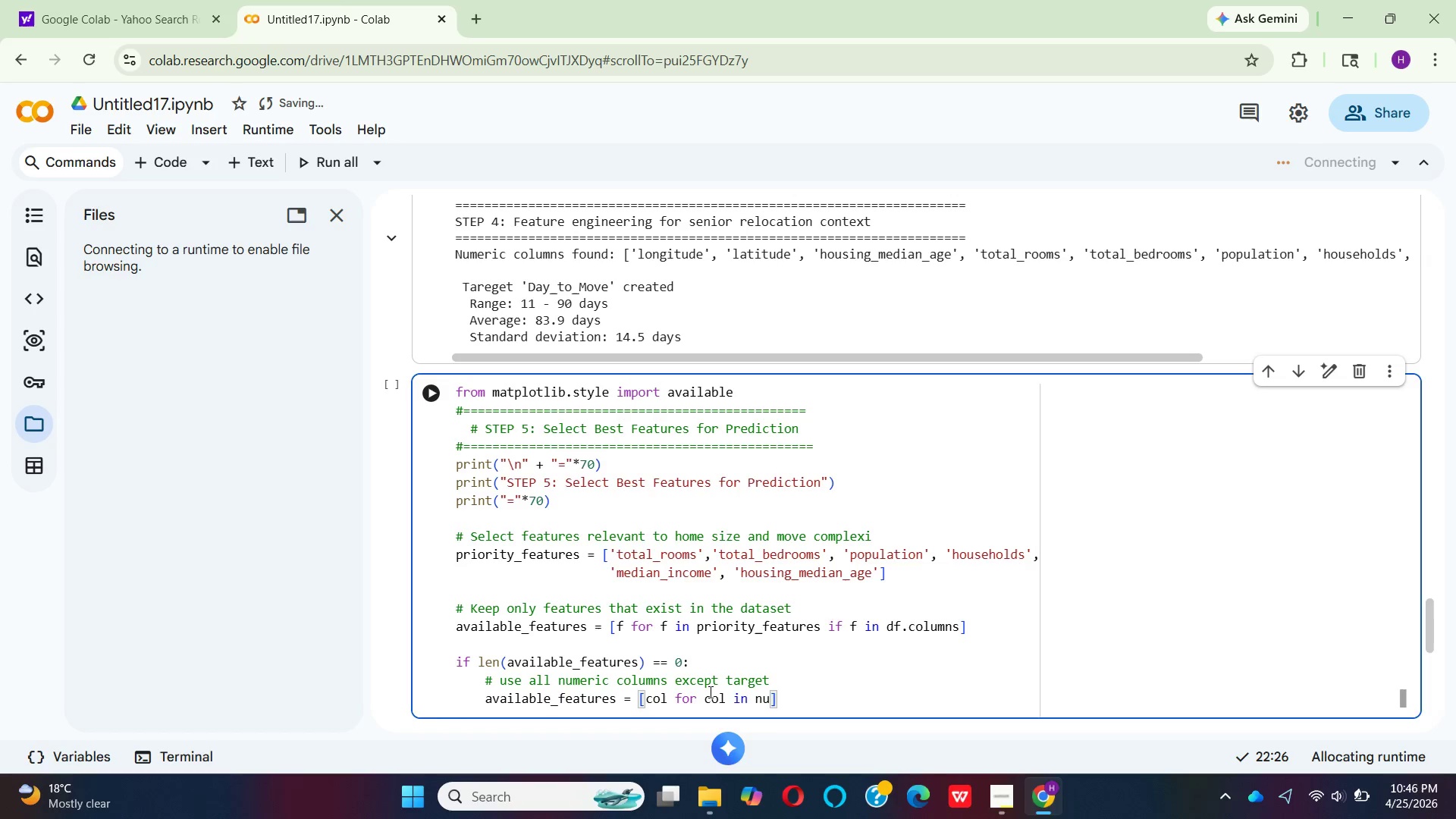 
type(umeric_columns if col != 'Days_to_Move)
 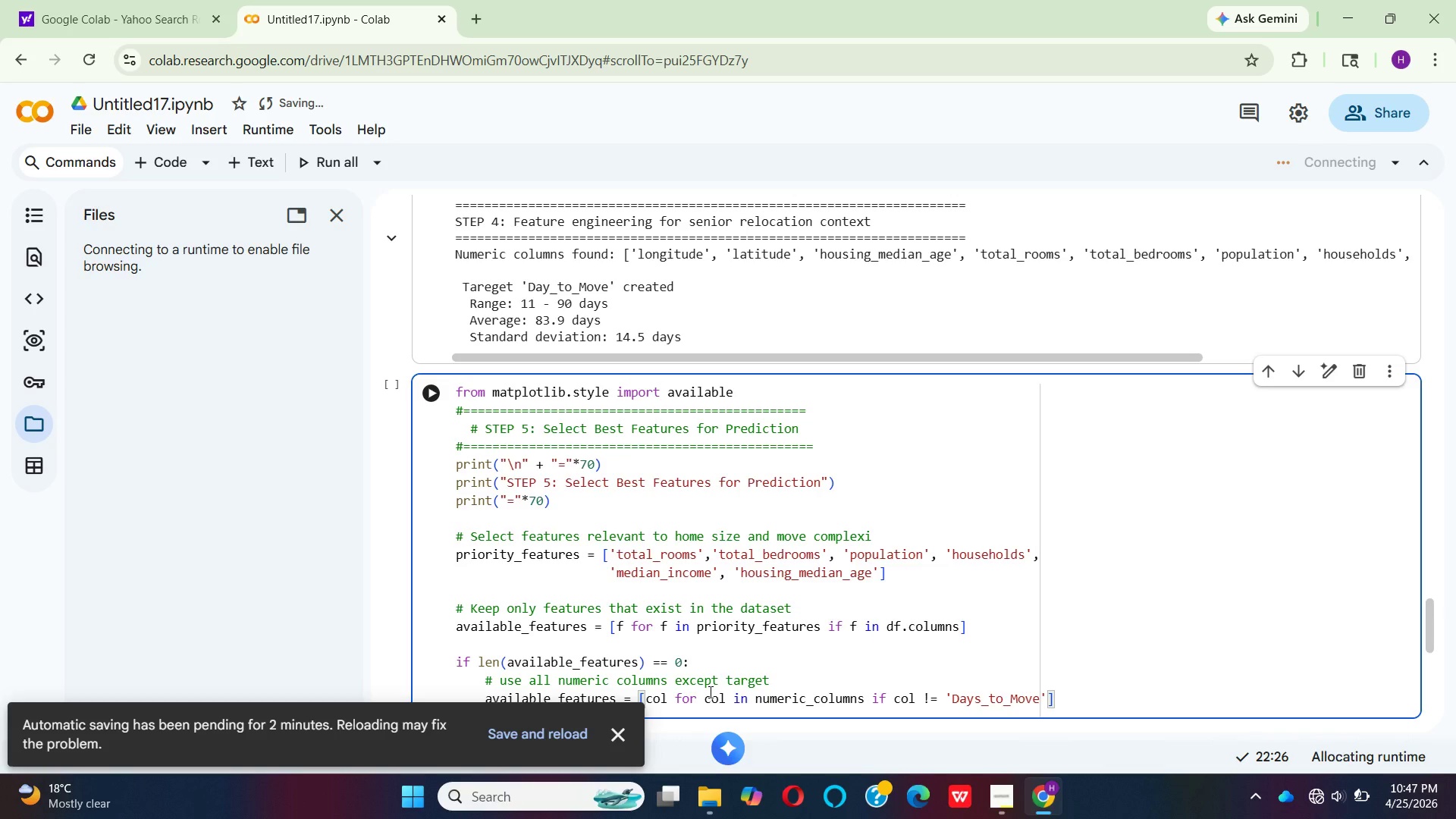 
key(ArrowRight)
 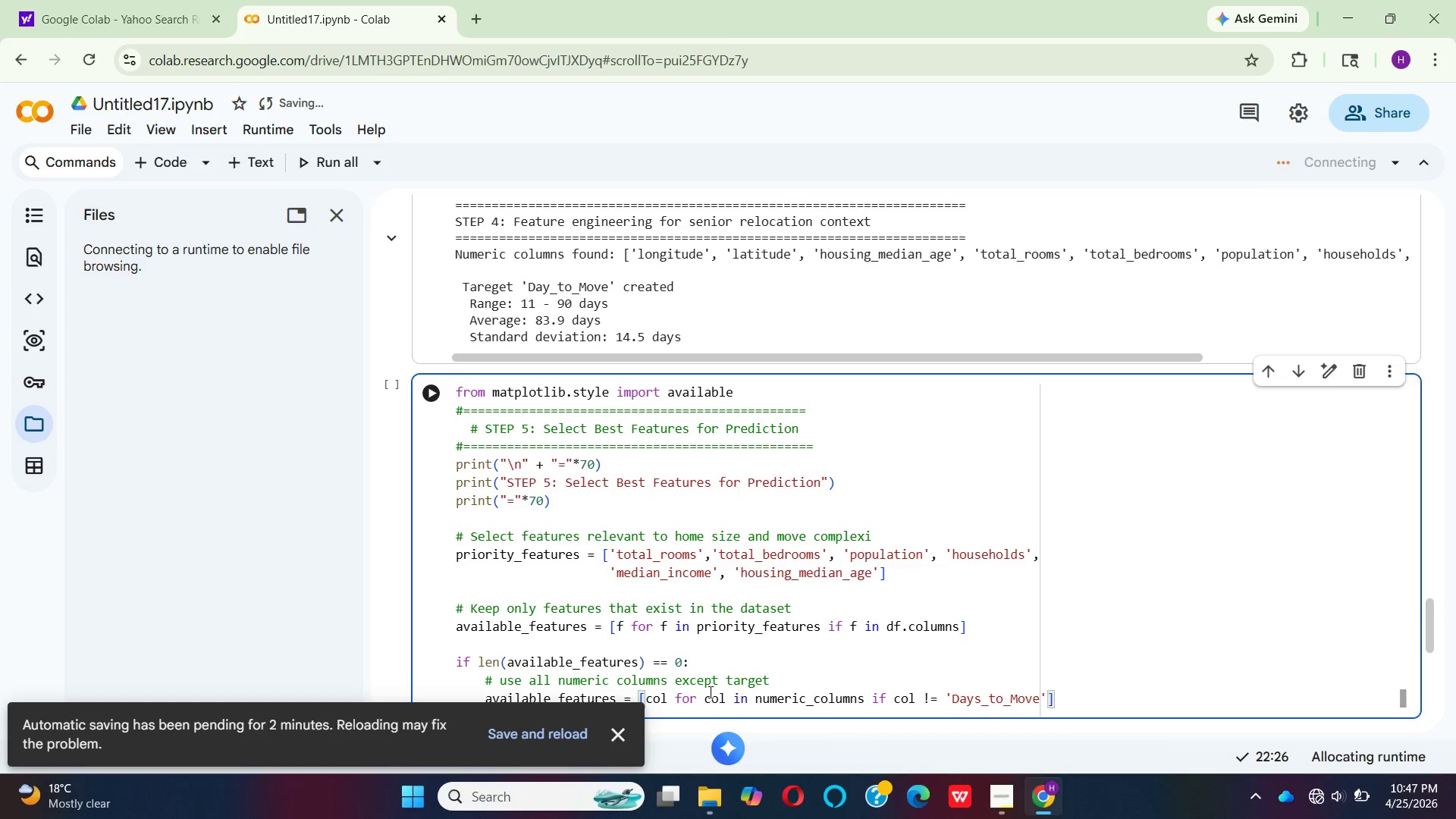 
key(ArrowRight)
 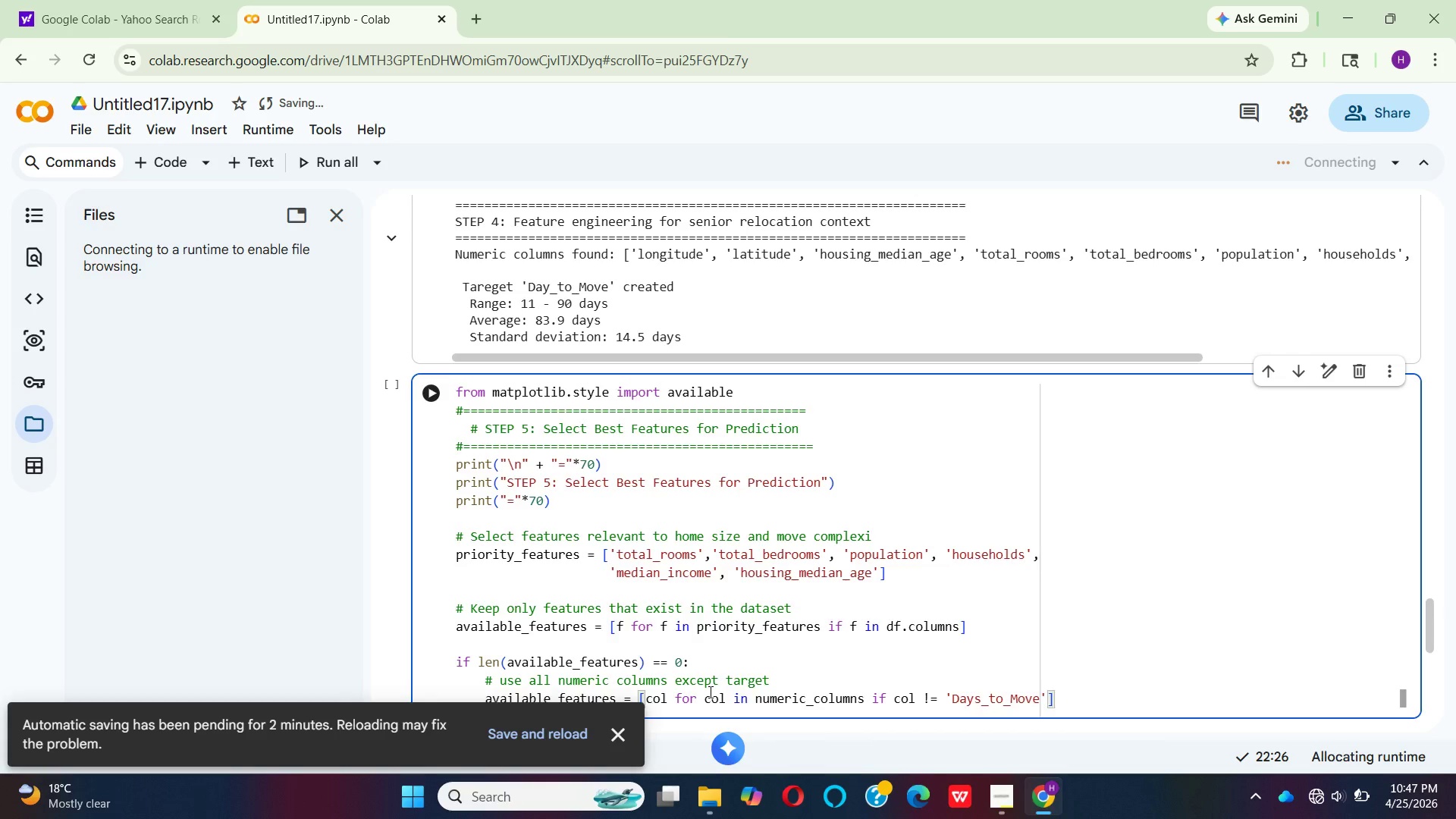 
key(Enter)
 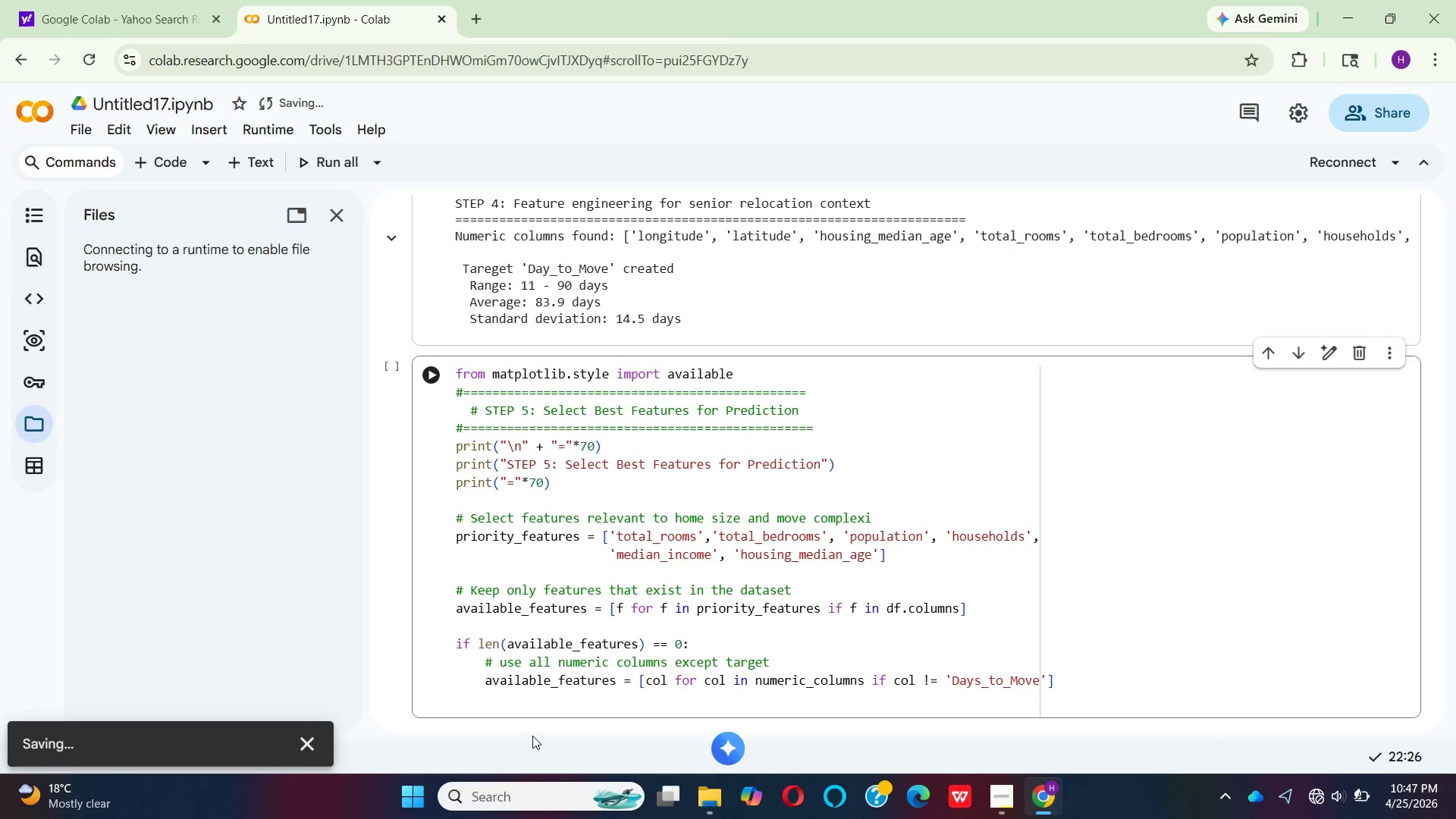 
wait(7.88)
 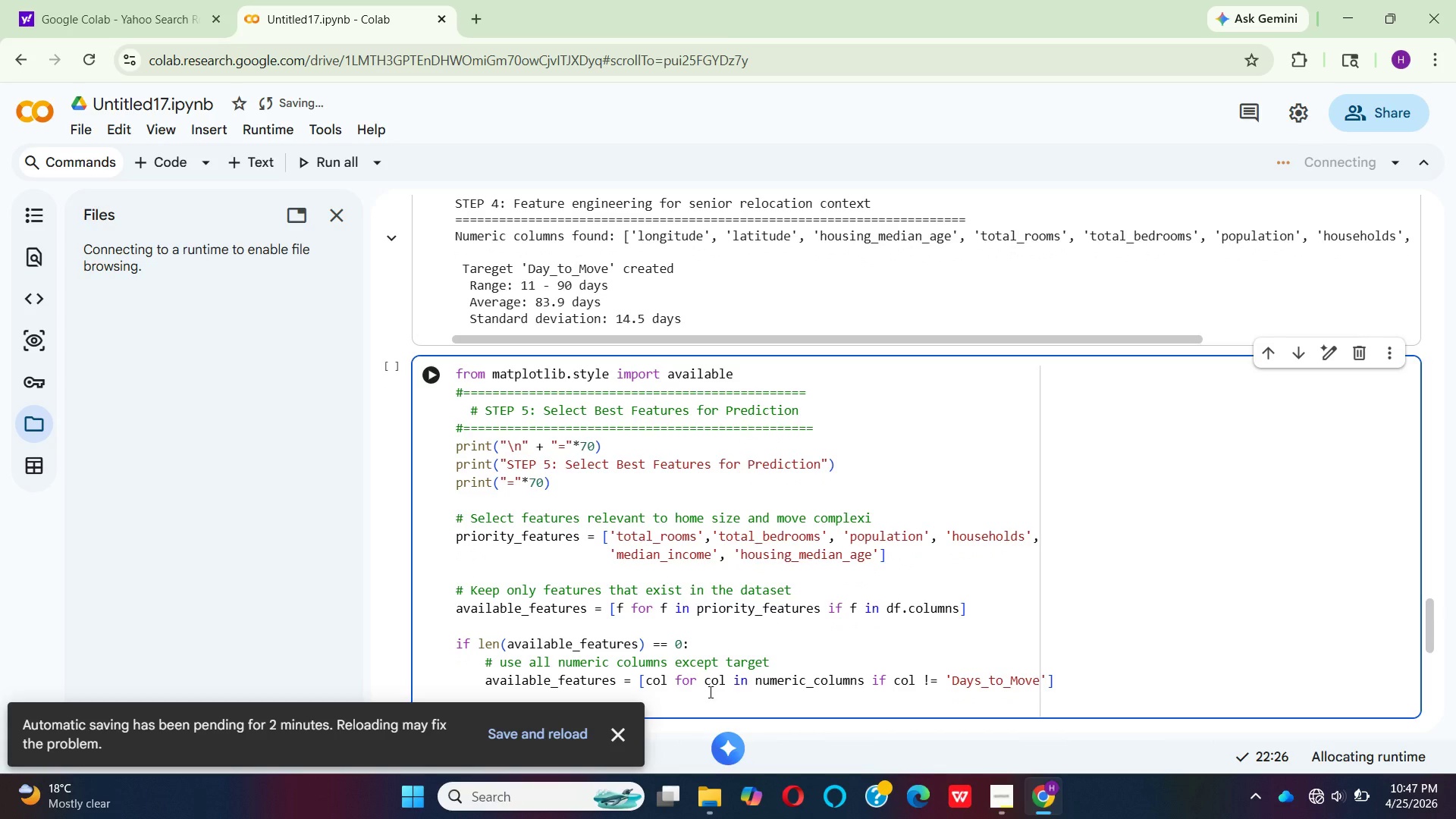 
left_click([495, 694])
 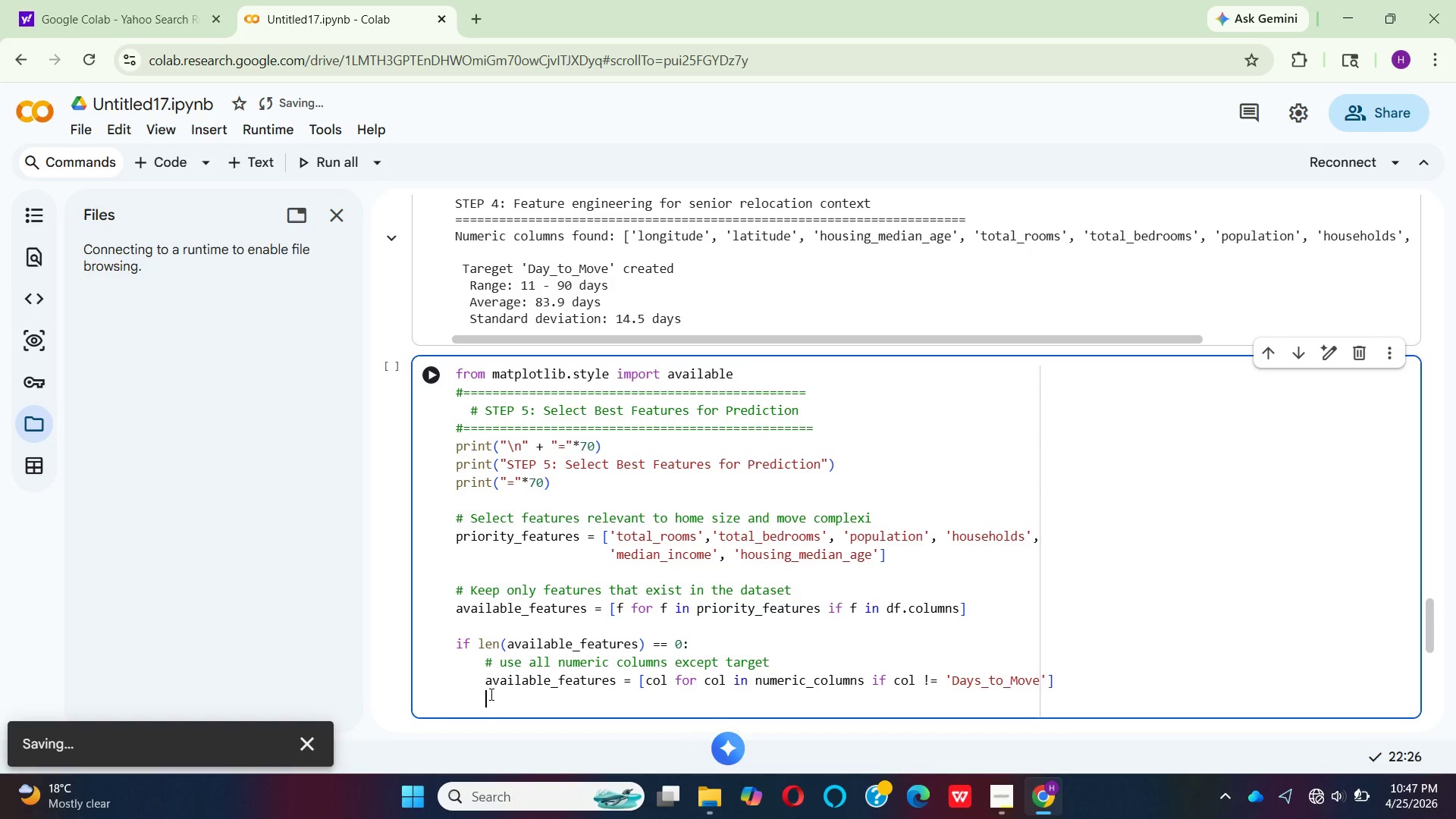 
type(available )
key(Backspace)
type(_features = )
 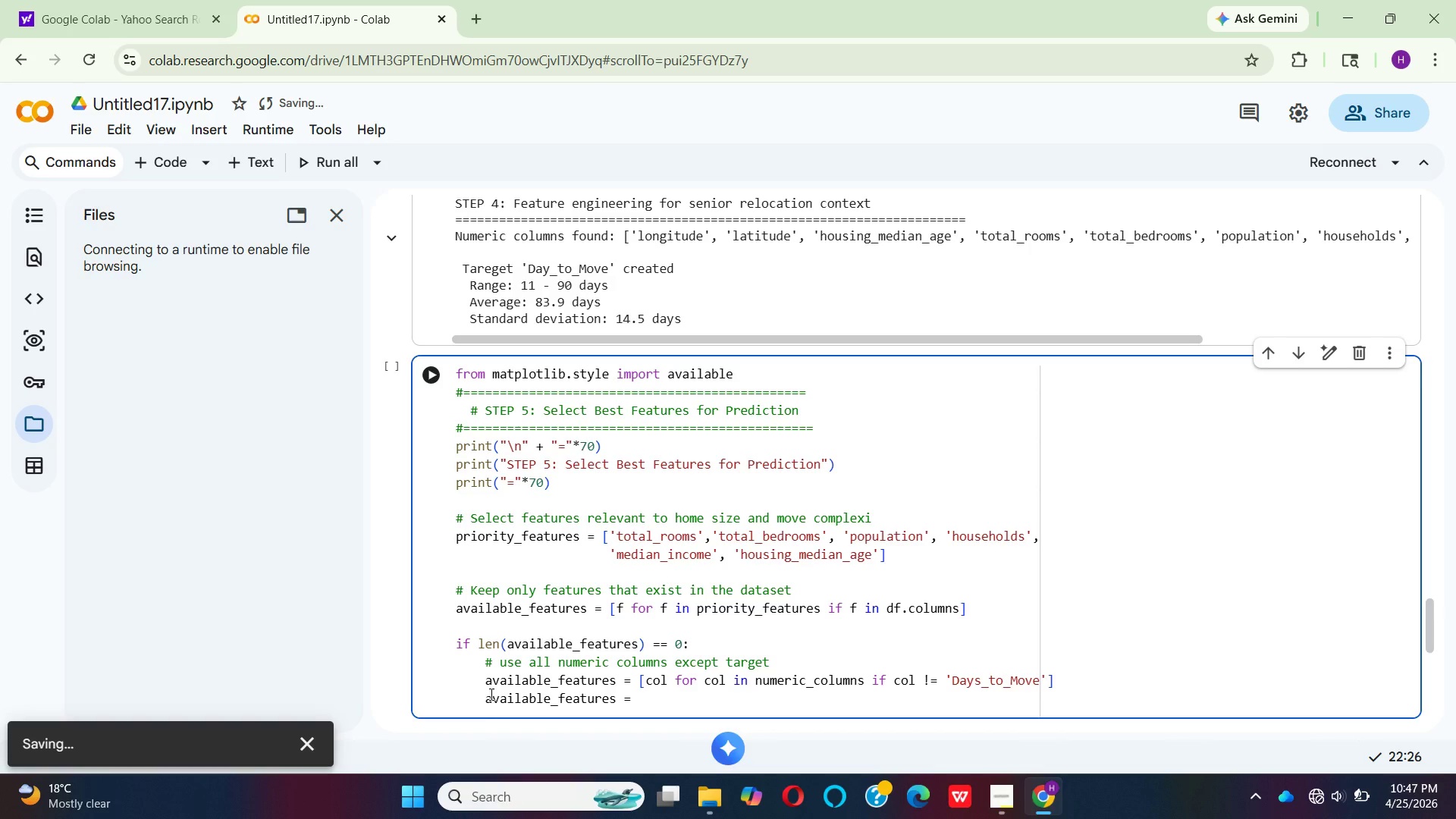 
type(available_features[:5)
 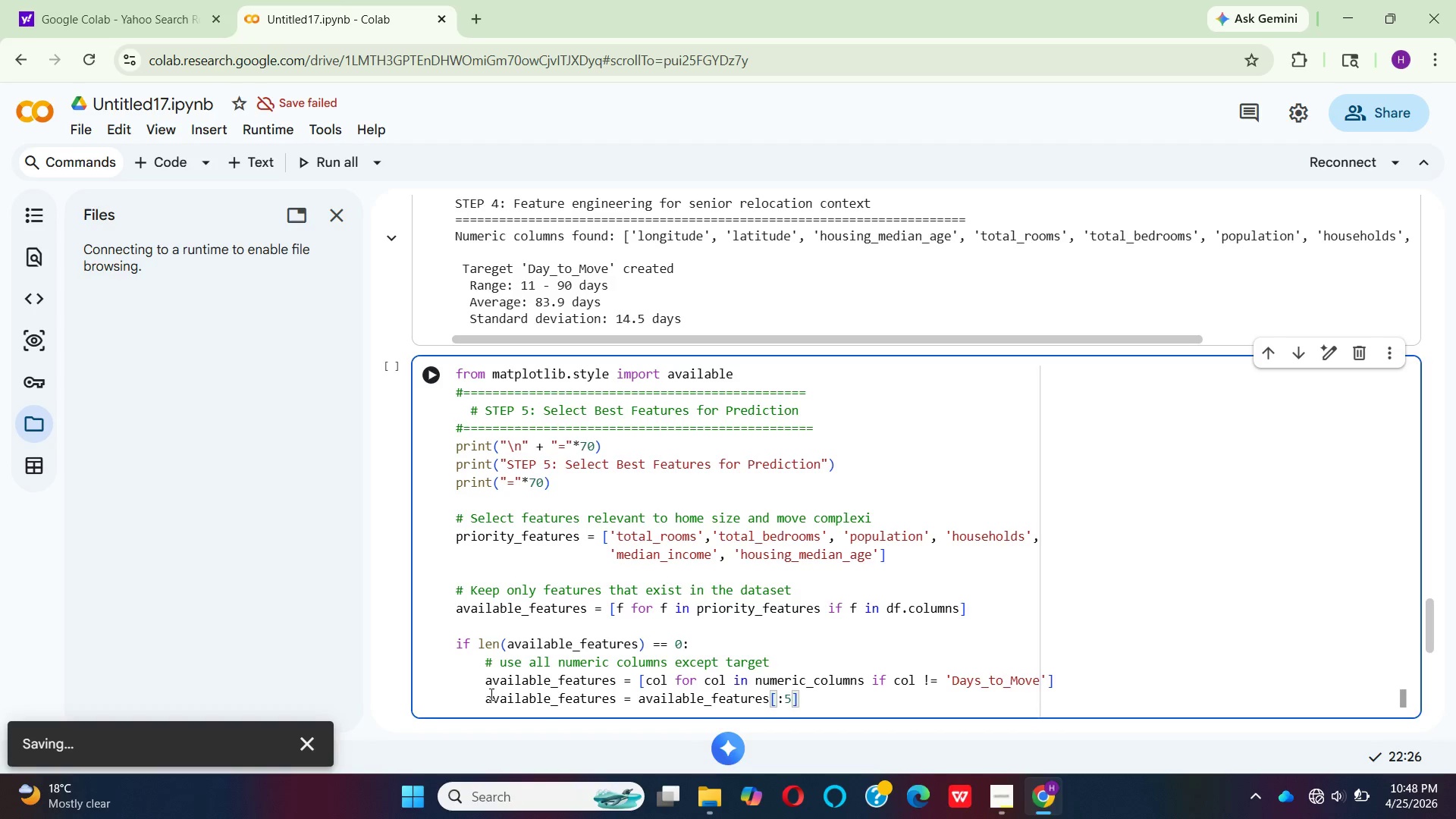 
key(ArrowRight)
 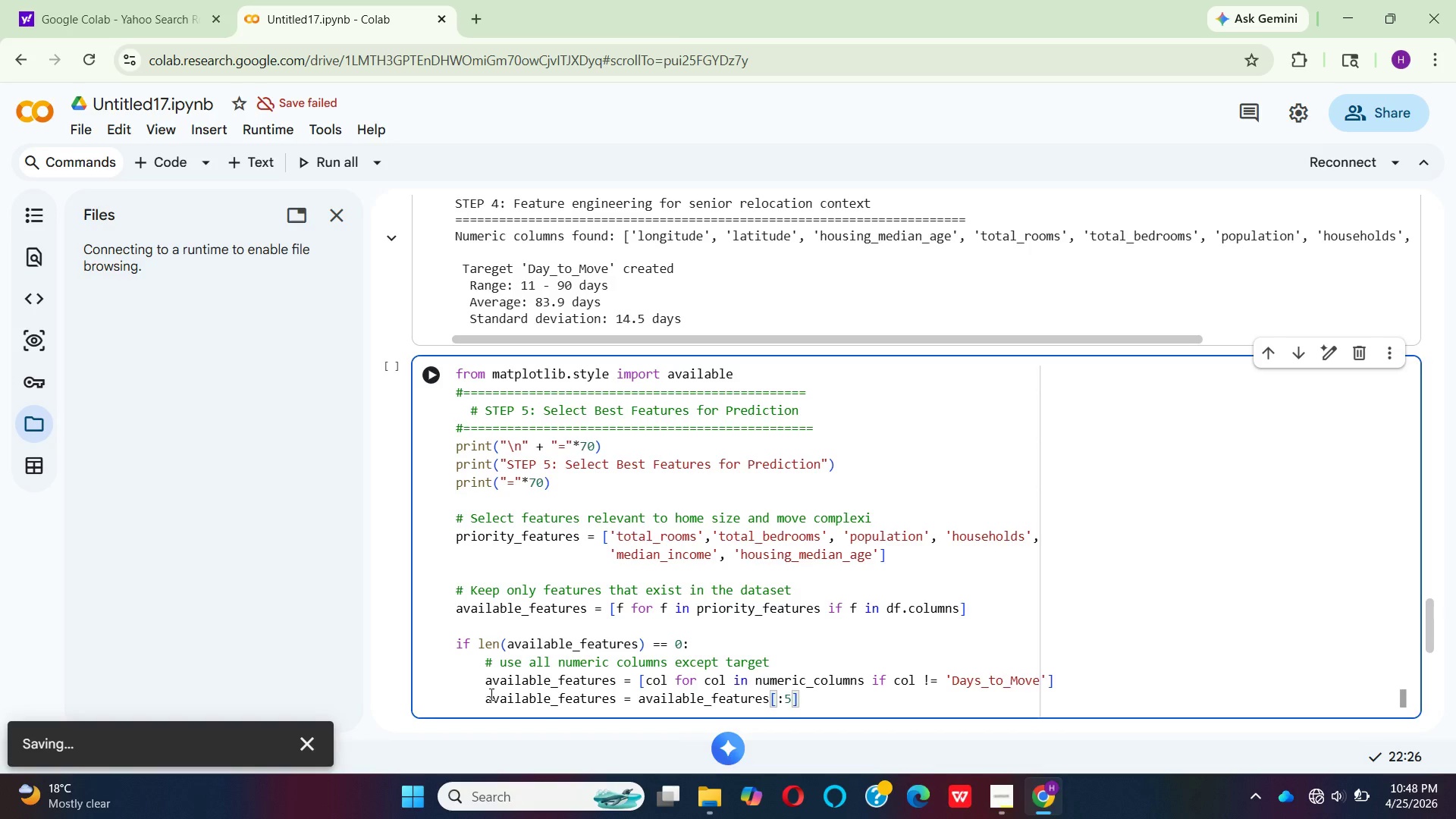 
key(Enter)
 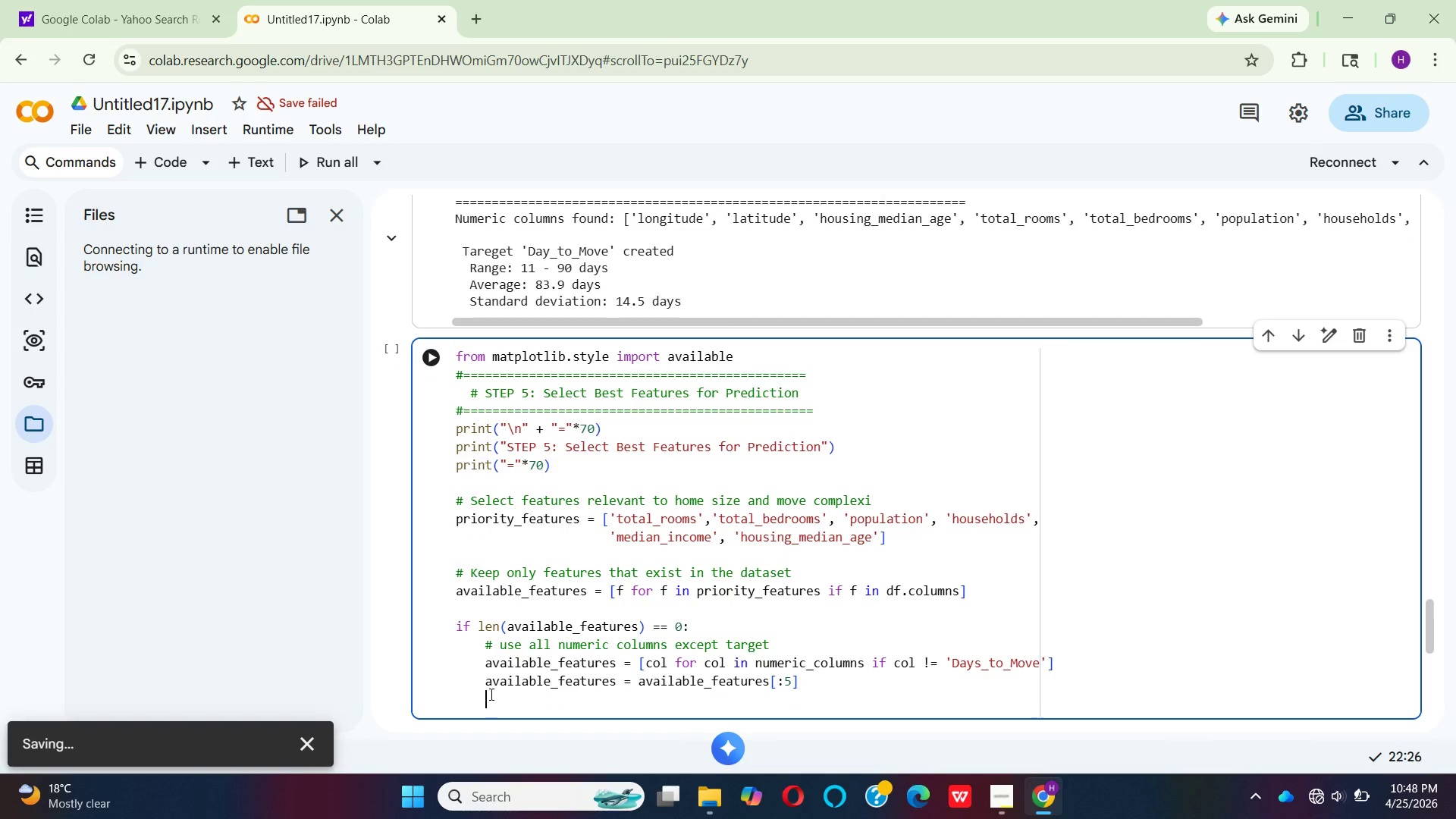 
hold_key(key=Enter, duration=0.31)
 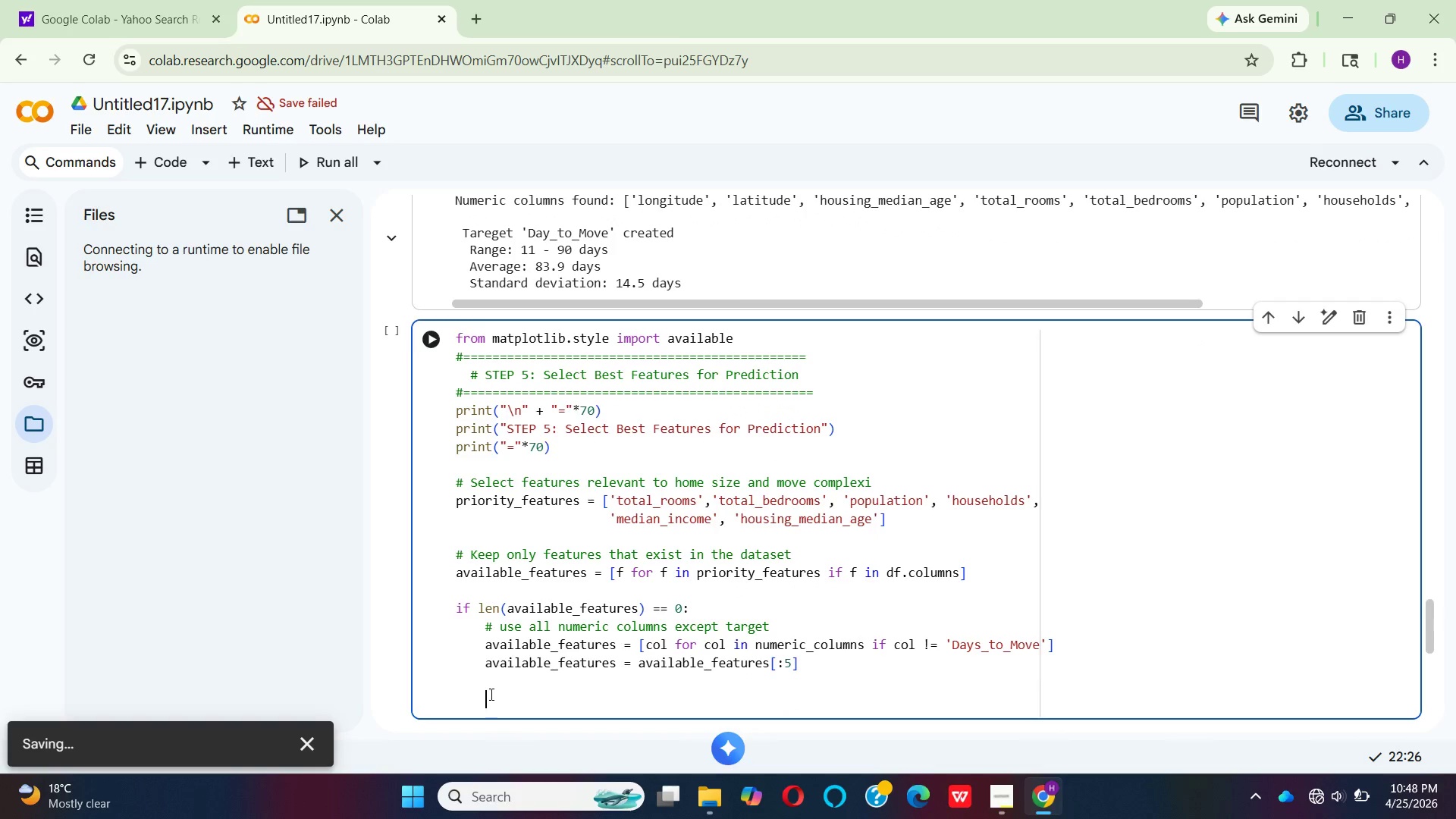 
key(Backspace)
 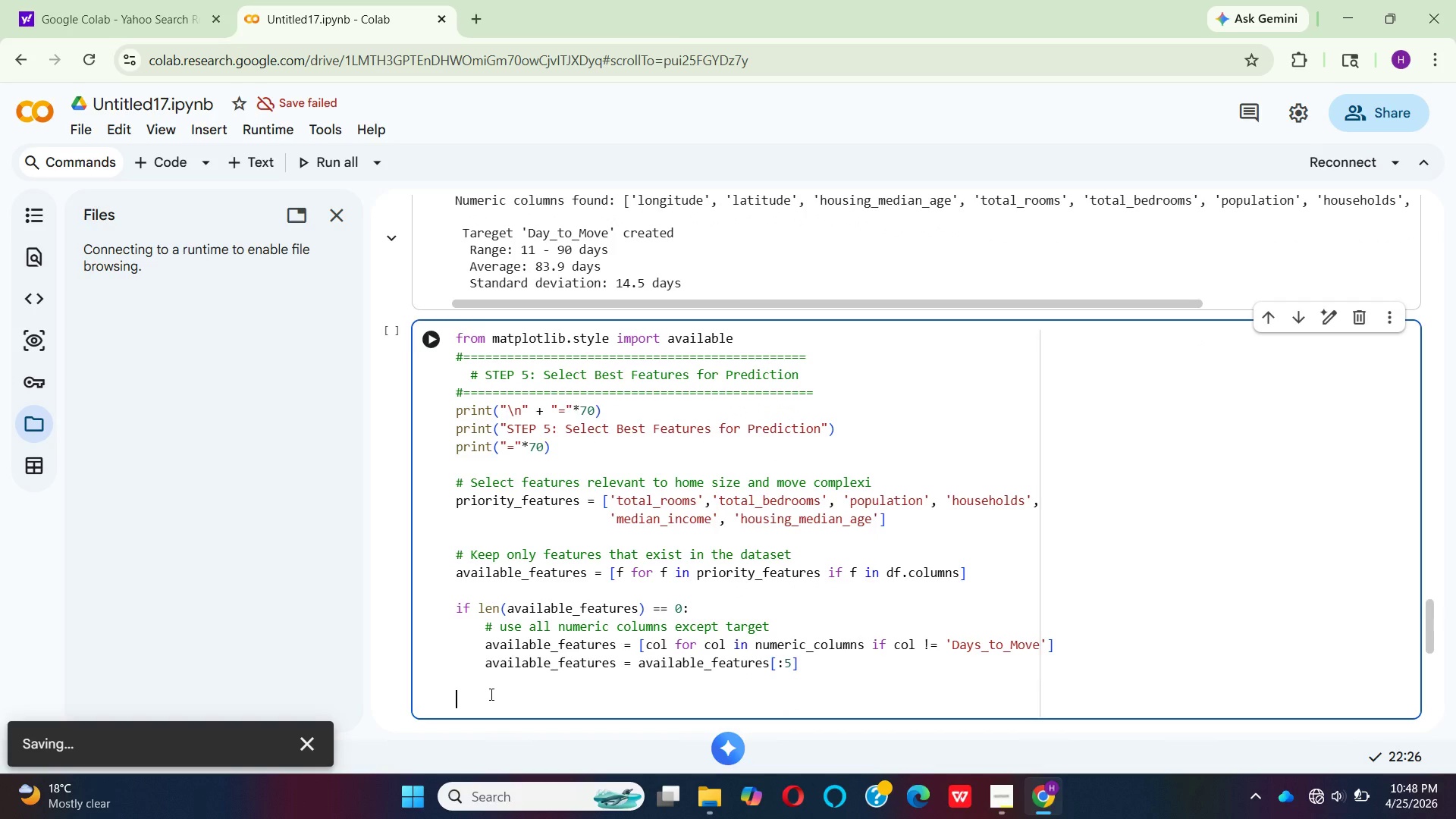 
key(Backspace)
 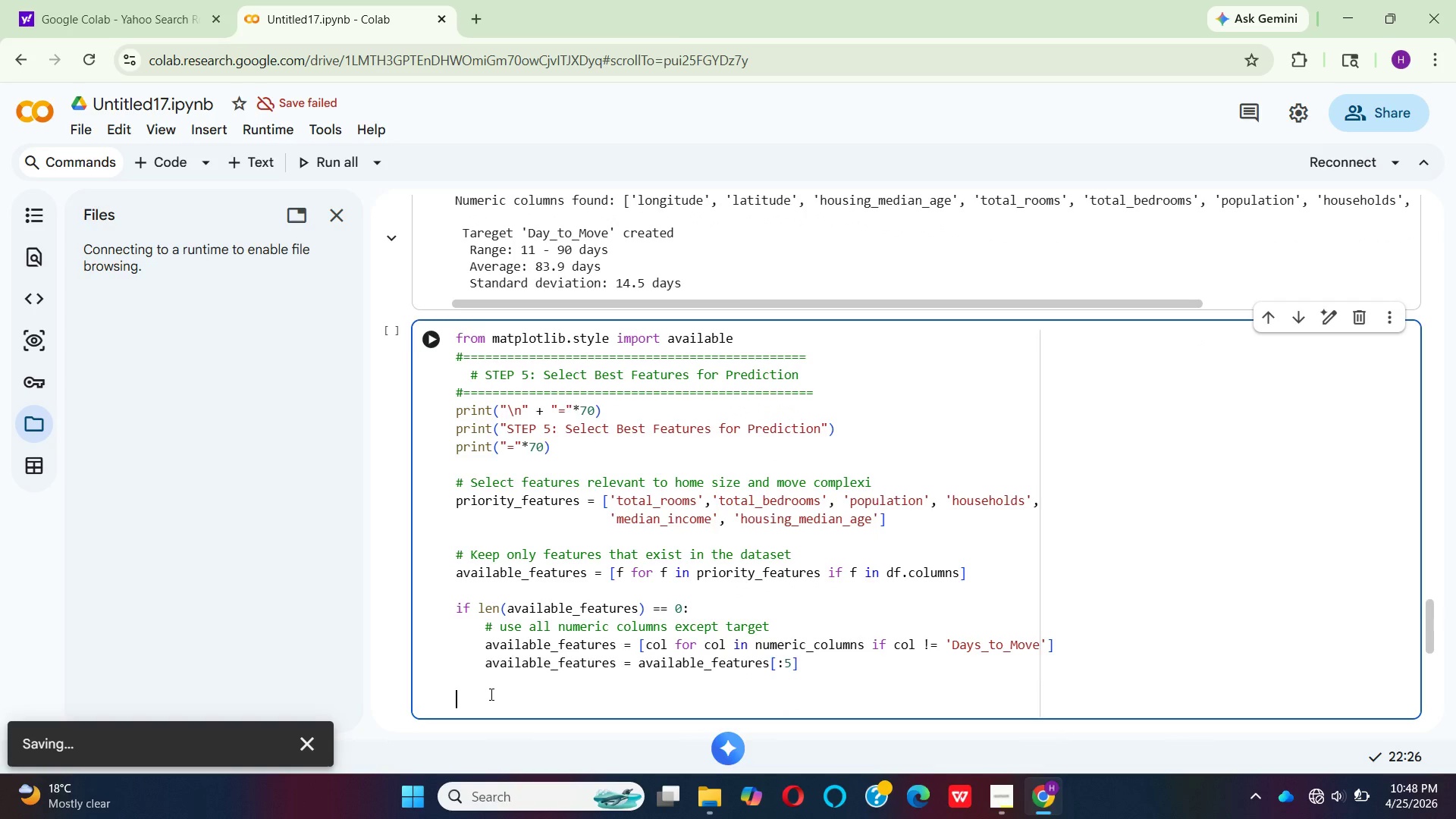 
key(X)
 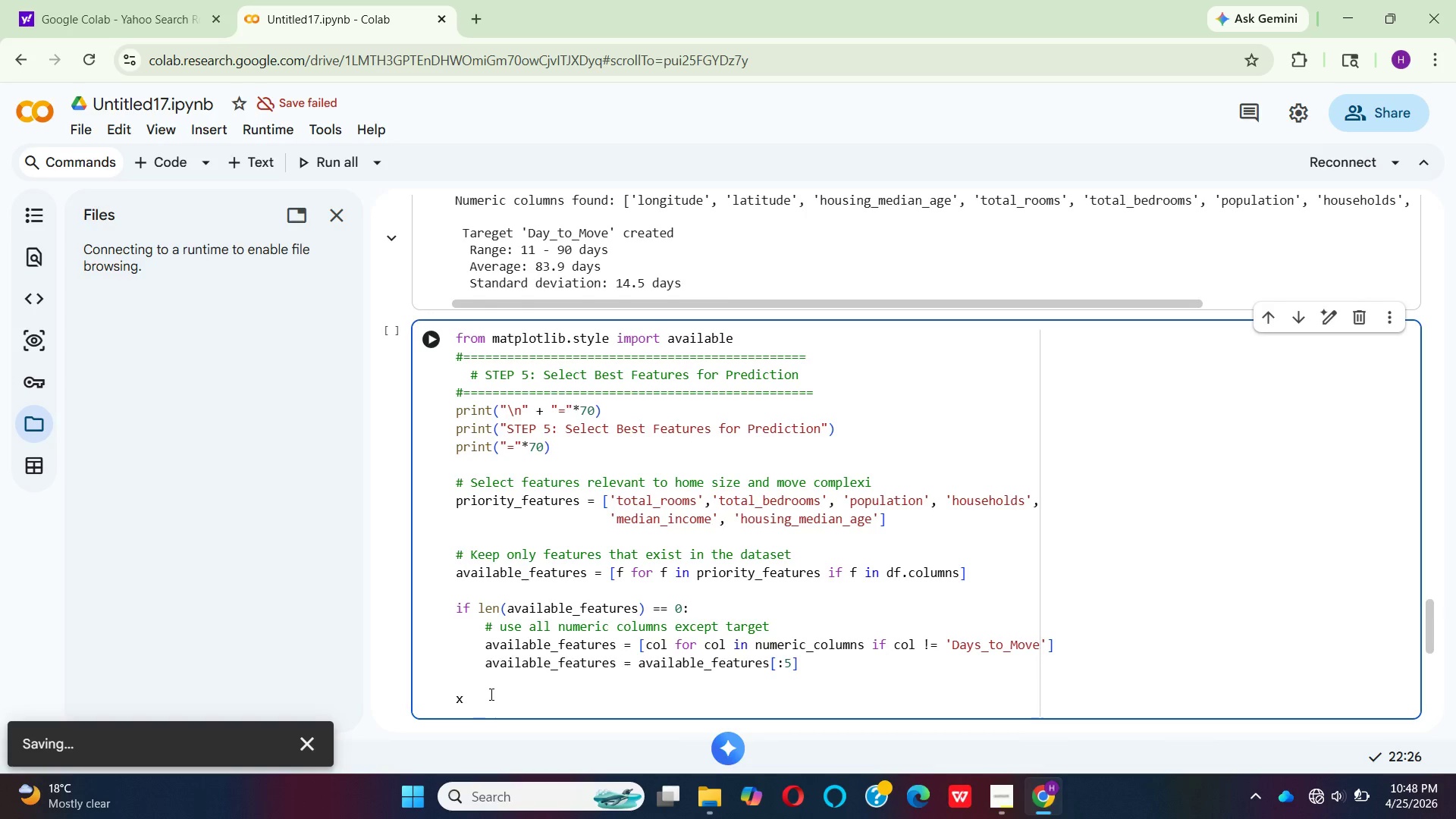 
key(Equal)
 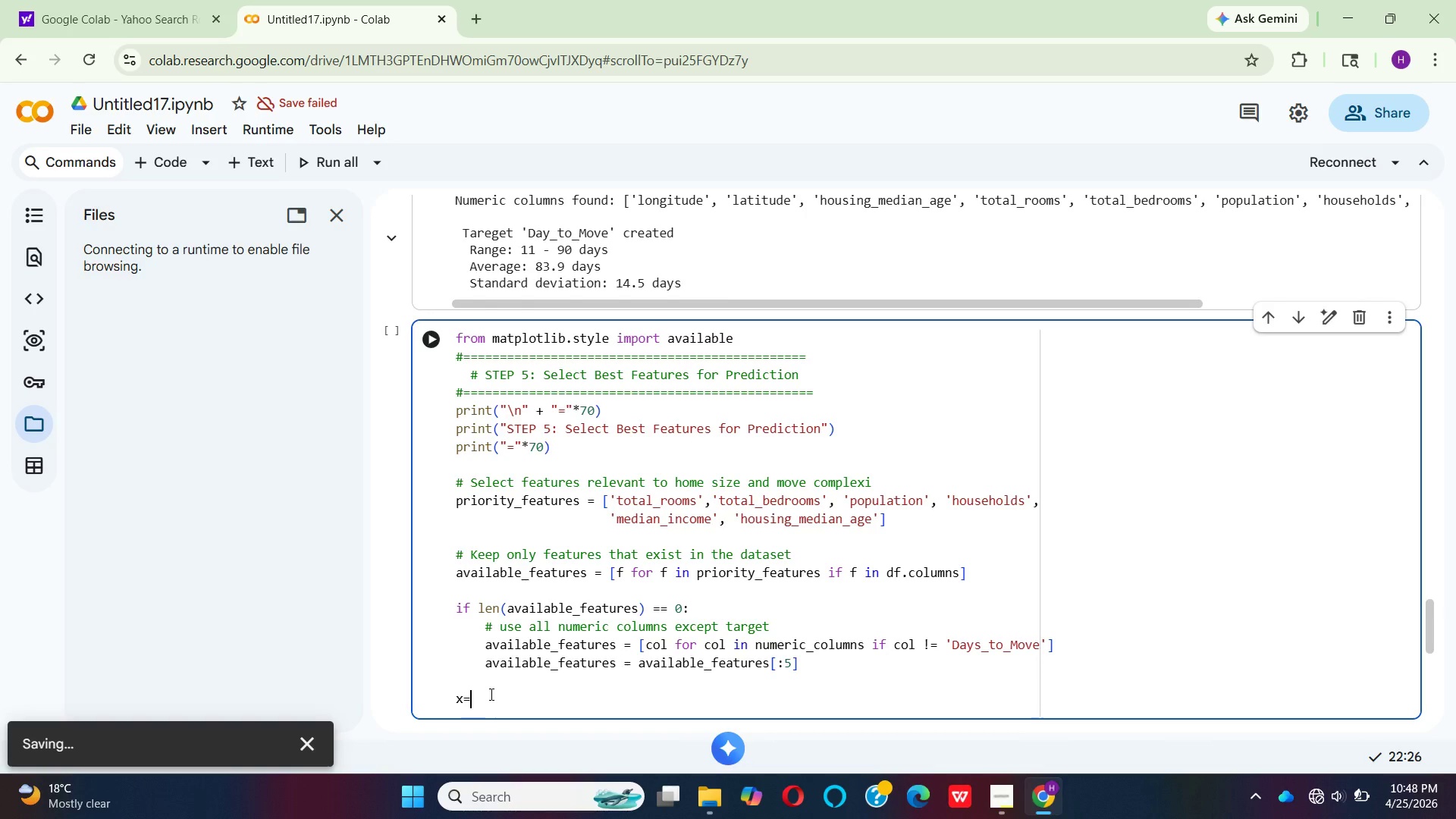 
key(Space)
 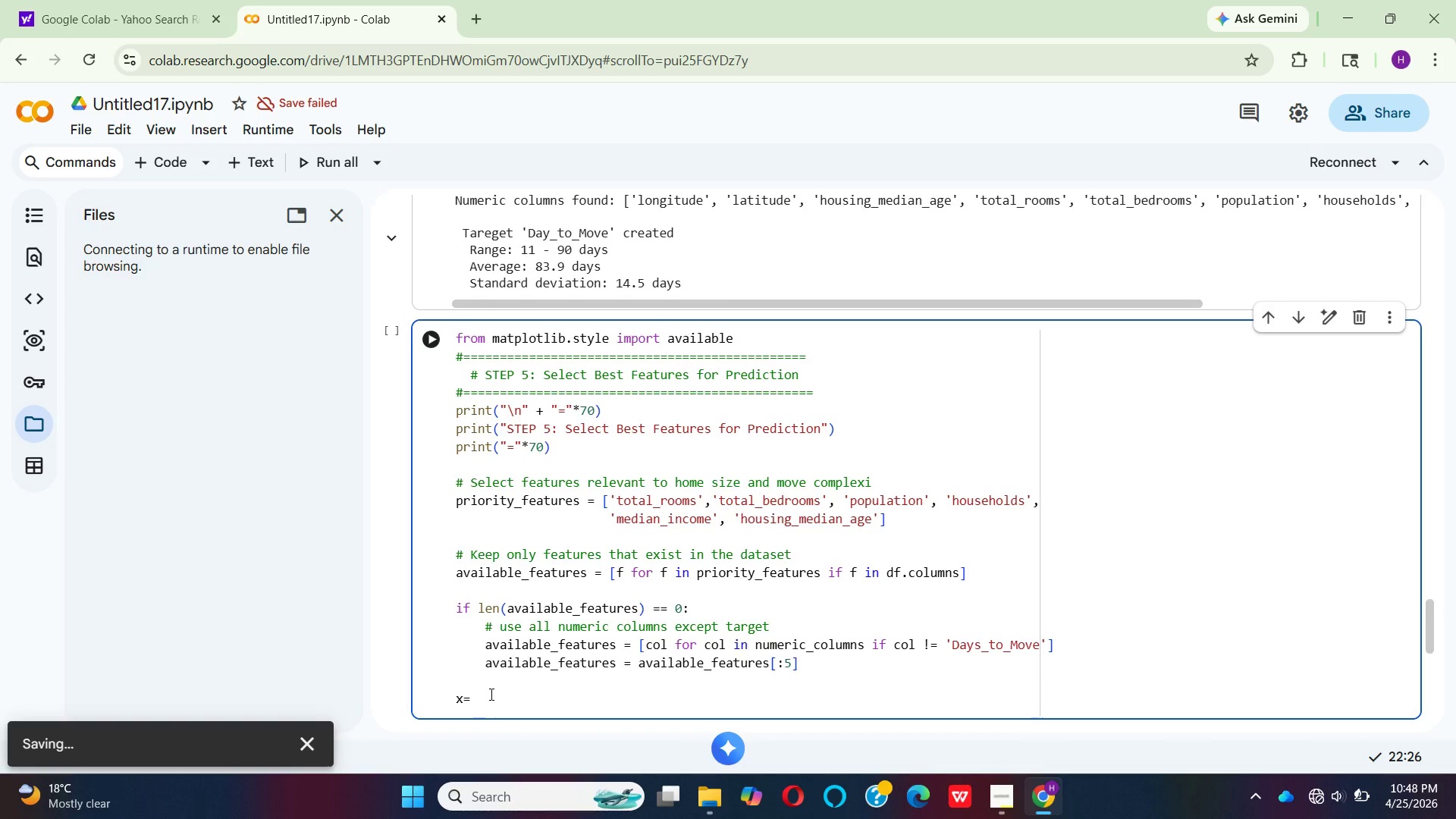 
key(ArrowLeft)
 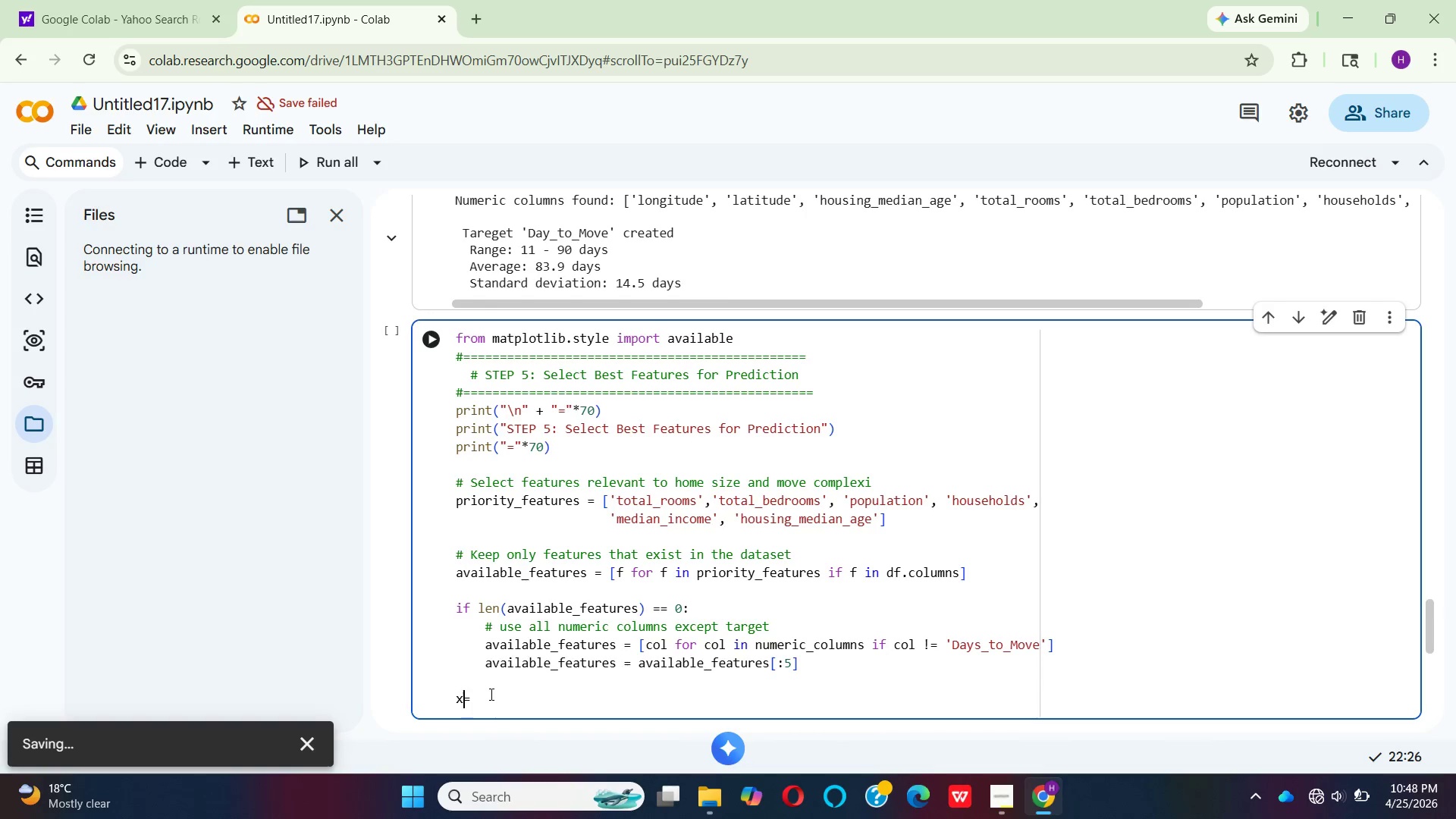 
key(ArrowLeft)
 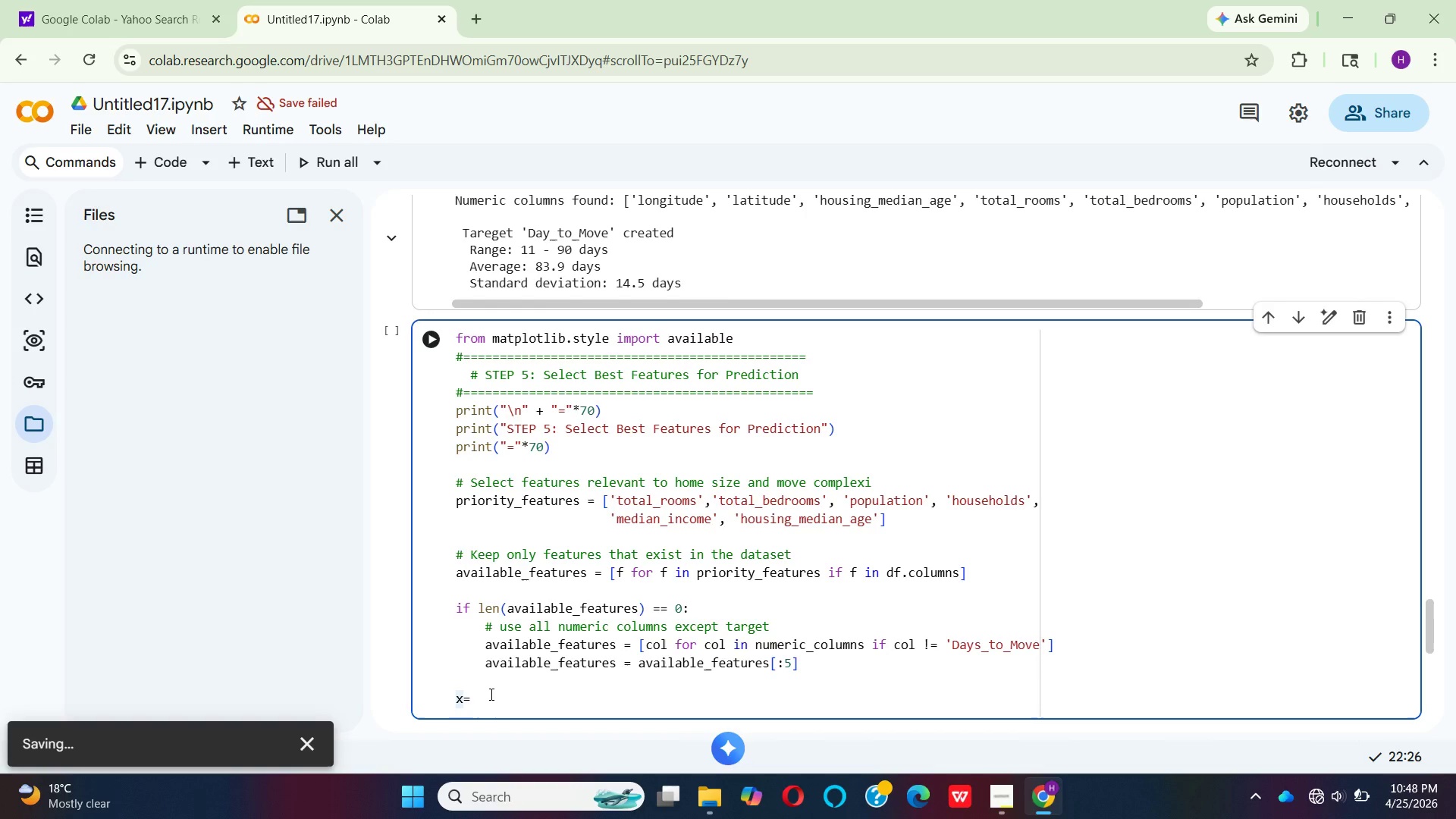 
key(Space)
 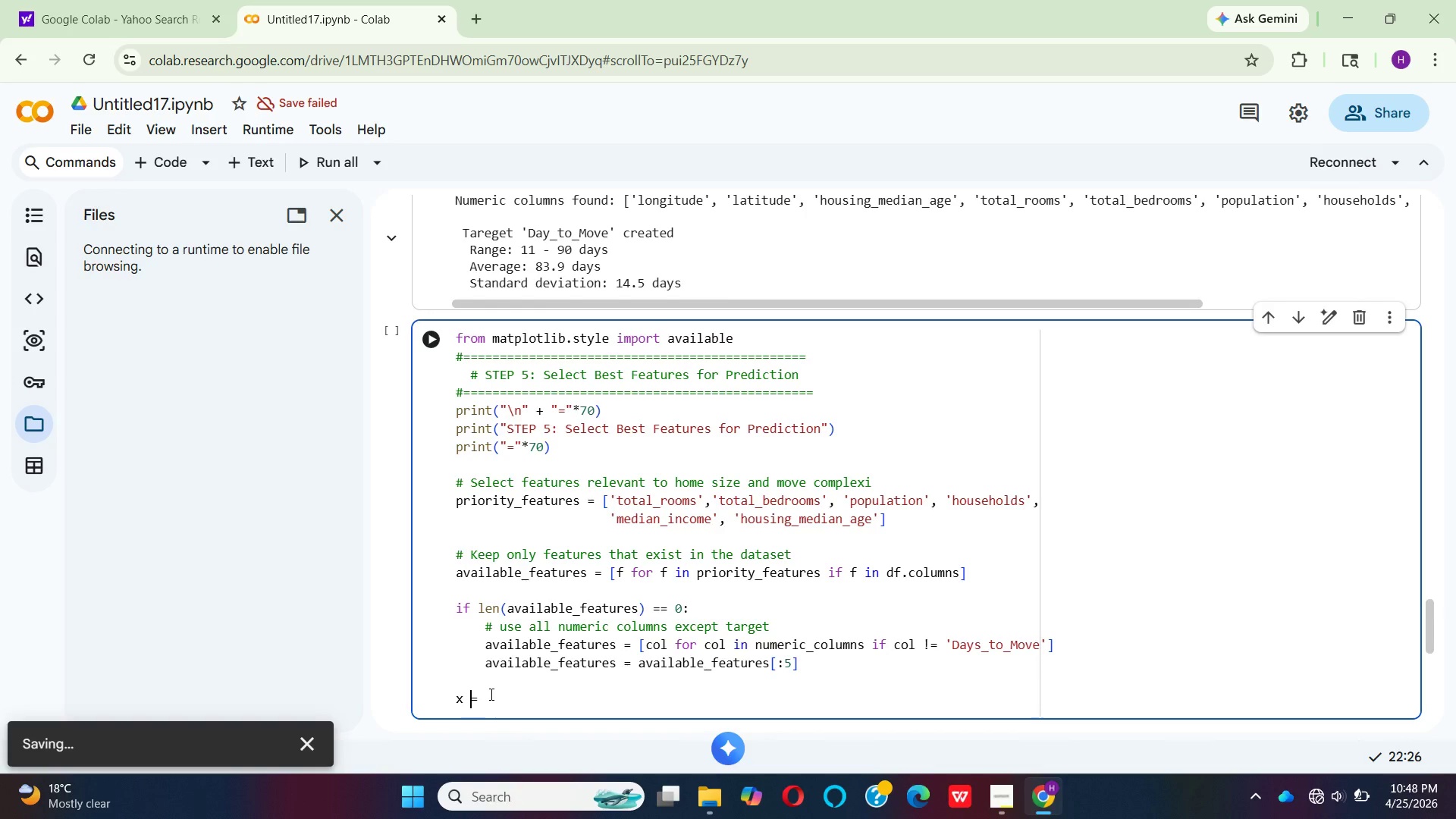 
key(ArrowRight)
 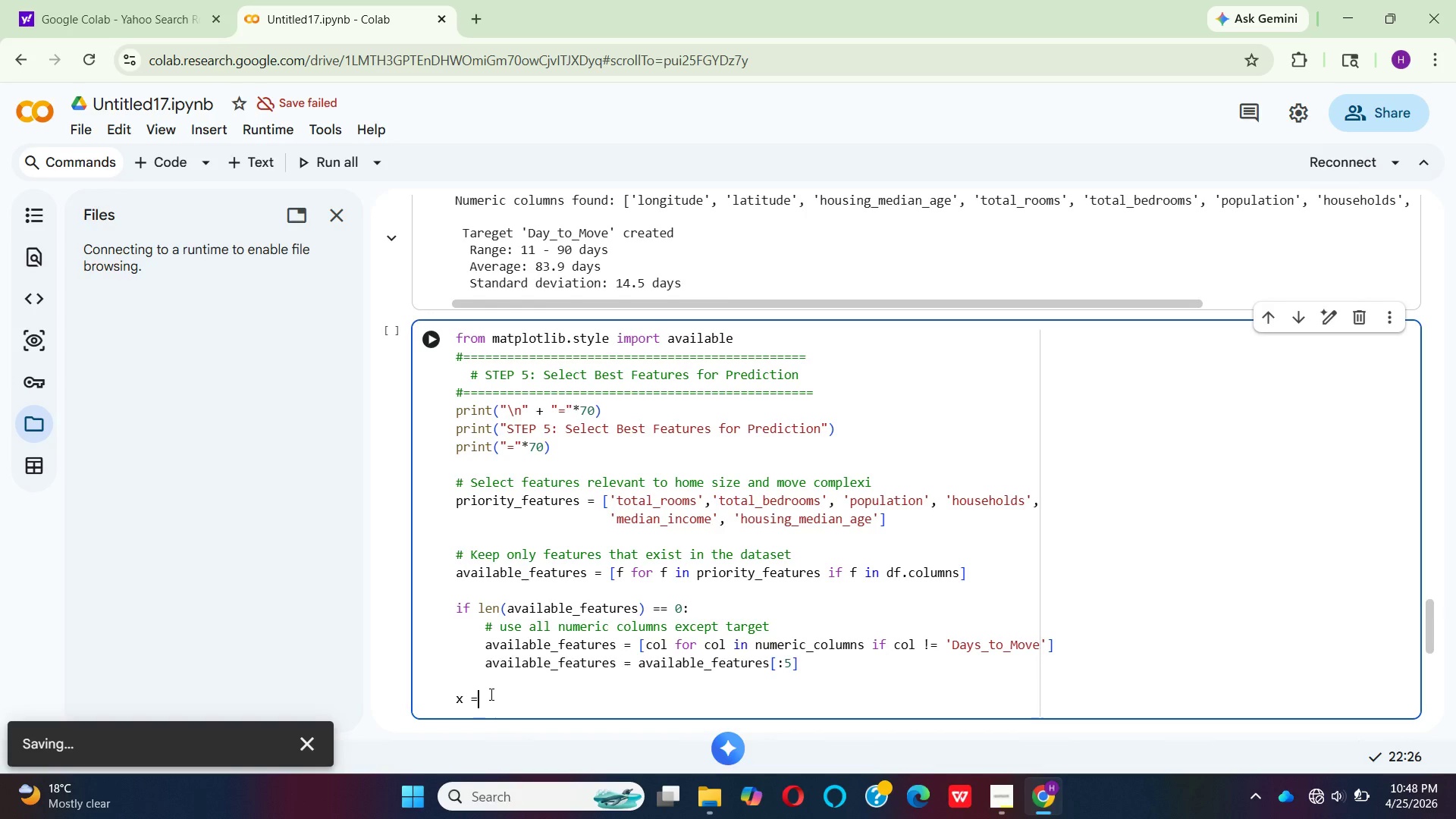 
type( df[aviab)
 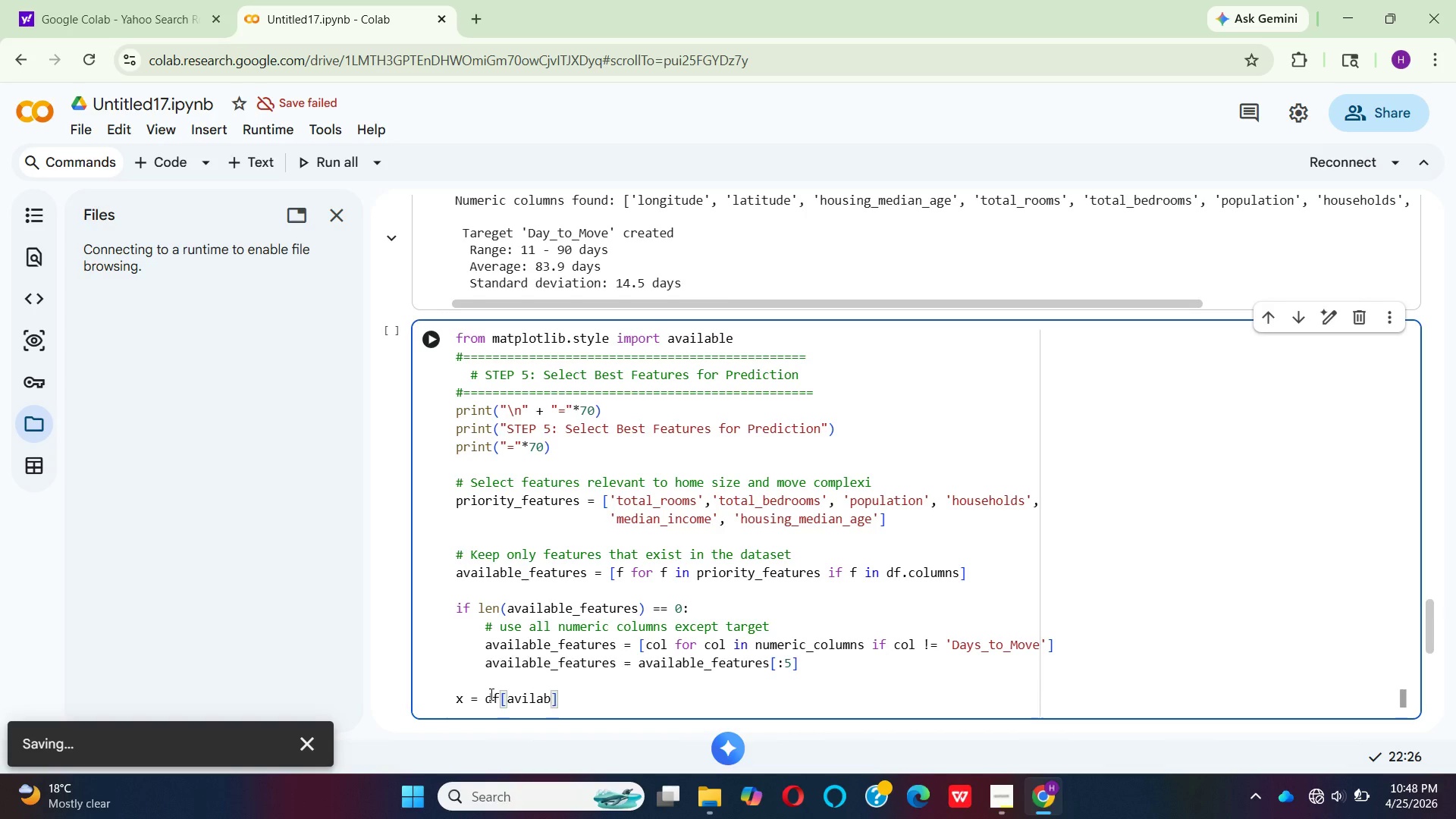 
hold_key(key=L, duration=0.31)
 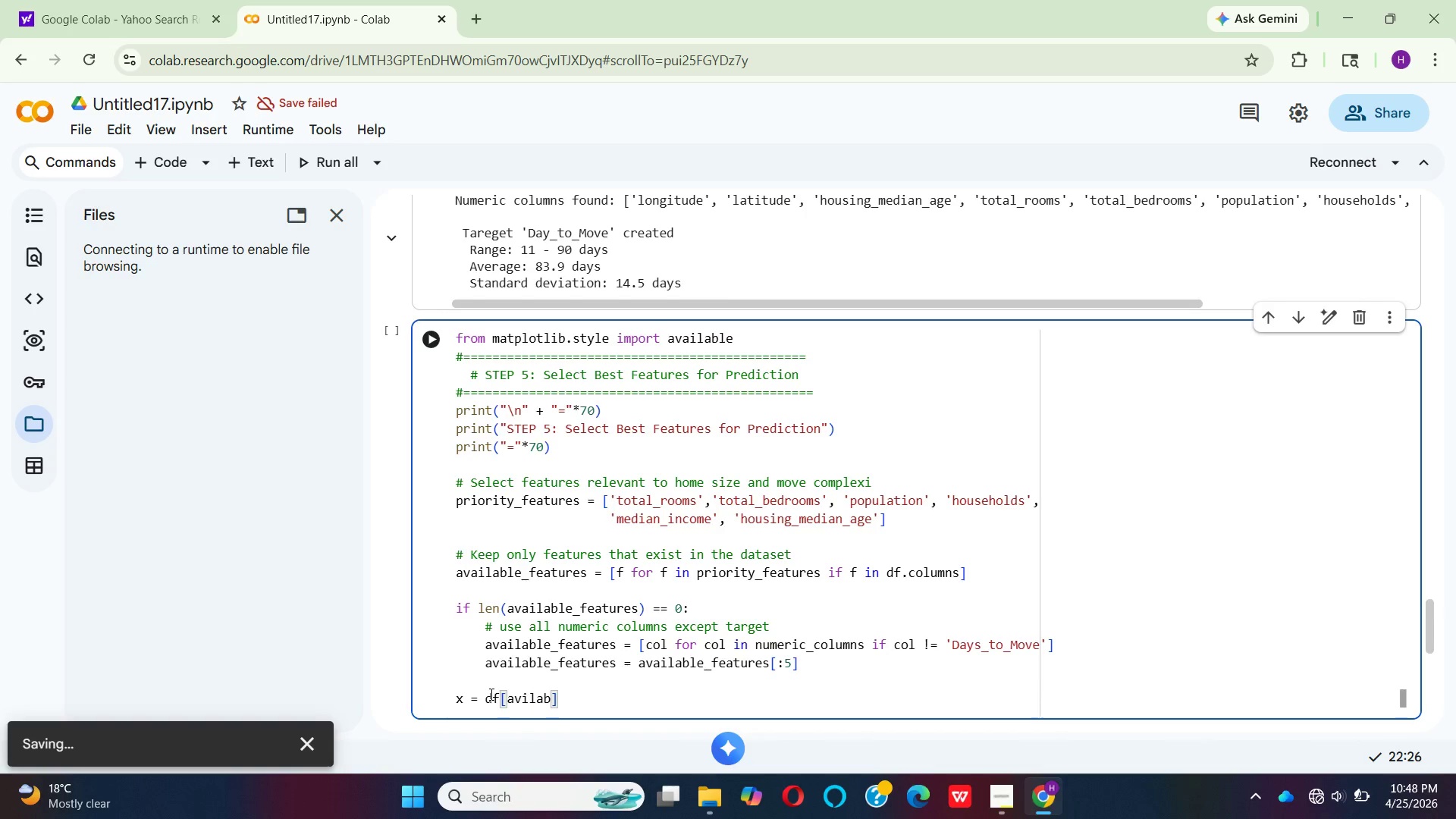 
wait(6.41)
 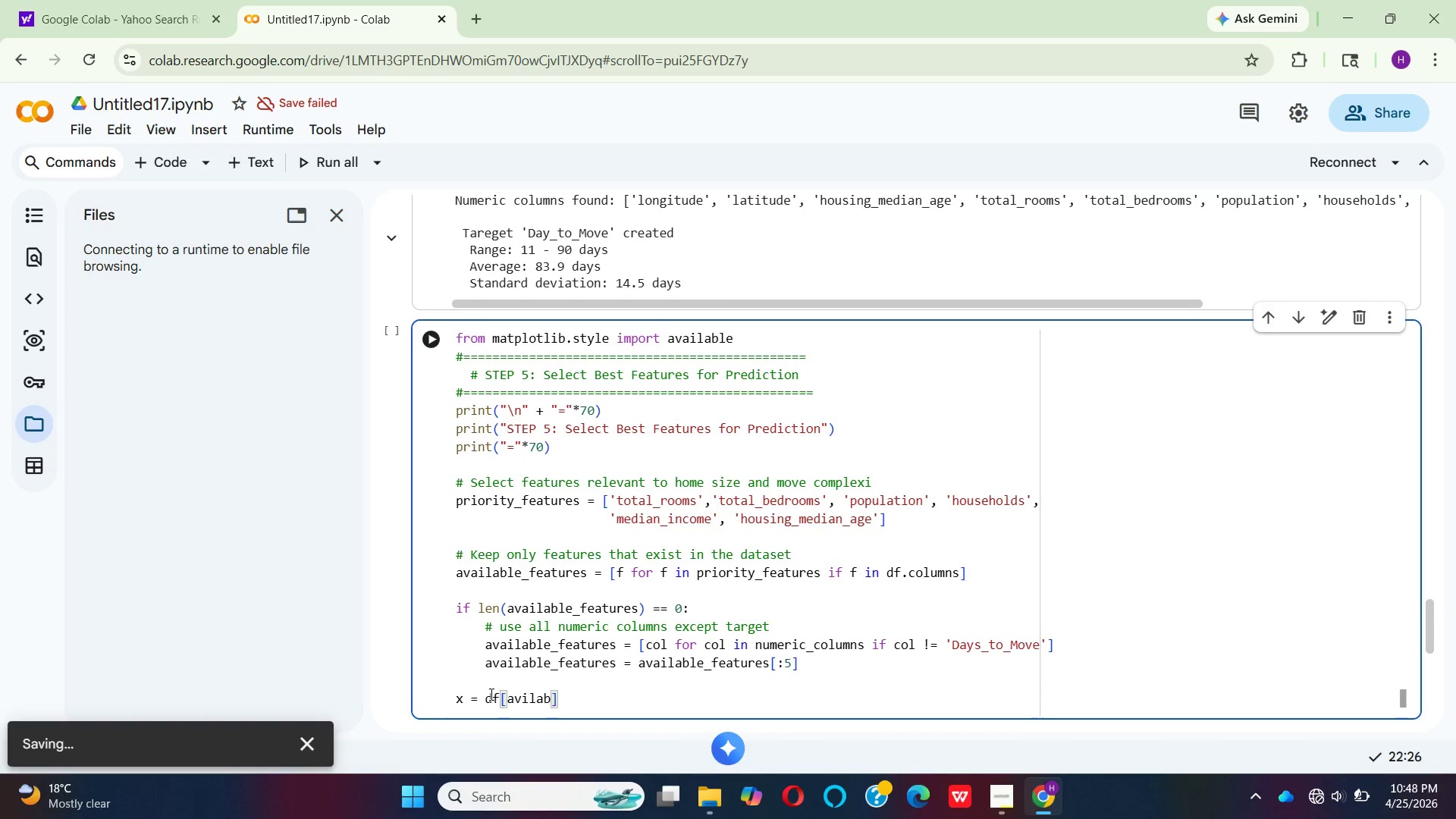 
type(le_eature)
 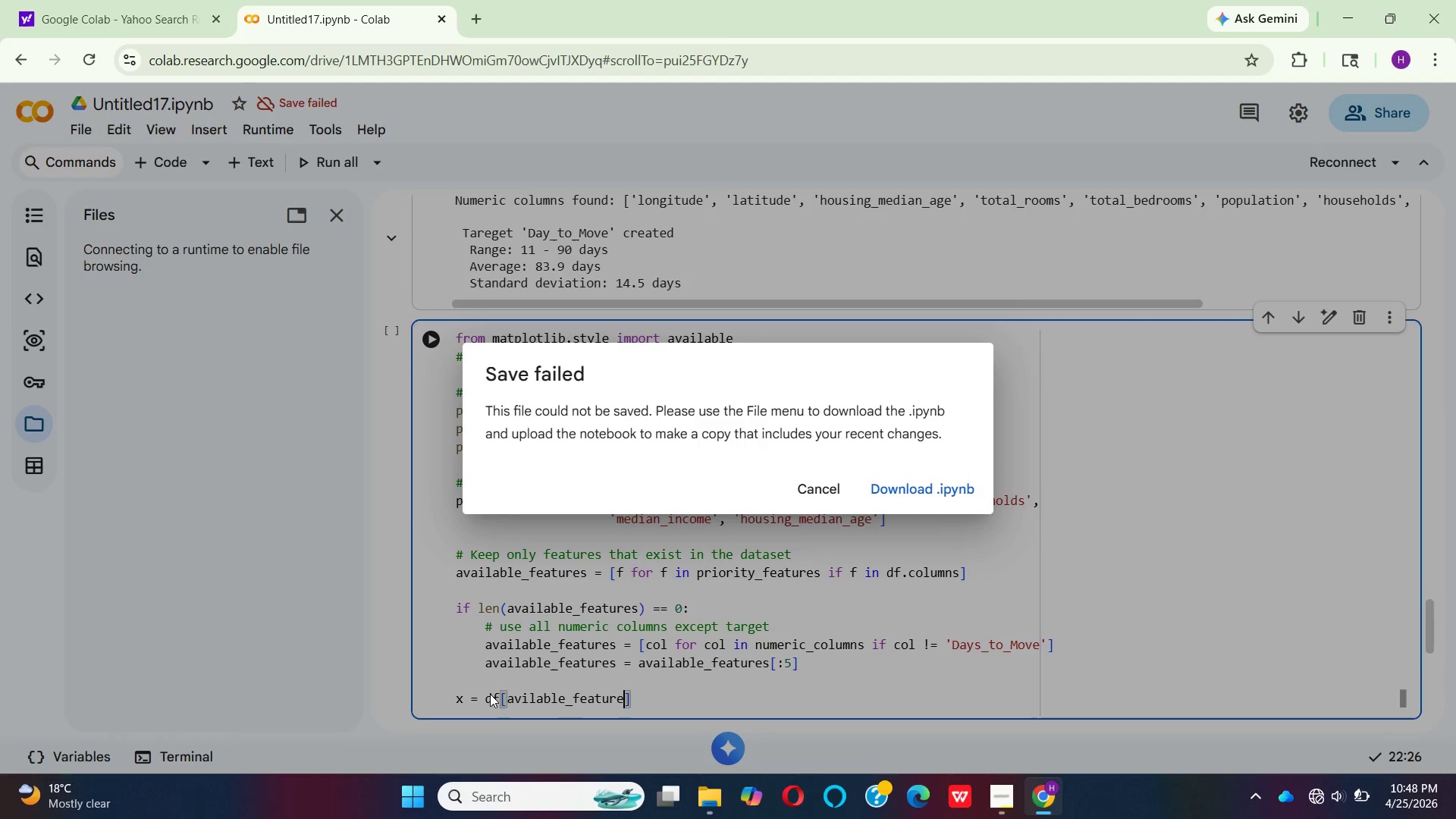 
 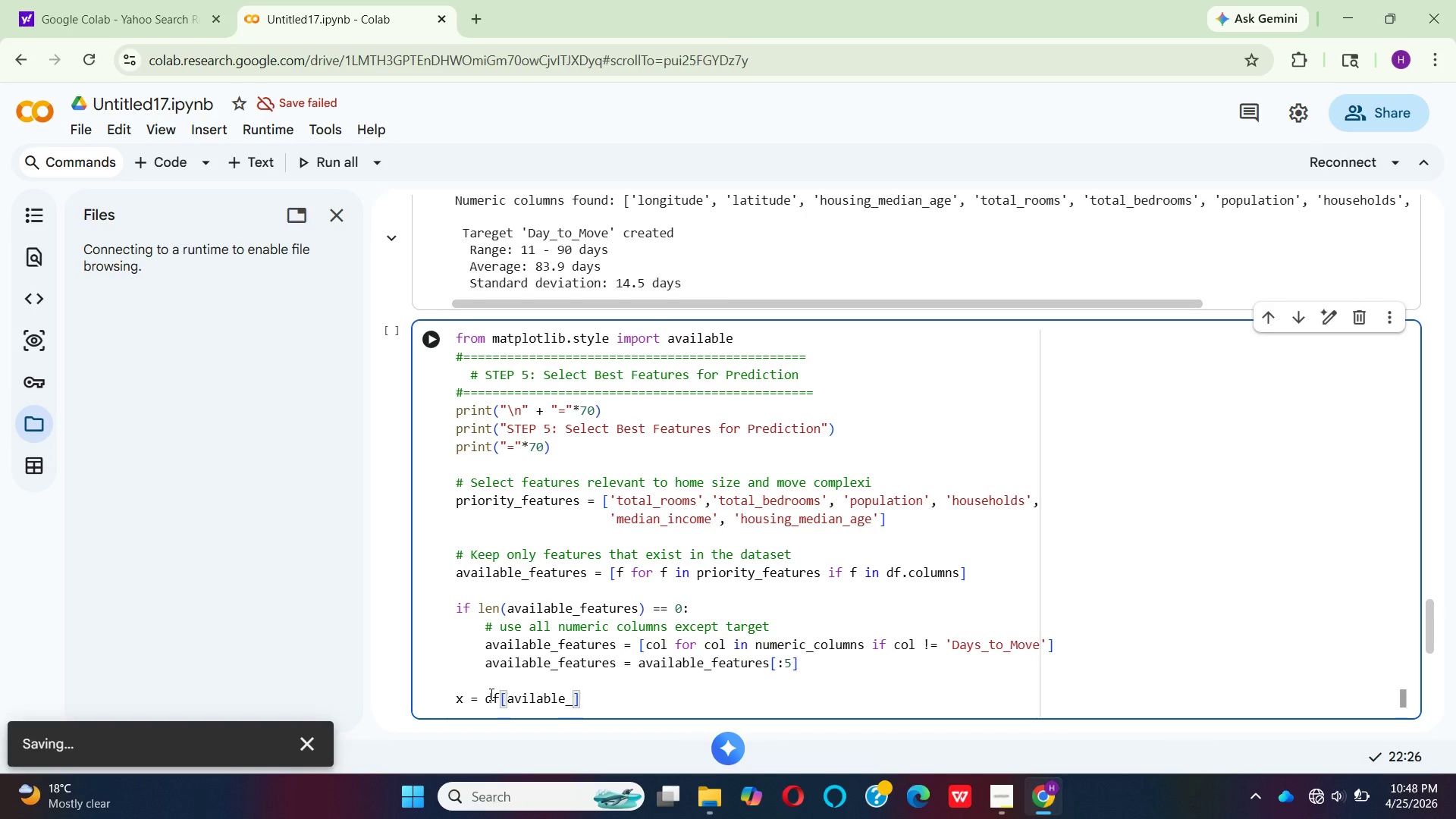 
hold_key(key=F, duration=0.34)
 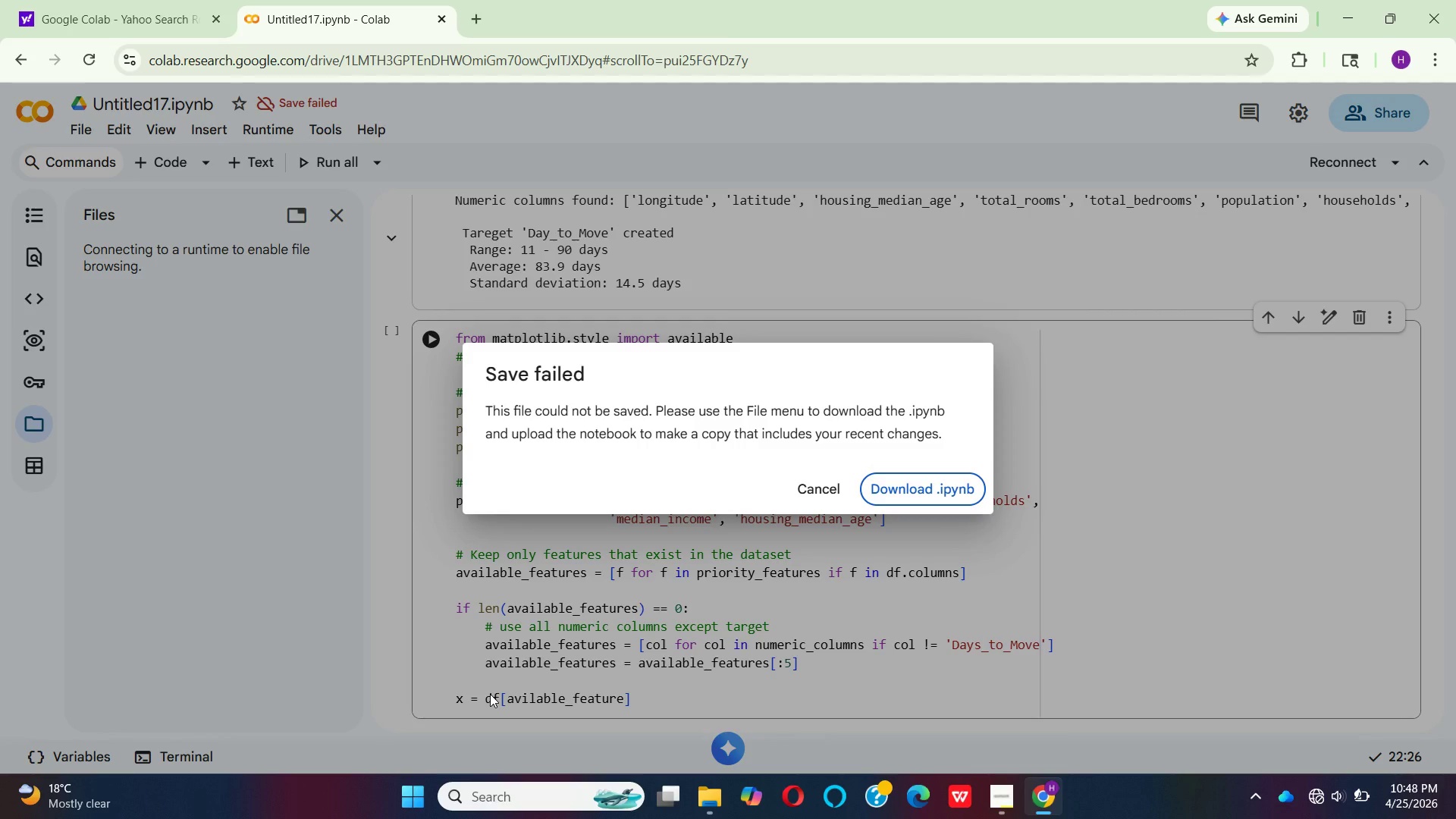 
left_click([824, 494])
 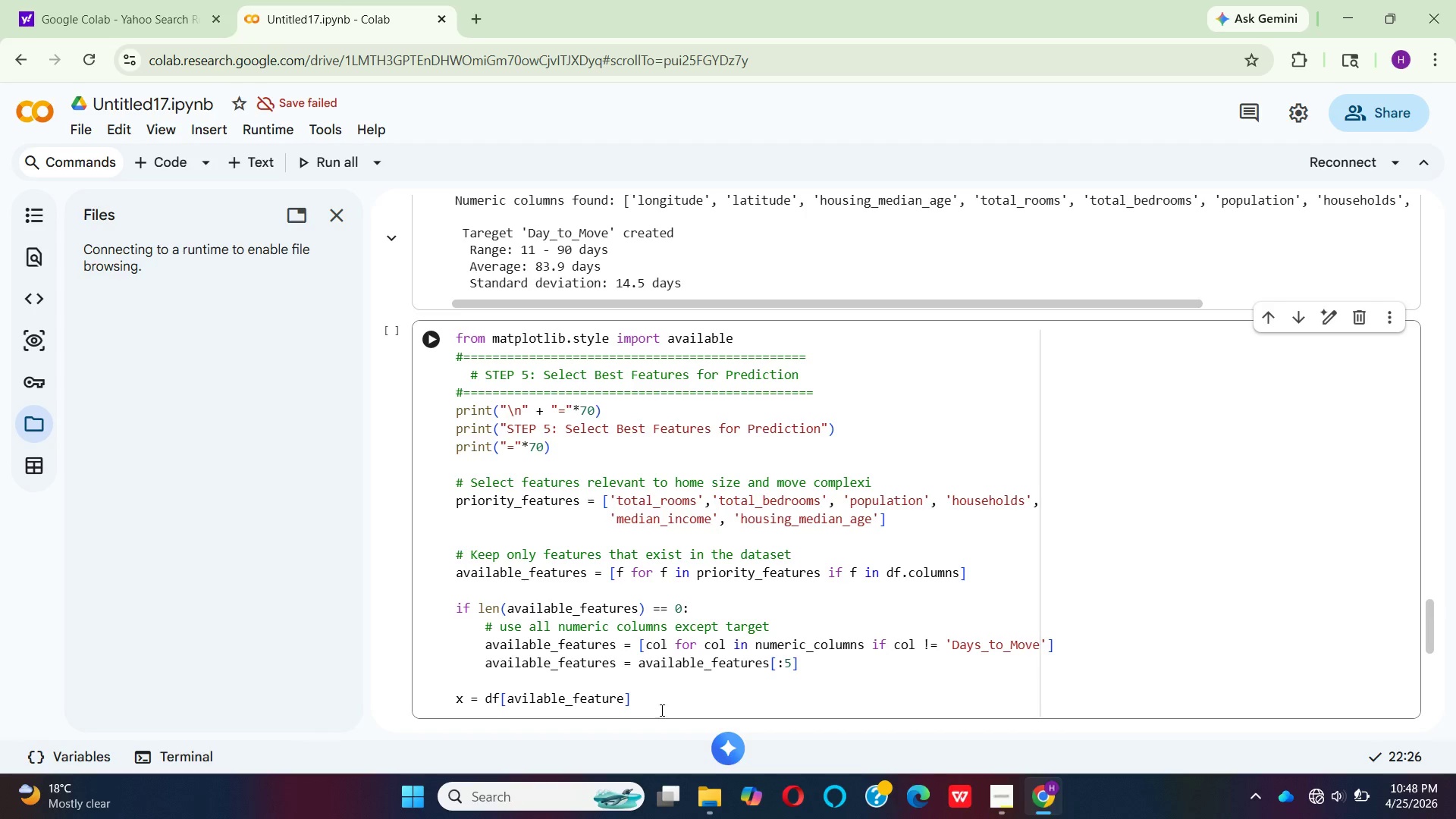 
mouse_move([620, 714])
 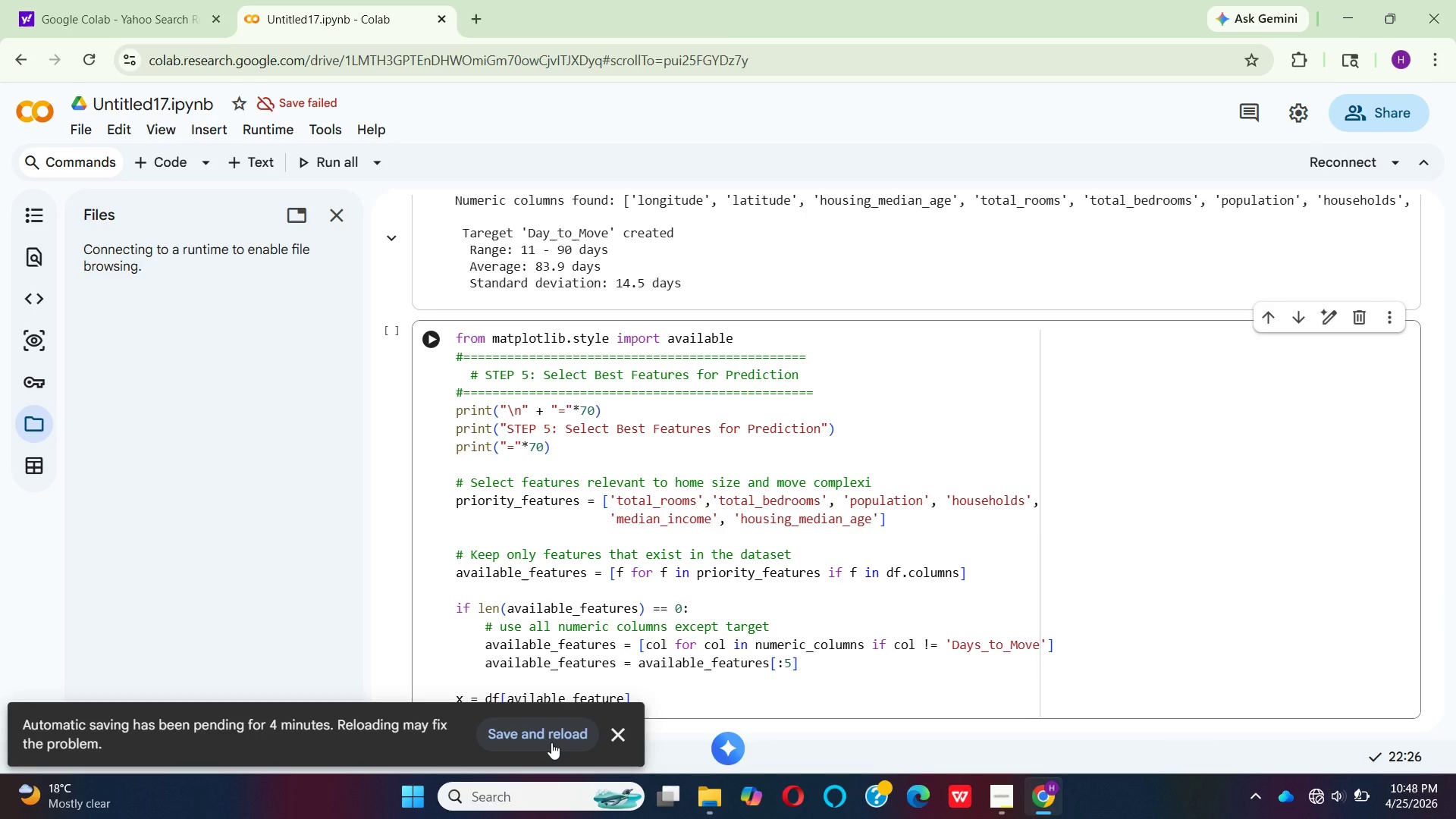 
left_click([551, 742])
 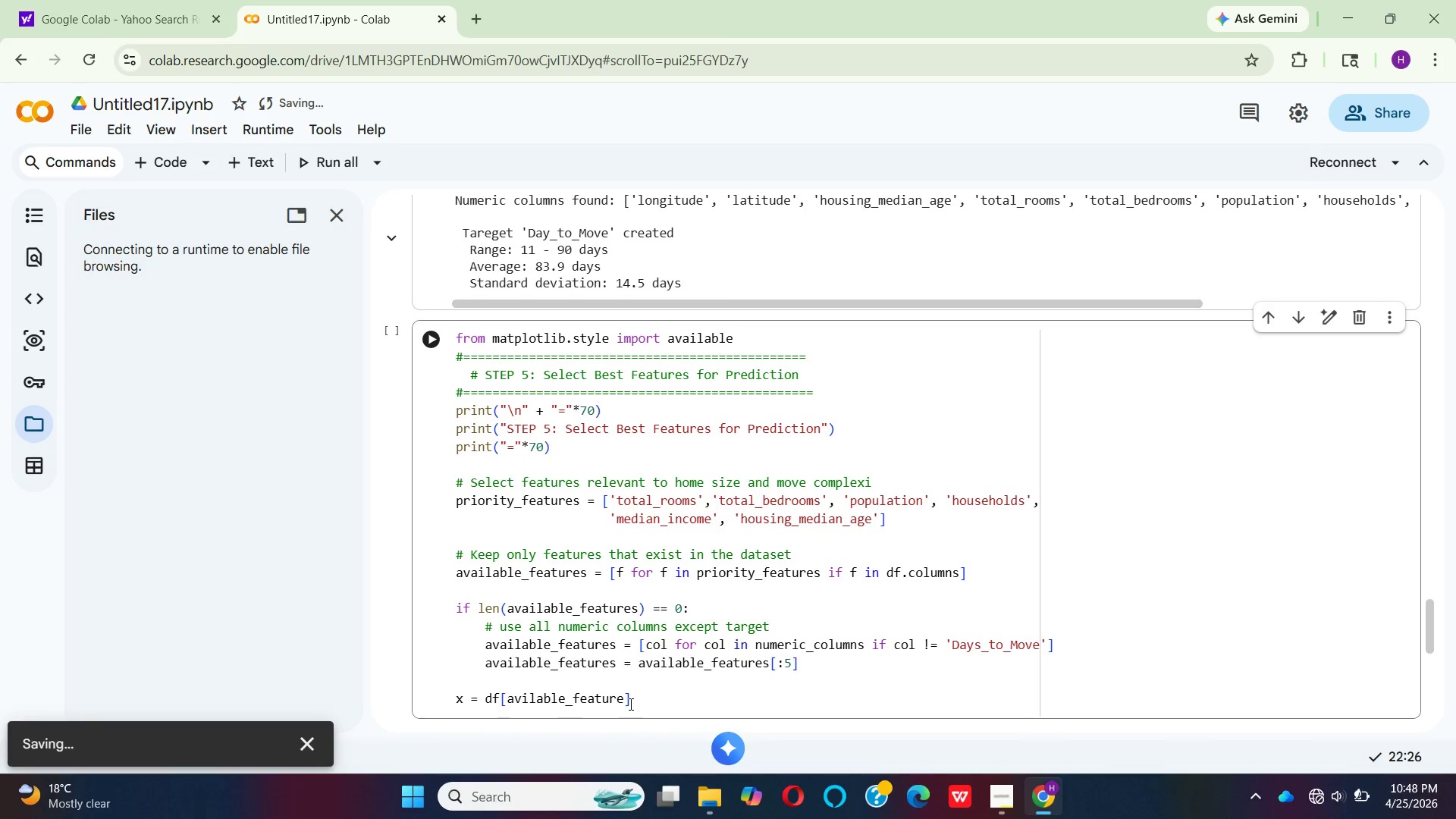 
left_click([629, 704])
 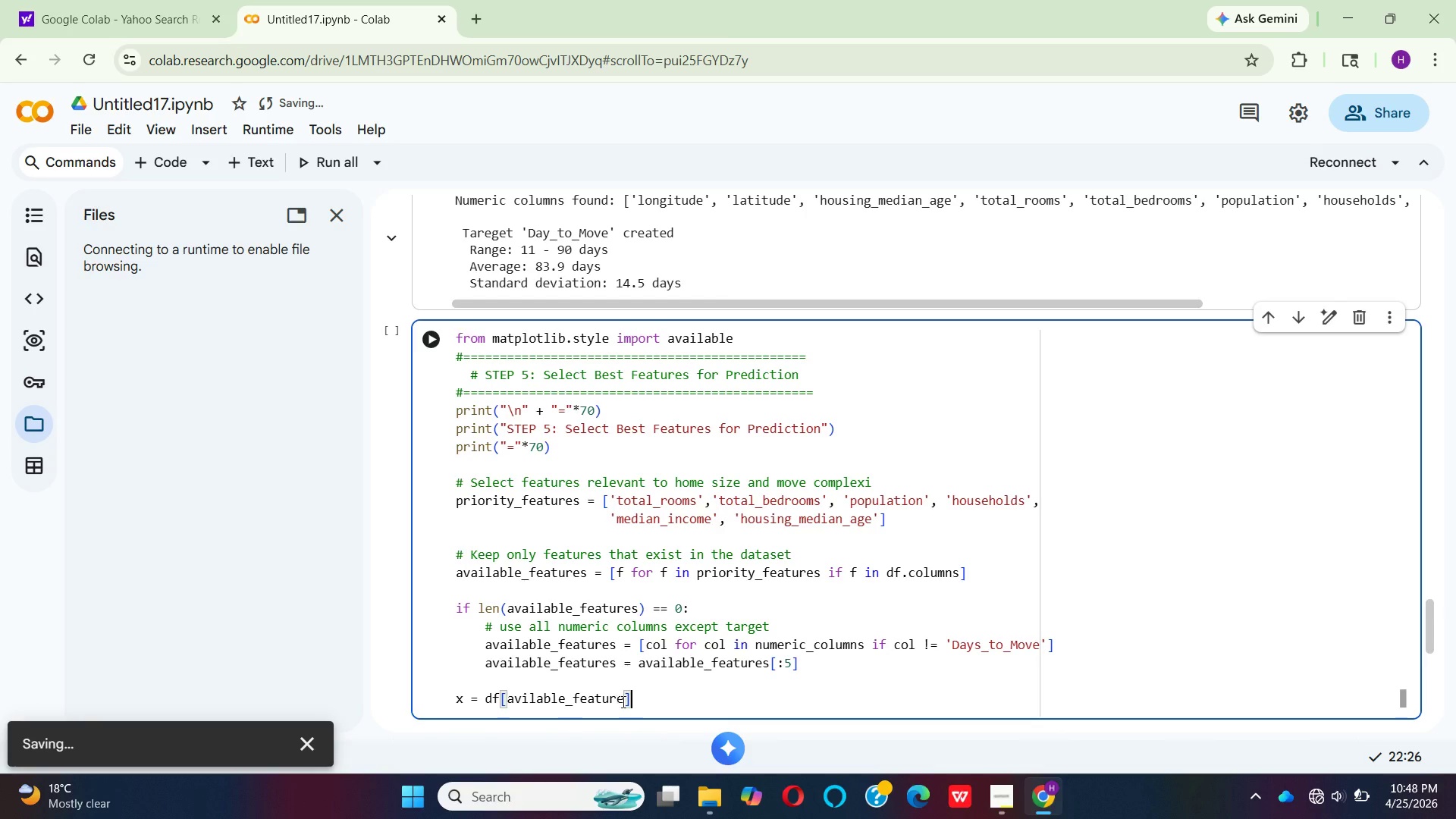 
left_click([622, 701])
 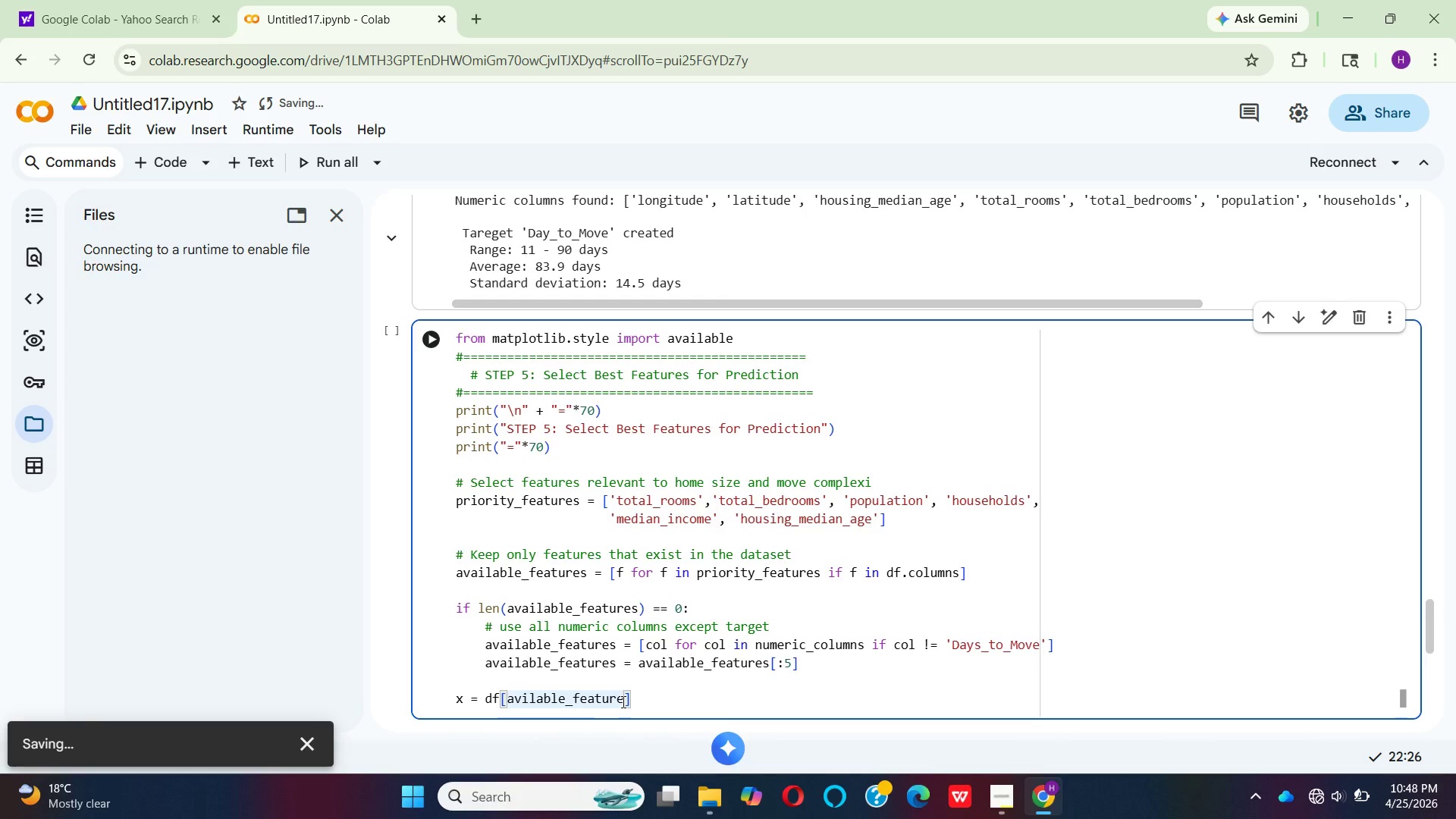 
key(S)
 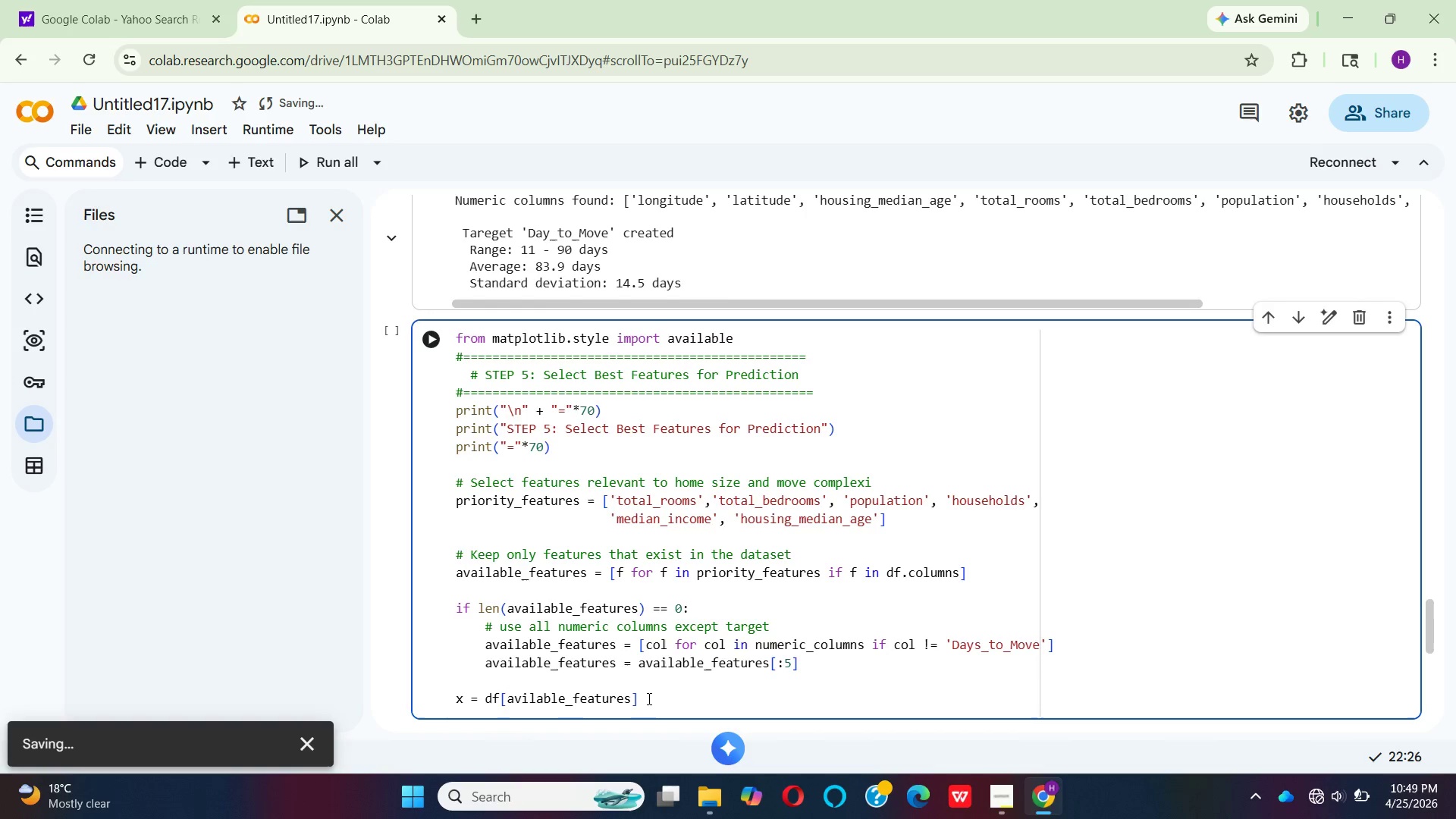 
wait(5.66)
 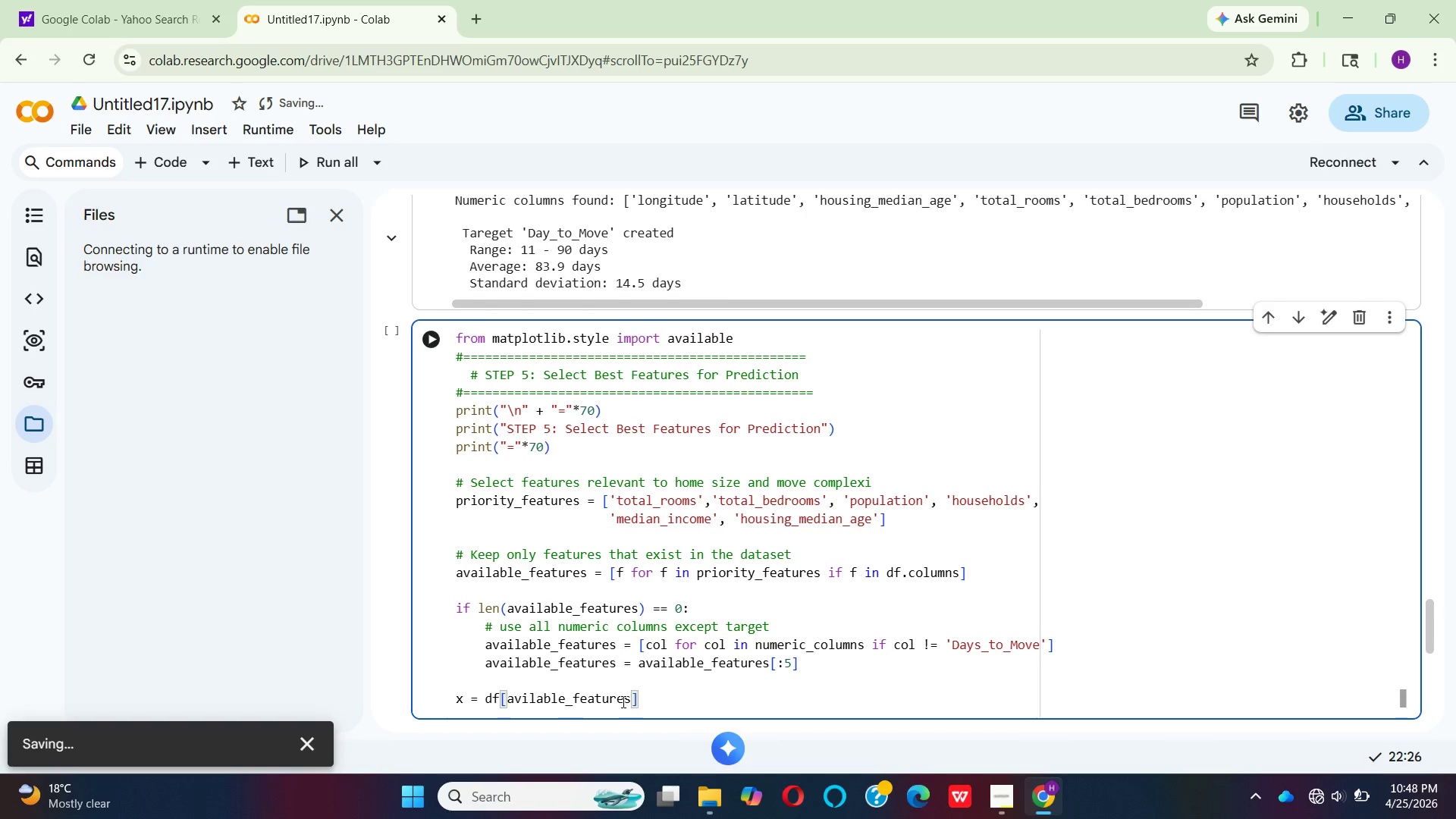 
key(Backspace)
type(.cop()
 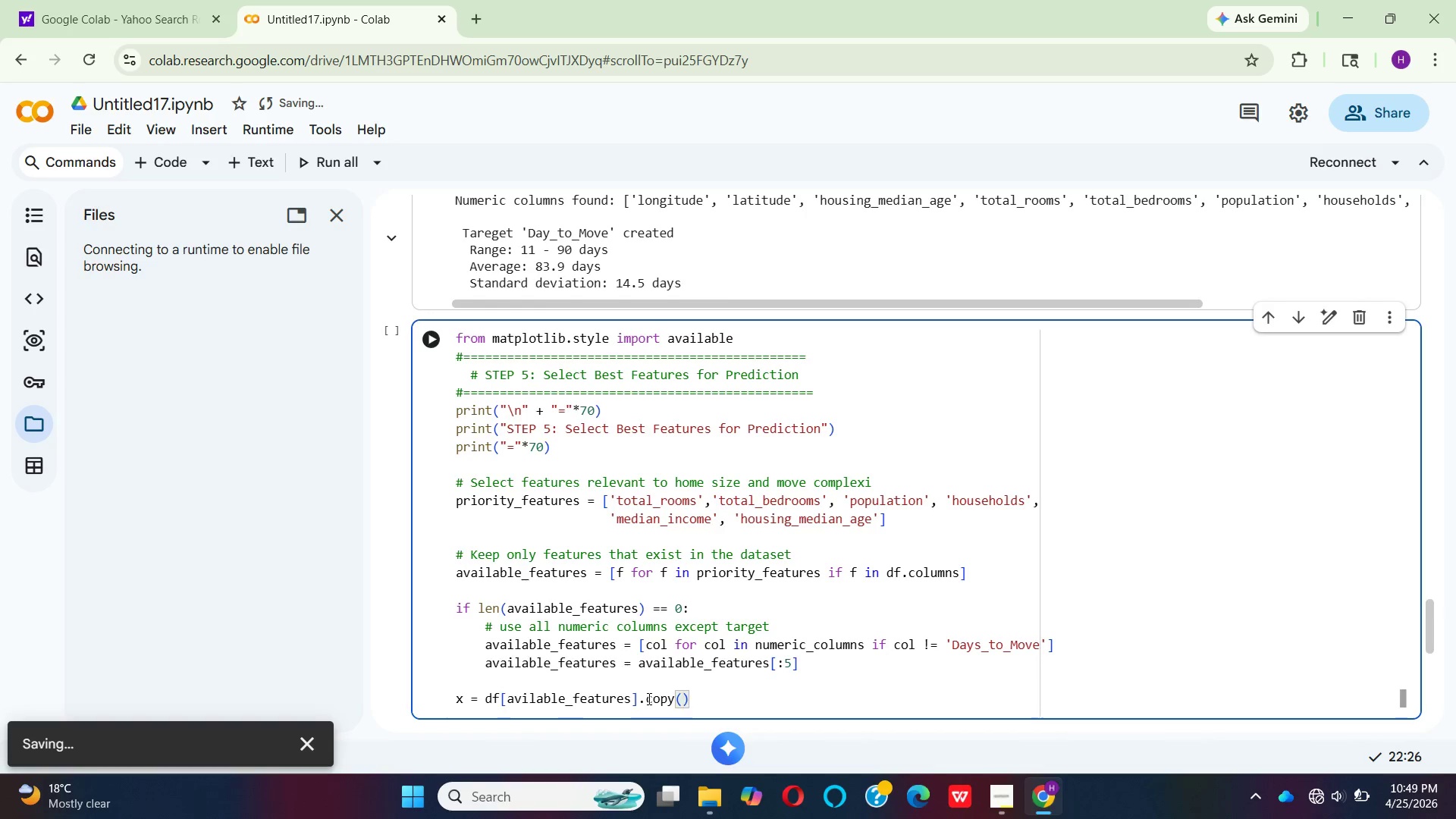 
hold_key(key=Y, duration=0.33)
 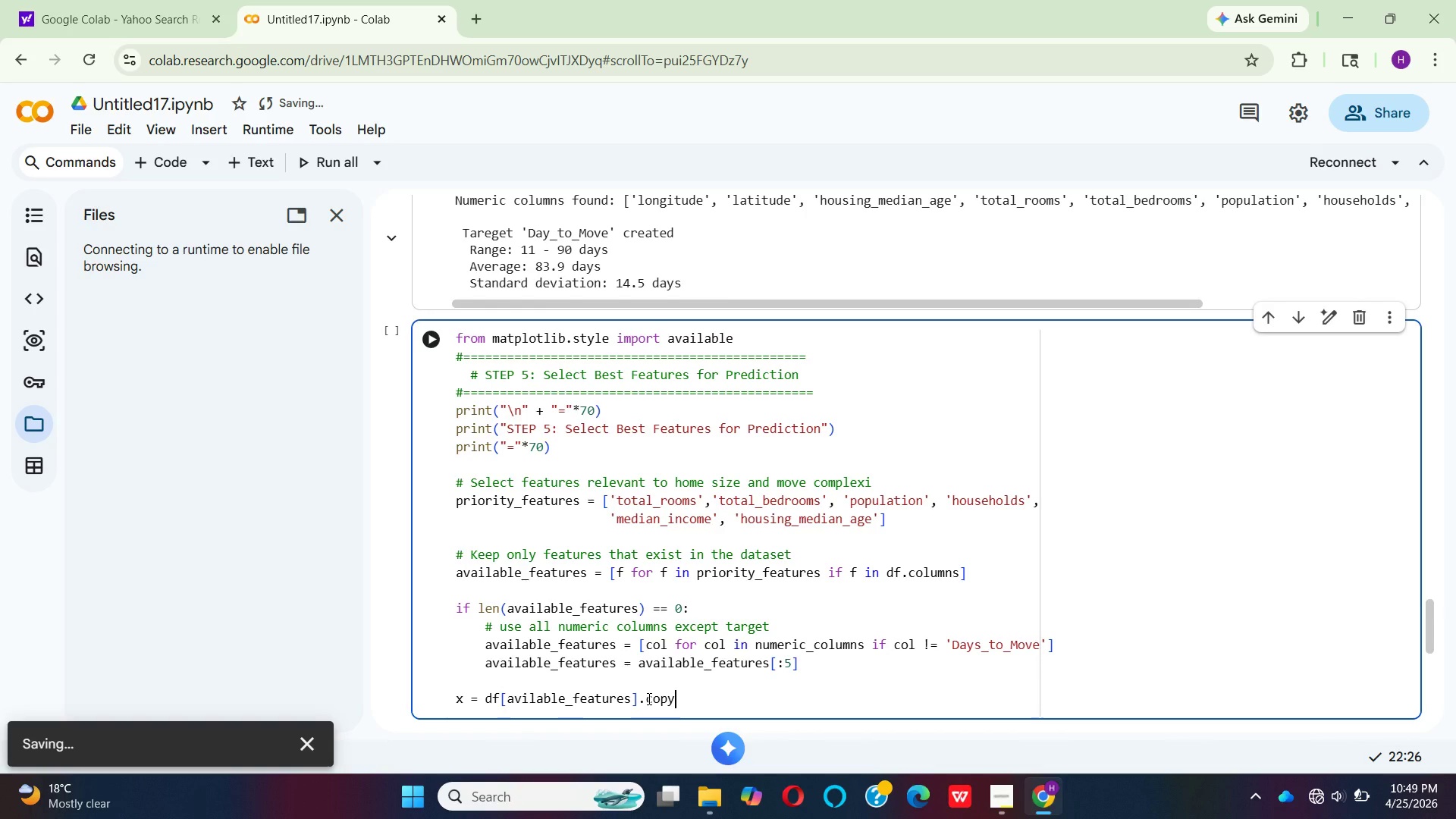 
key(ArrowRight)
 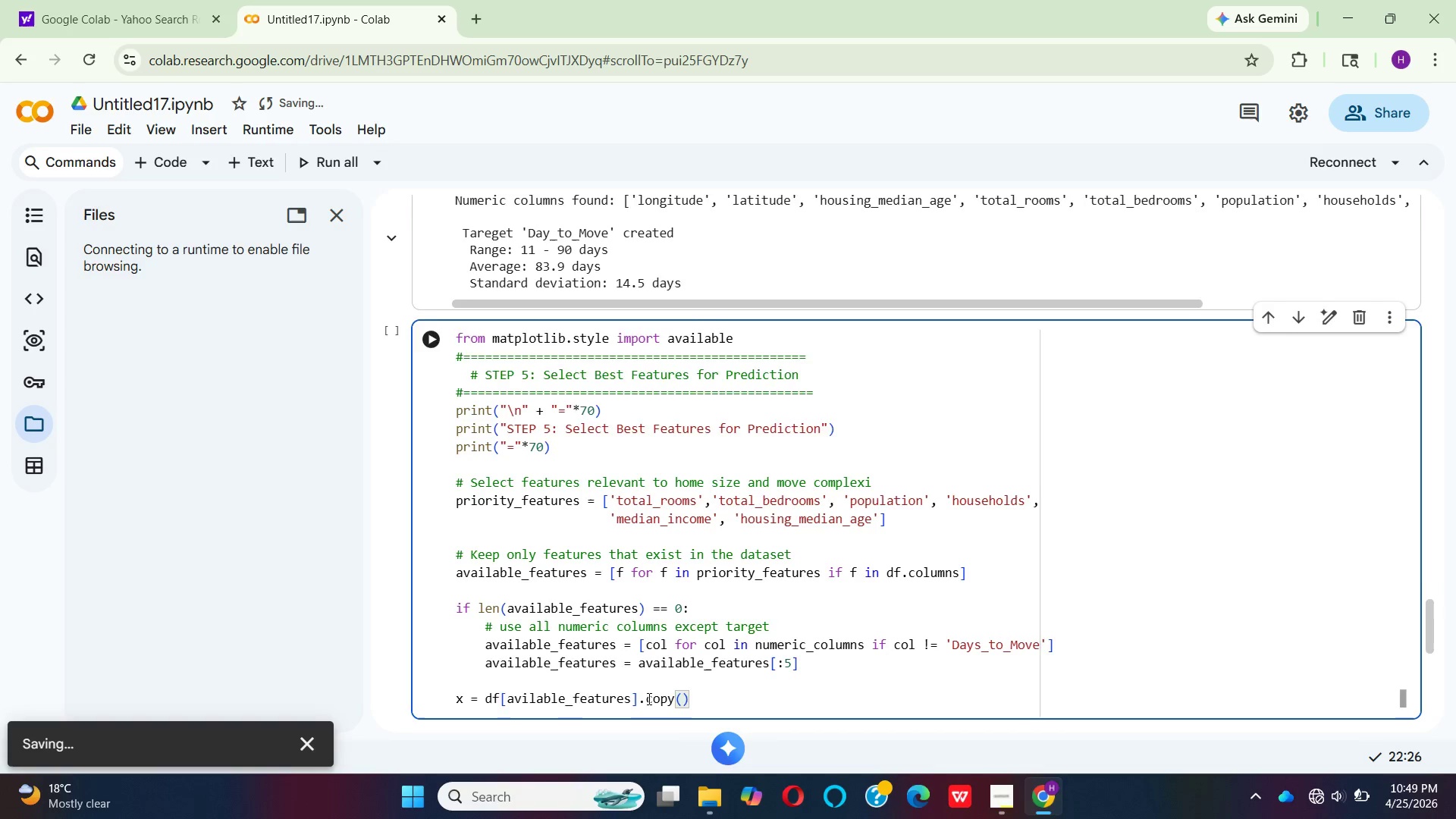 
key(Enter)
 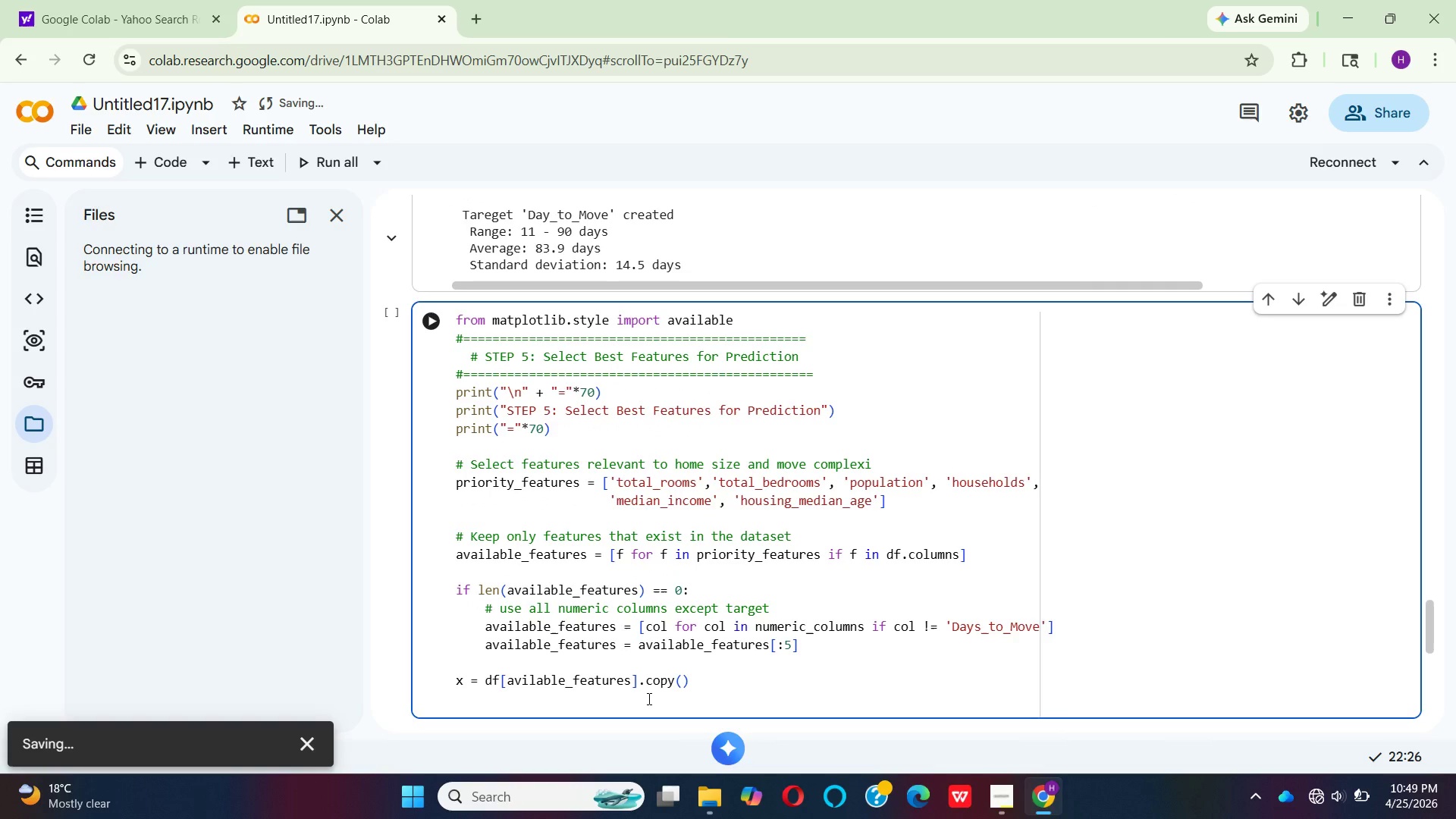 
hold_key(key=Y, duration=0.31)
 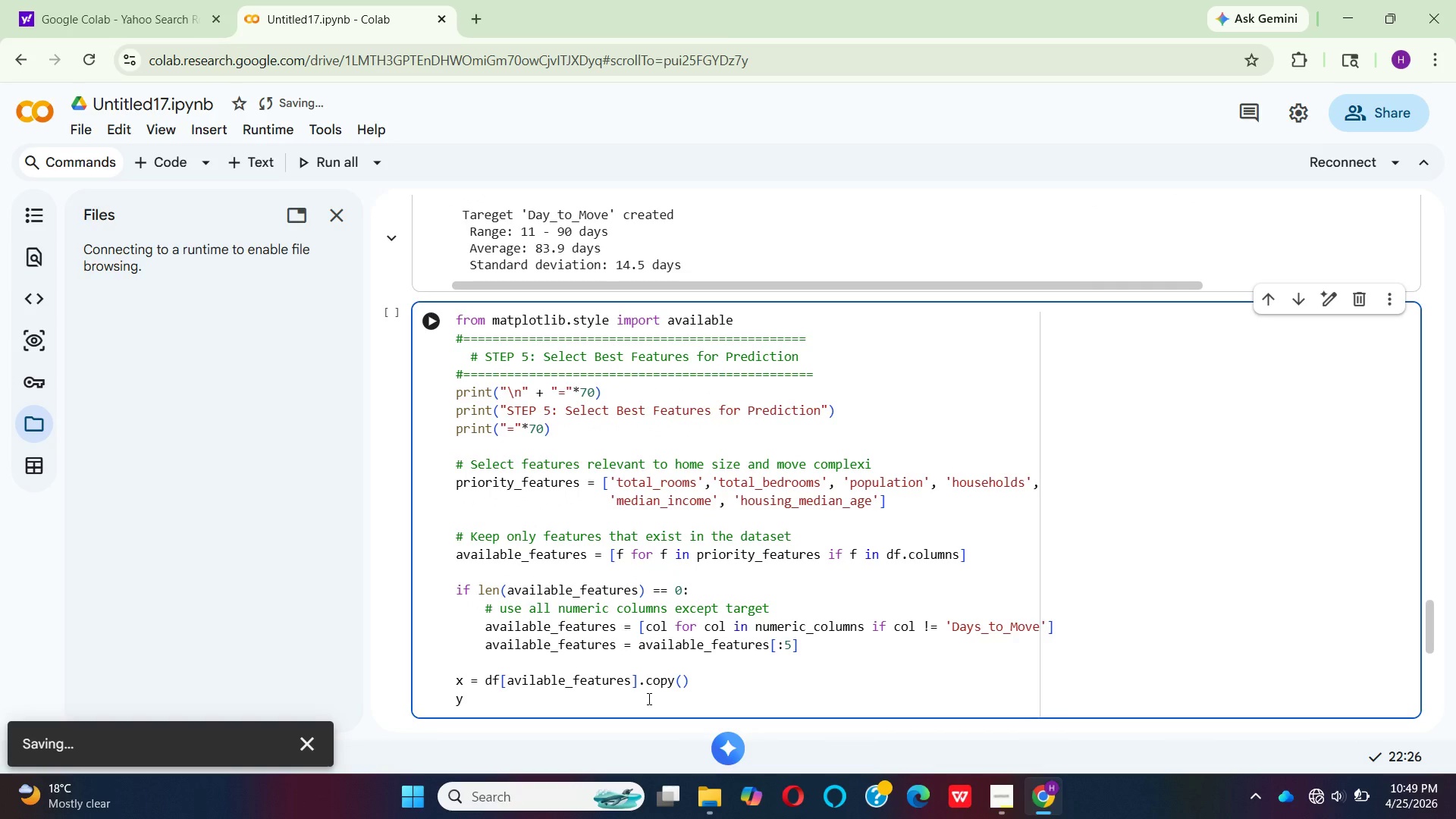 
type( = df['Days_to_Move)
 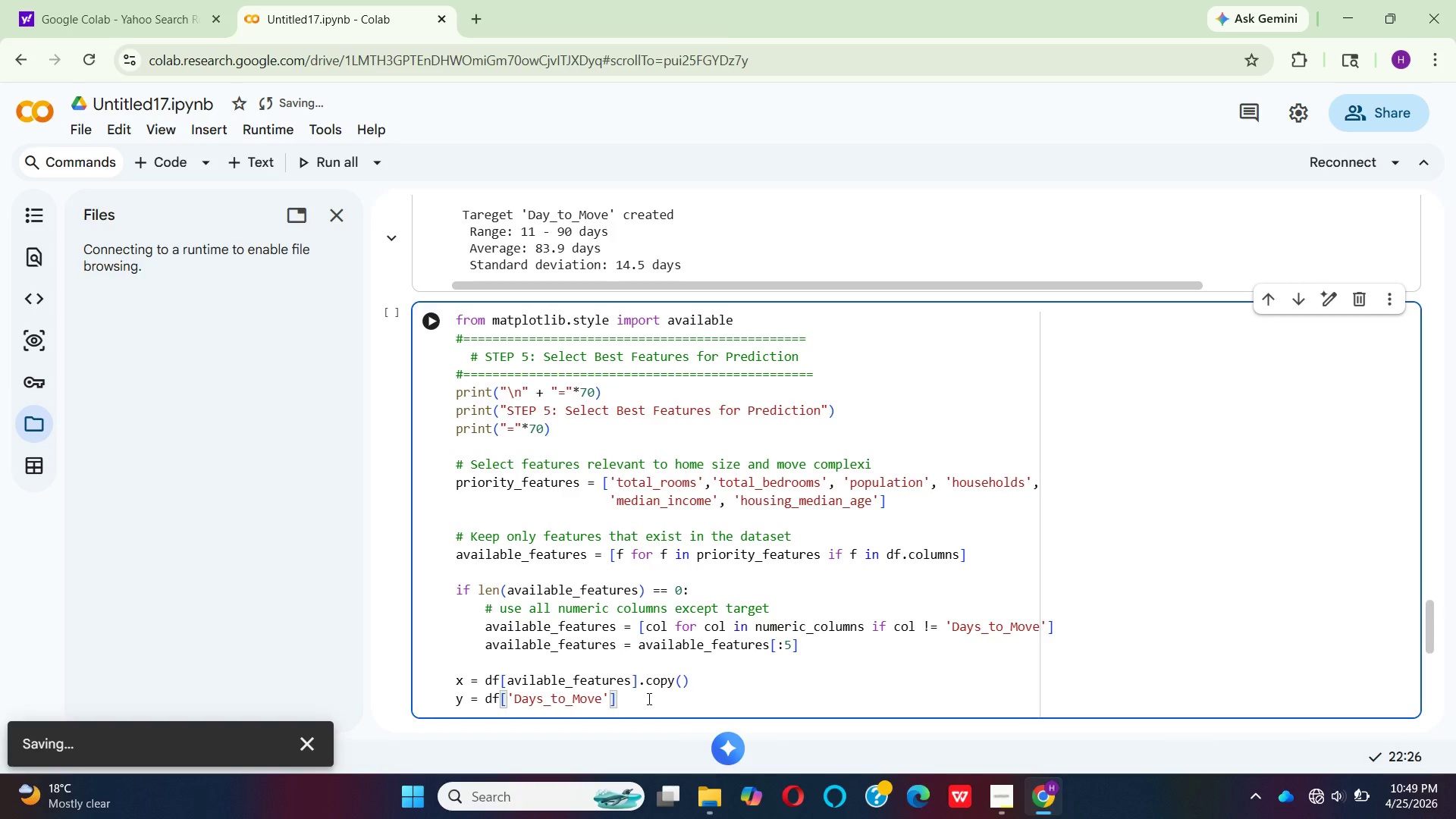 
key(ArrowRight)
 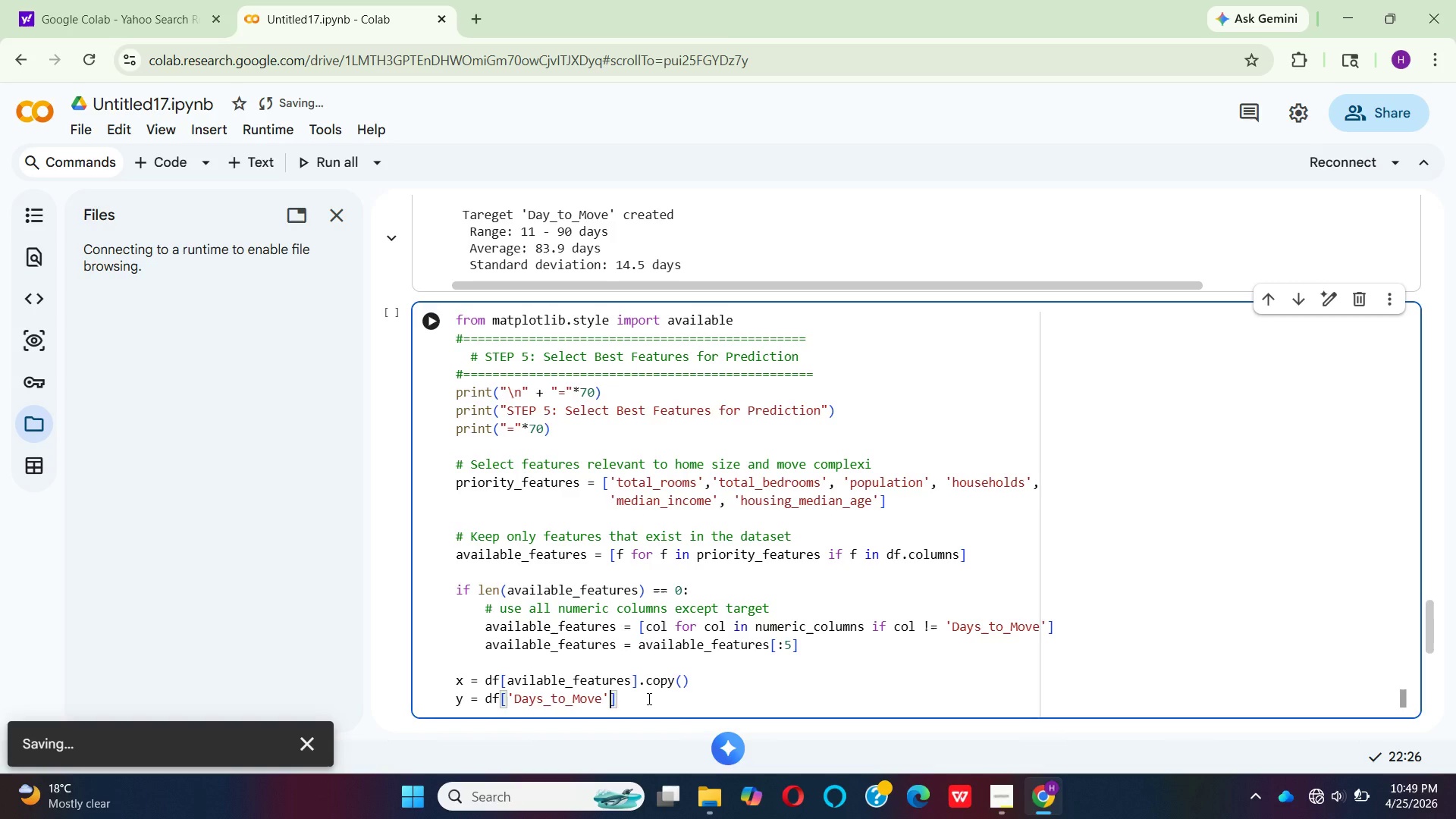 
key(ArrowRight)
 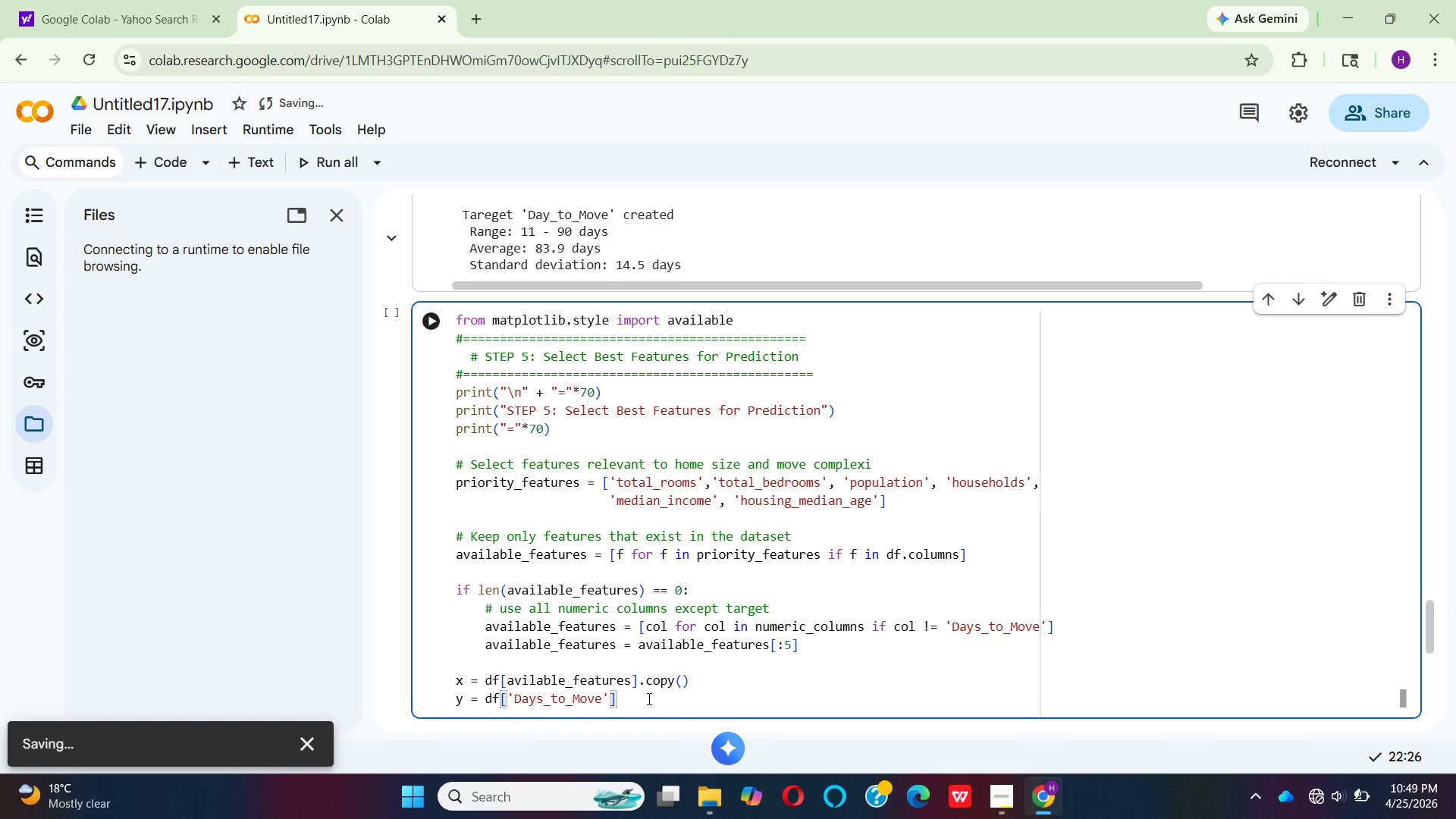 
key(Enter)
 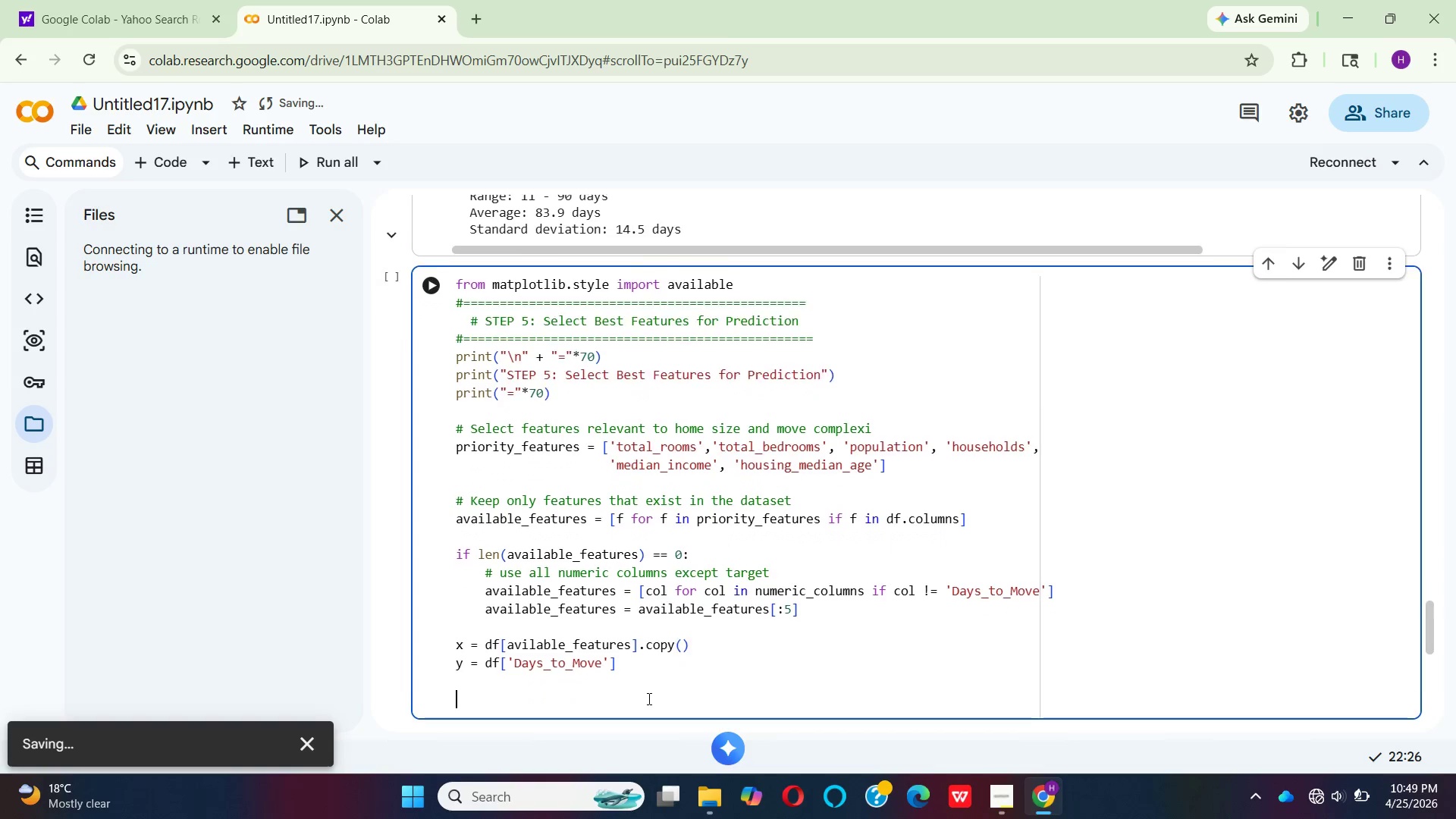 
key(Enter)
 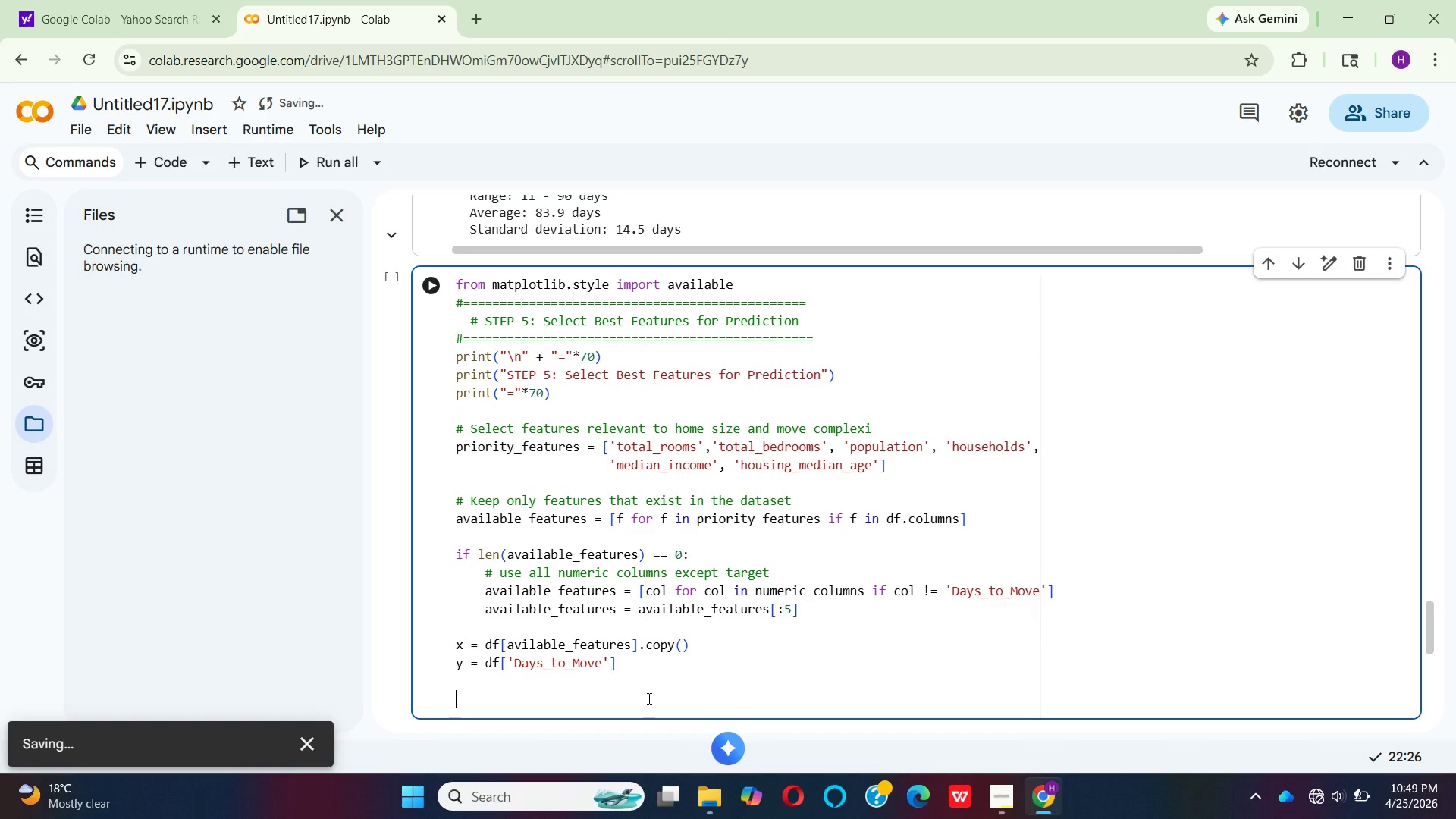 
type(PRINT(F"Sele)
 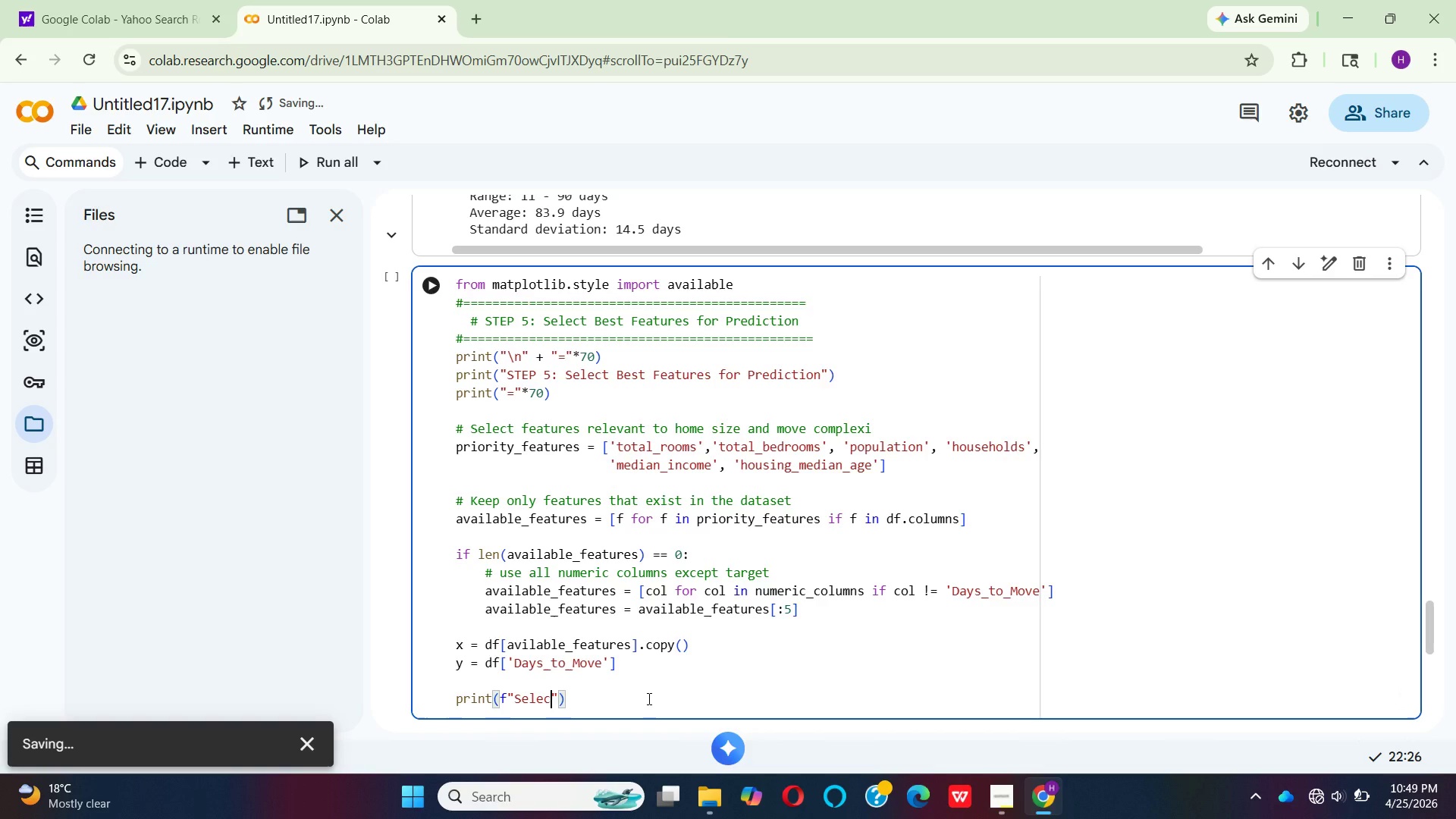 
 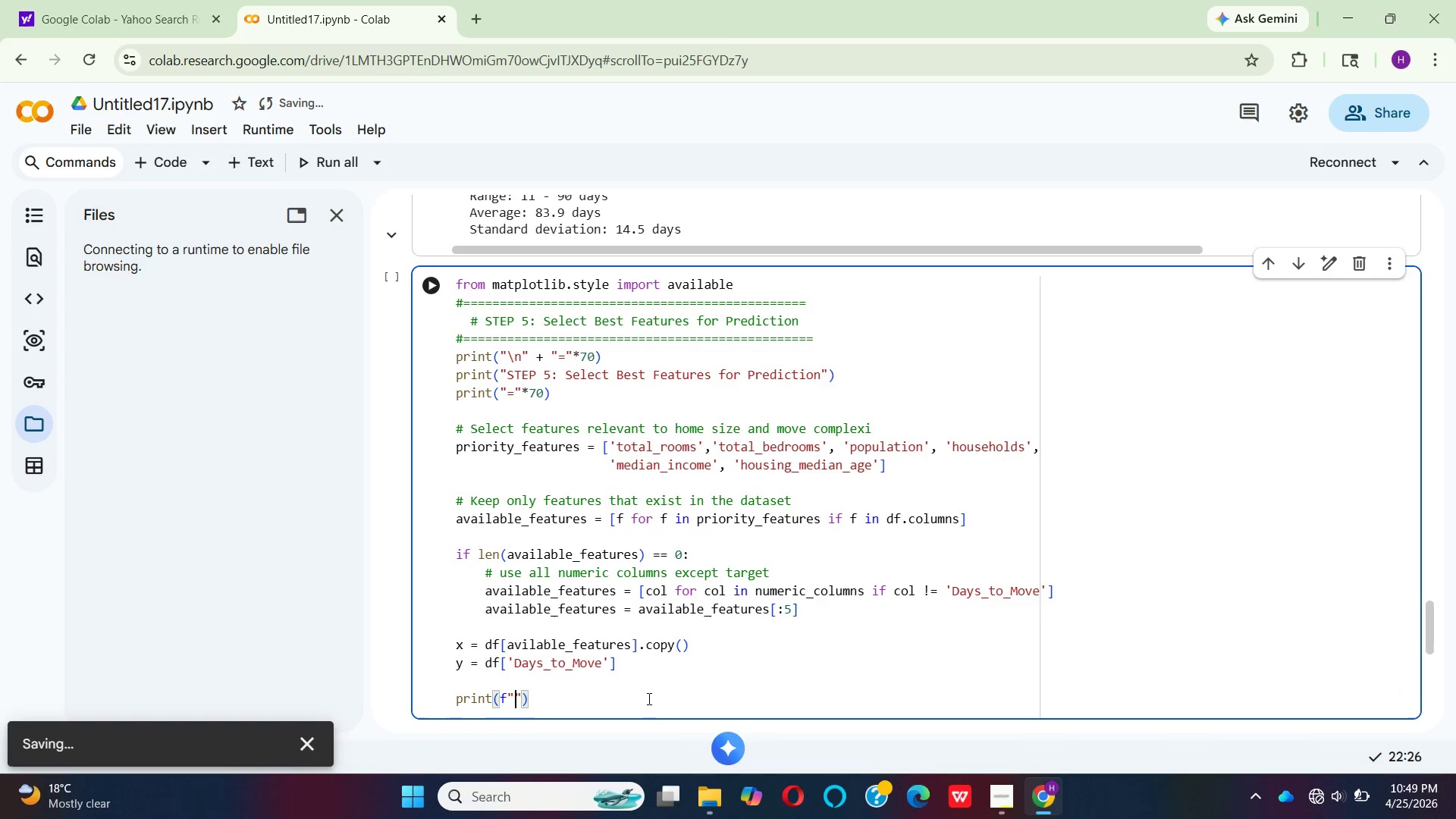 
hold_key(key=CapsLock, duration=0.33)
 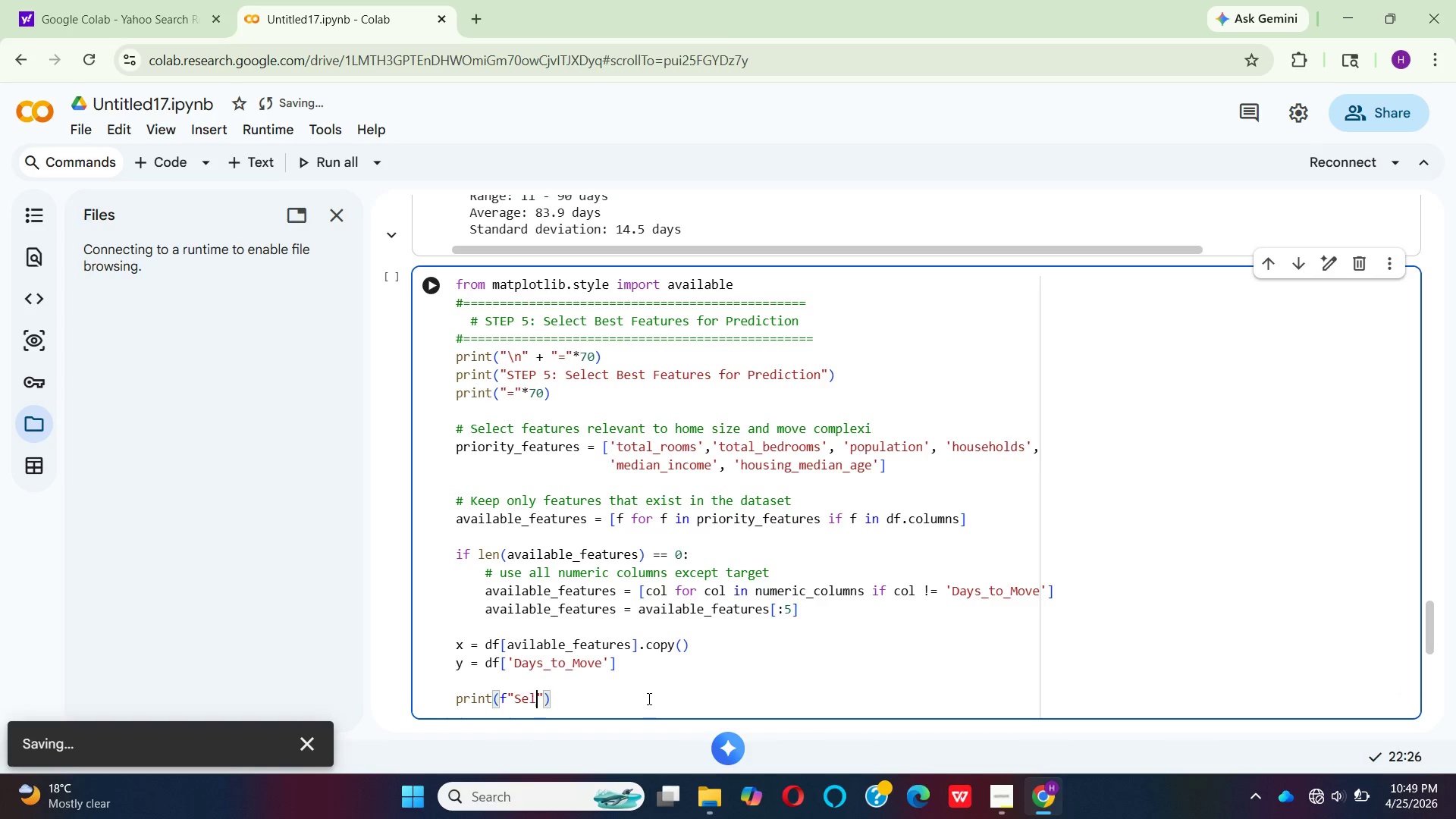 
hold_key(key=C, duration=0.33)
 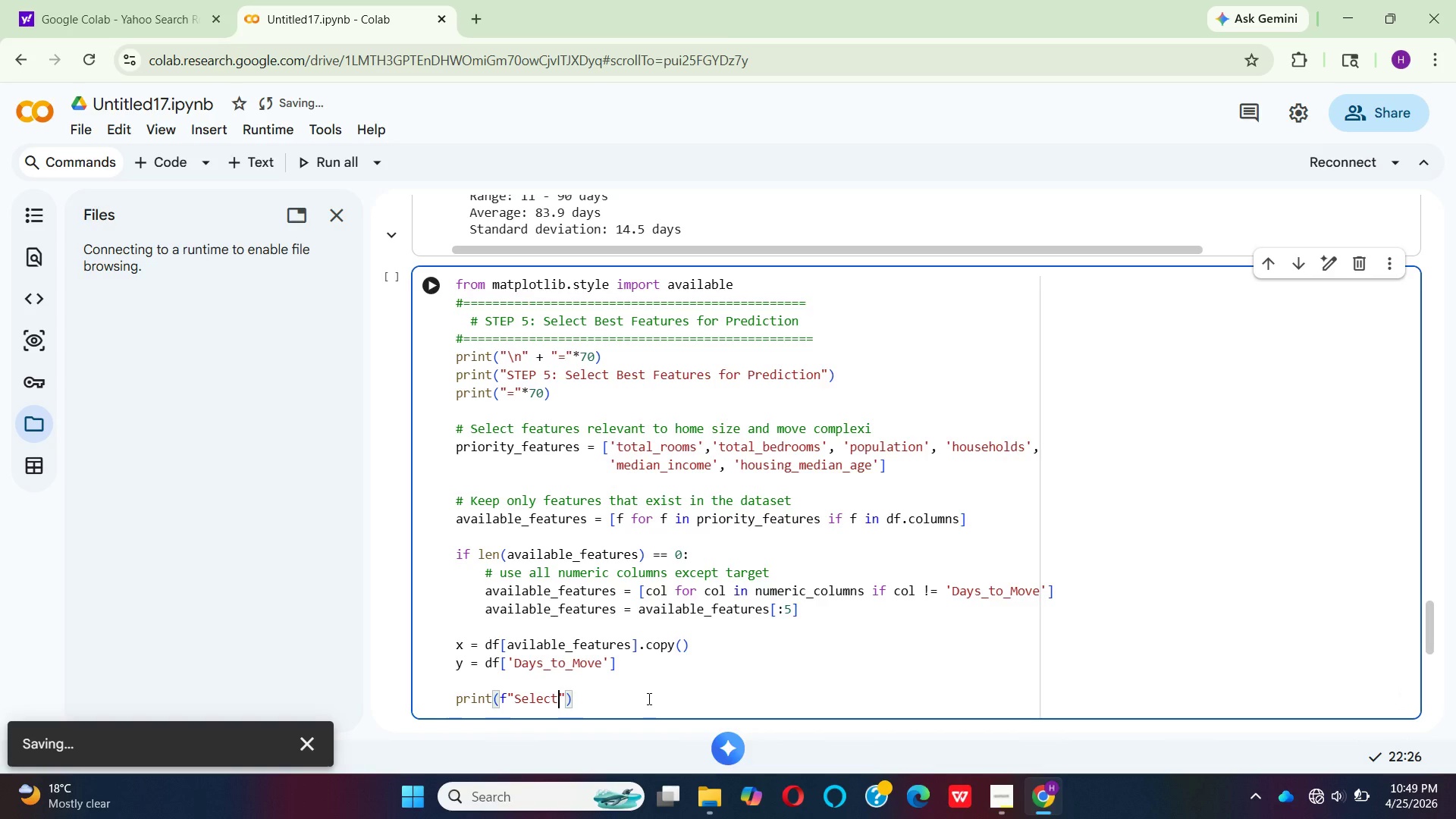 
hold_key(key=T, duration=0.31)
 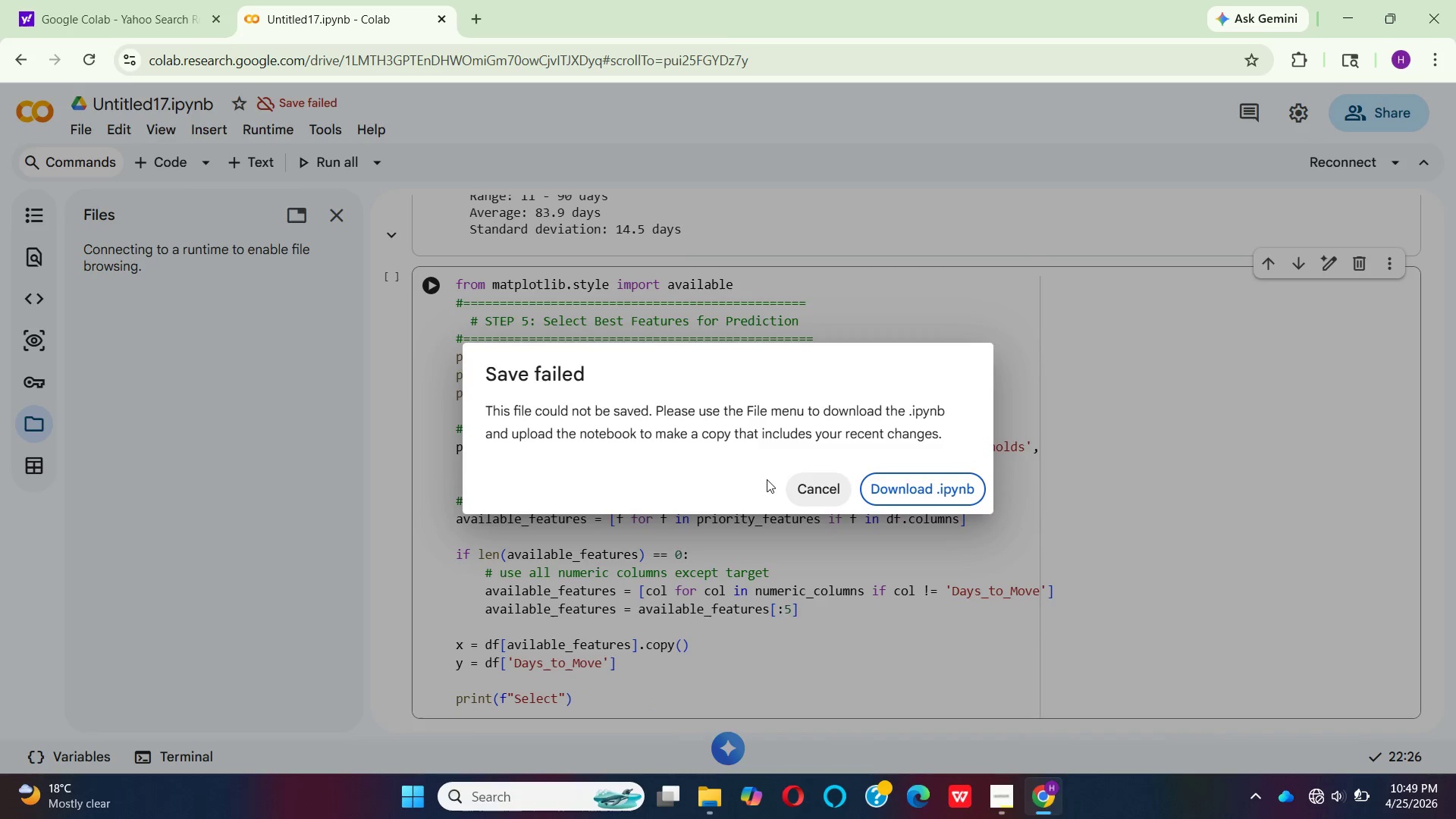 
left_click([816, 494])
 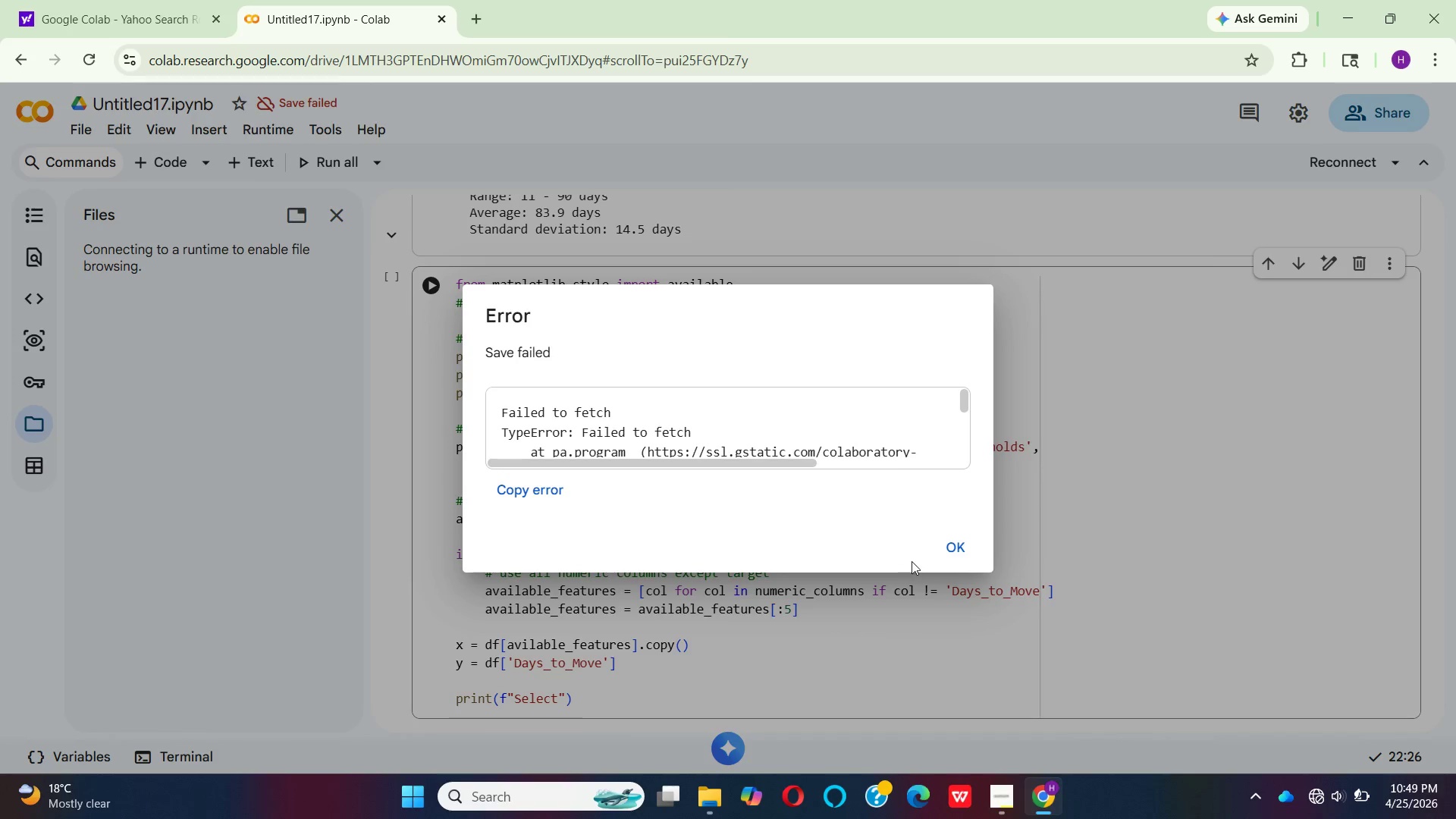 
left_click([962, 553])
 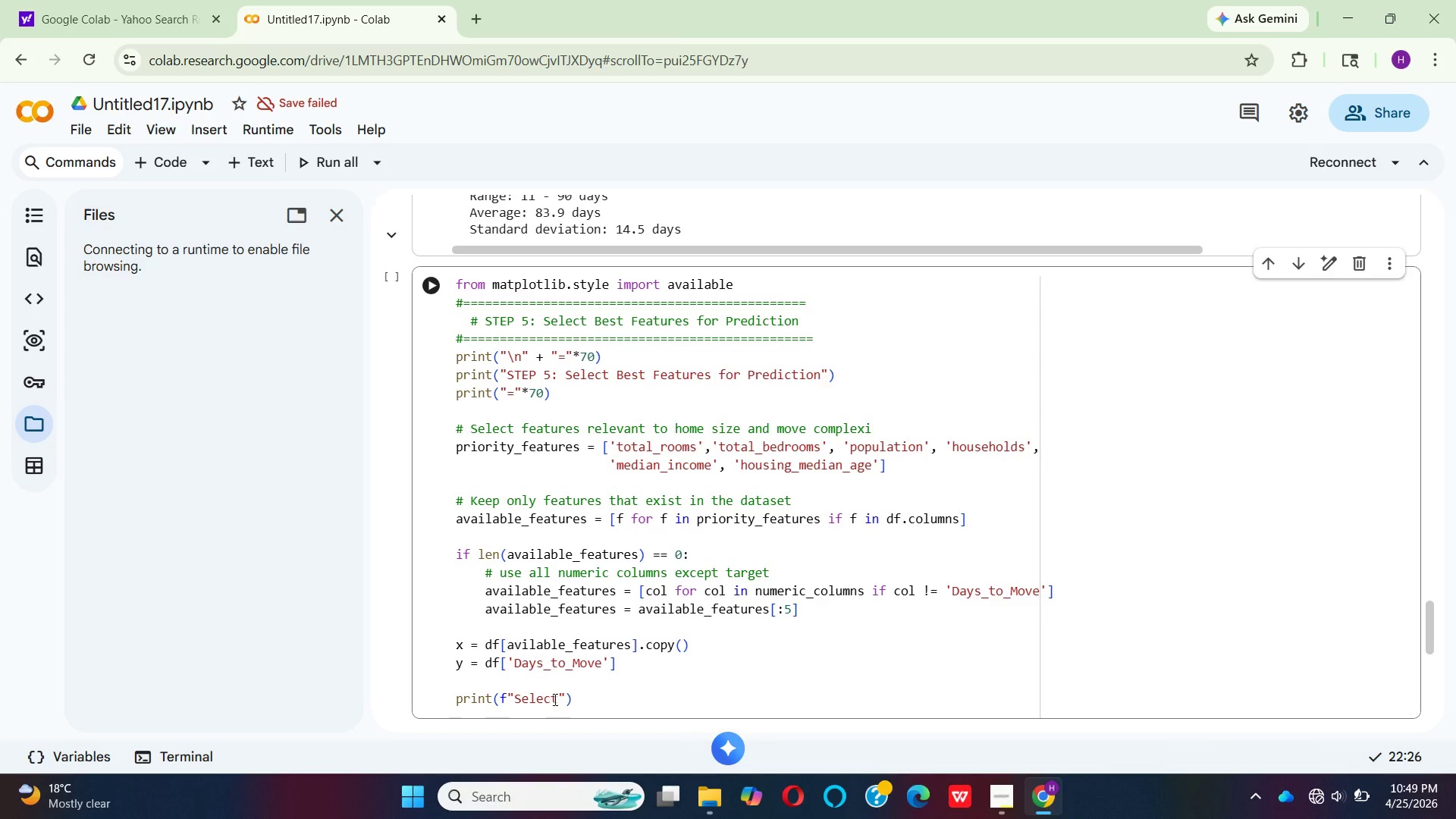 
left_click([558, 699])
 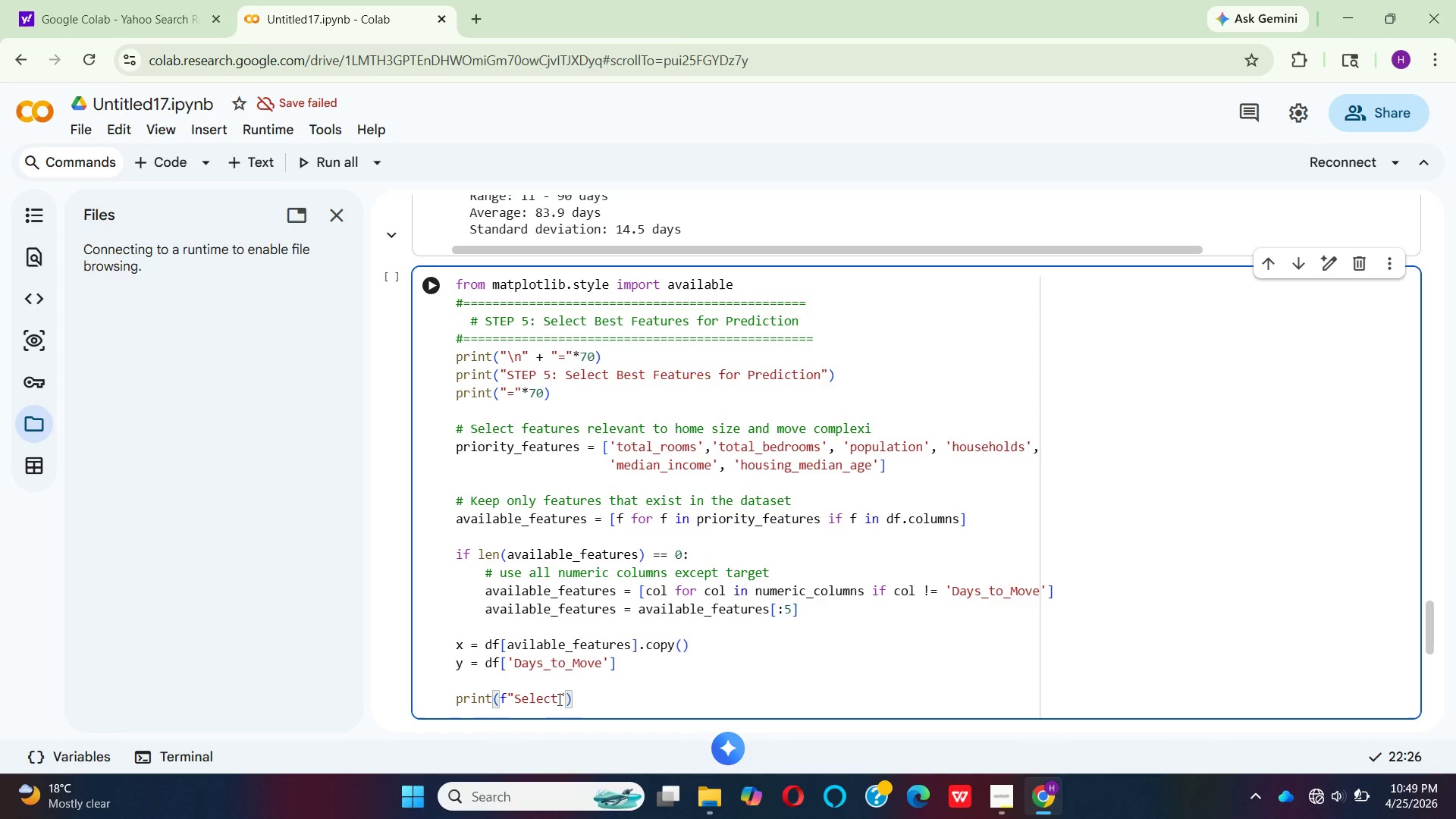 
type(ED FEATU)
 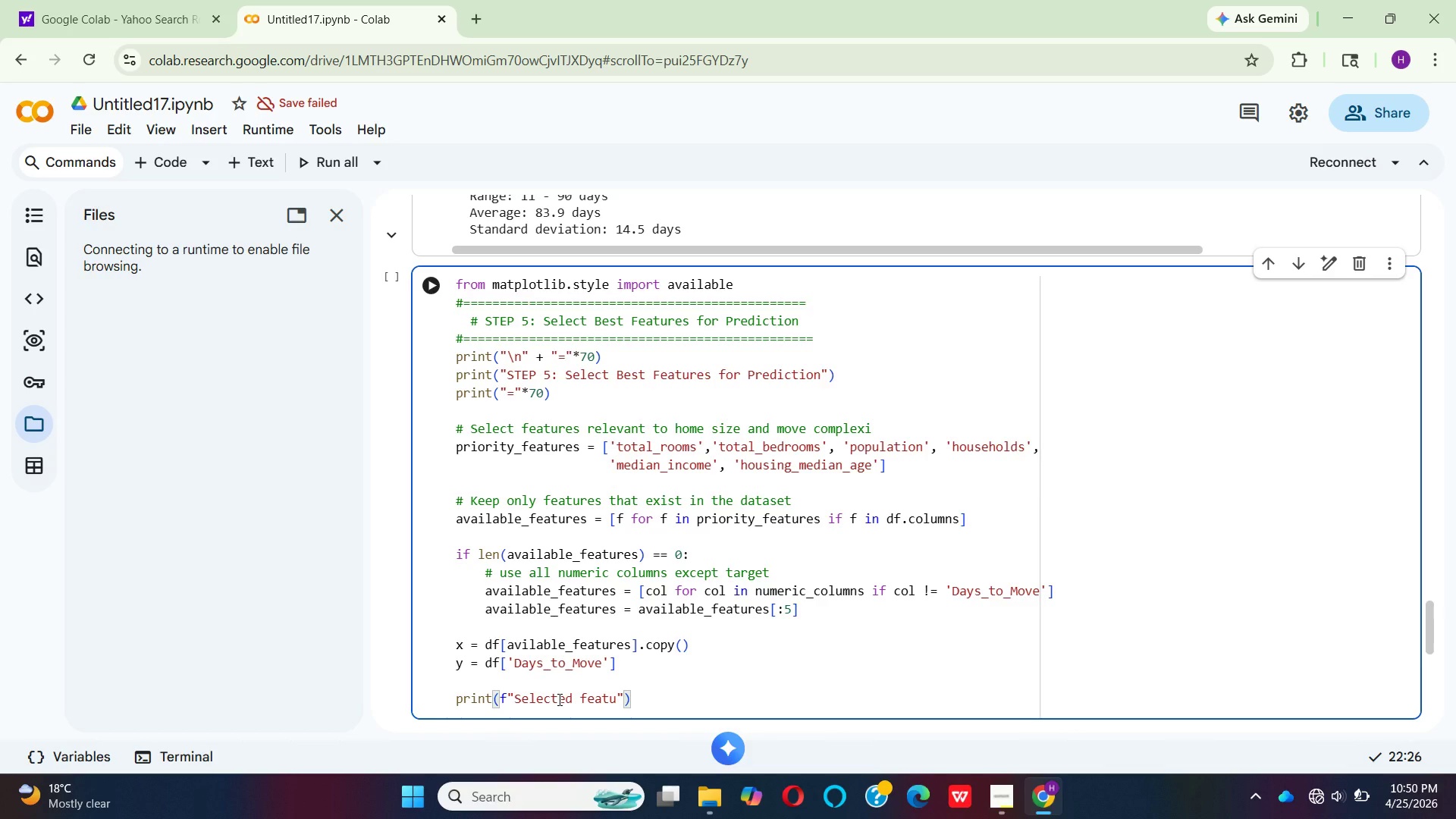 
type(RES:  {)
 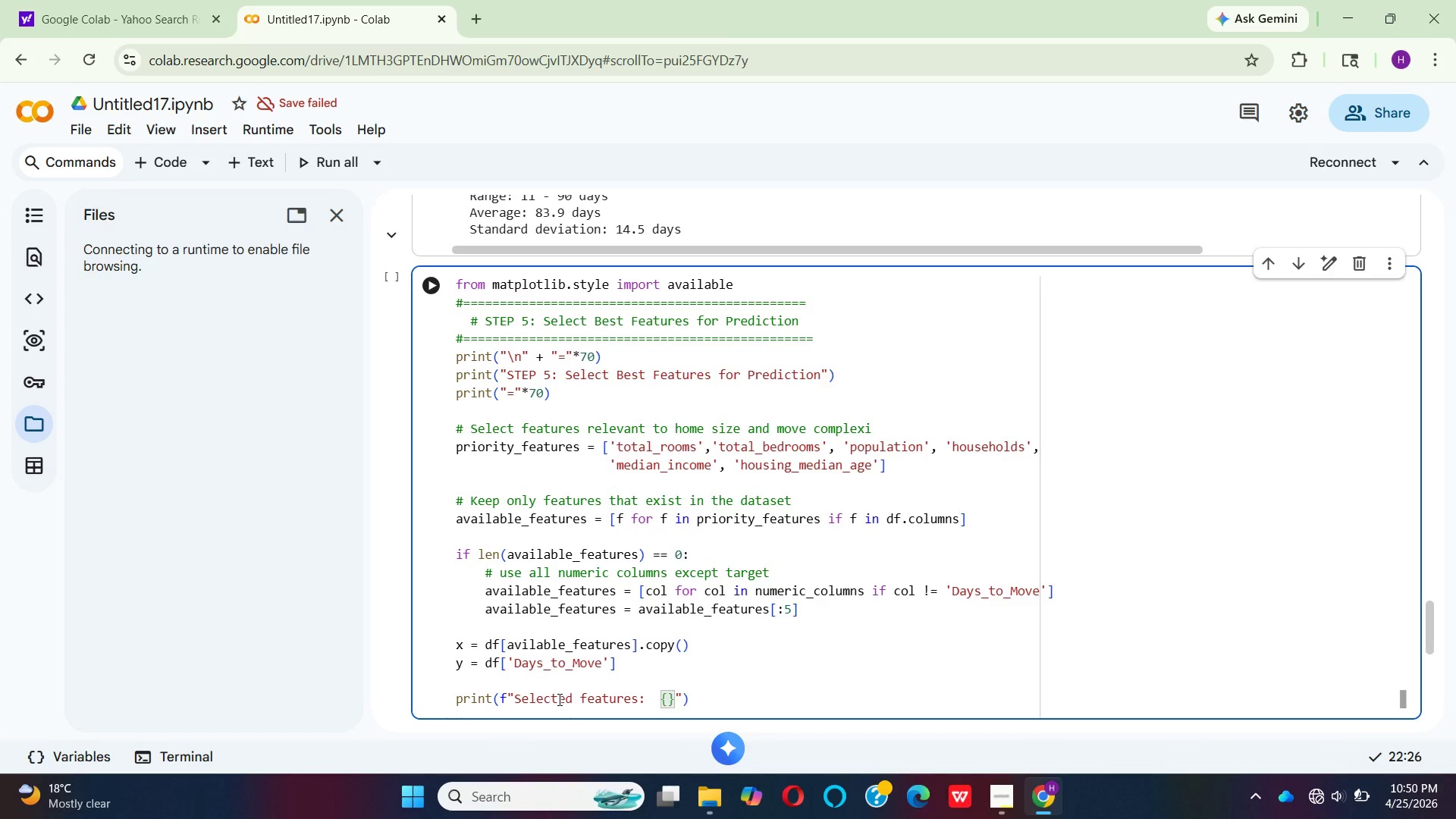 
type(AVAILABLE_EAUES)
 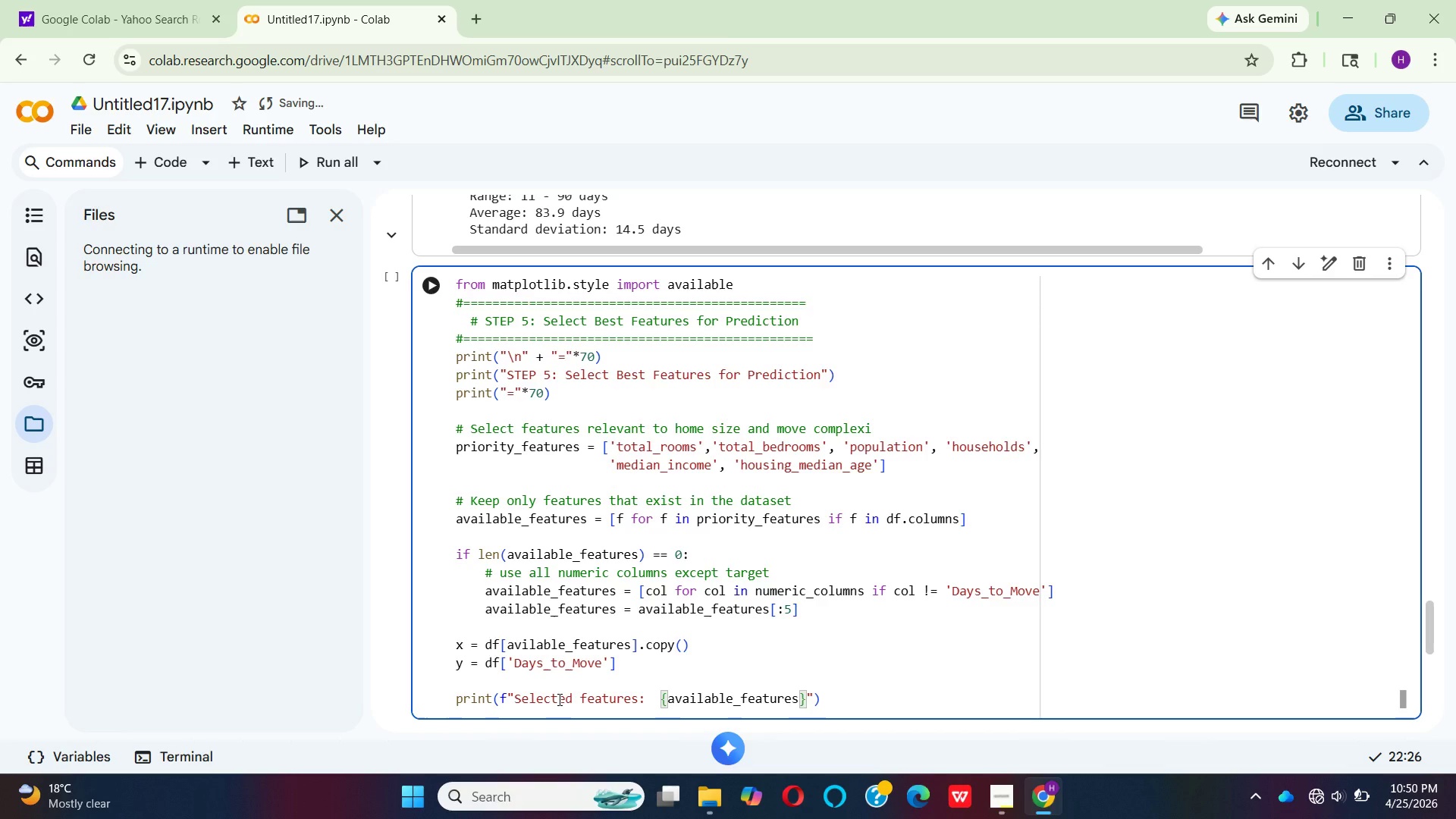 
 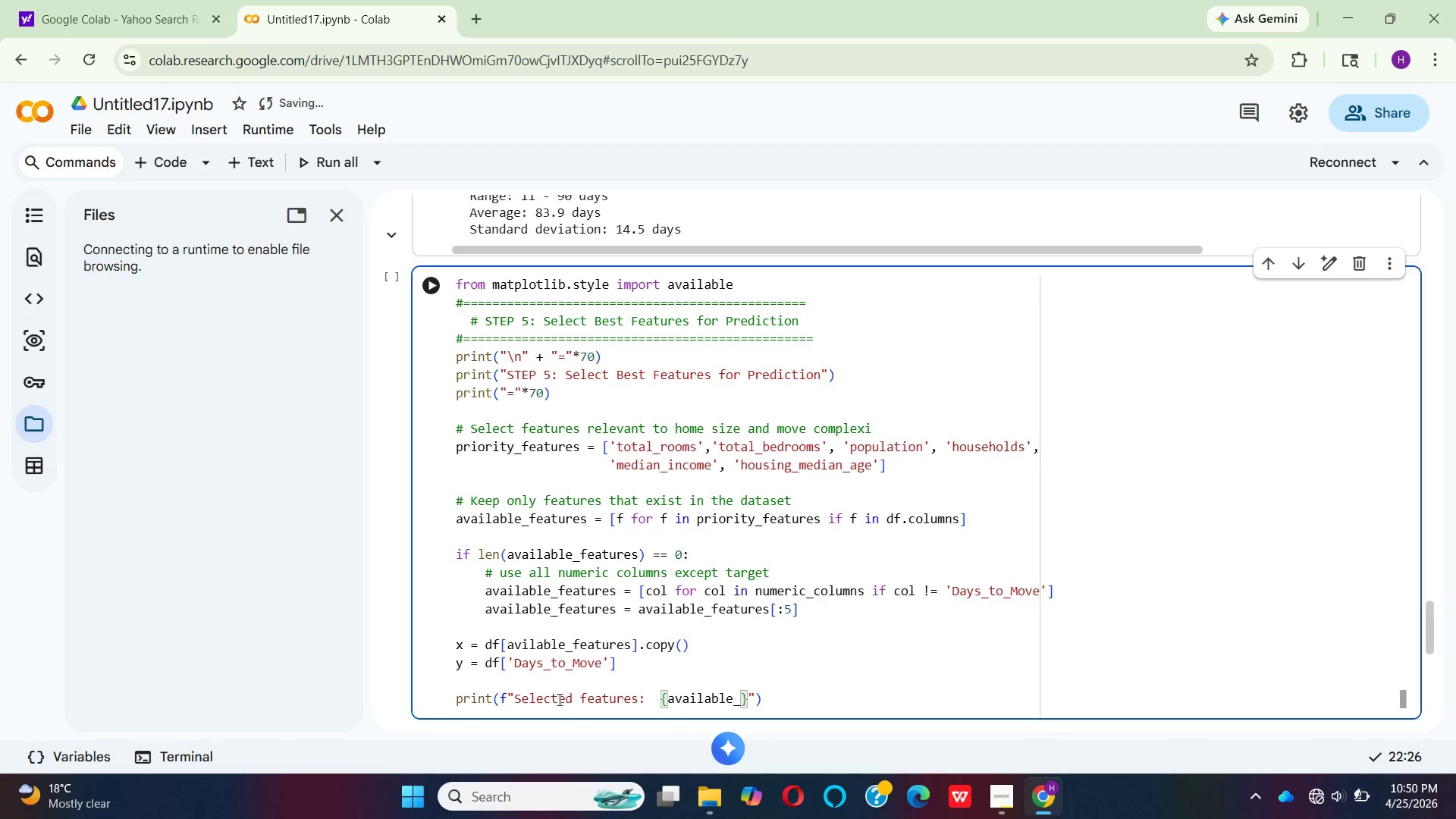 
hold_key(key=F, duration=0.38)
 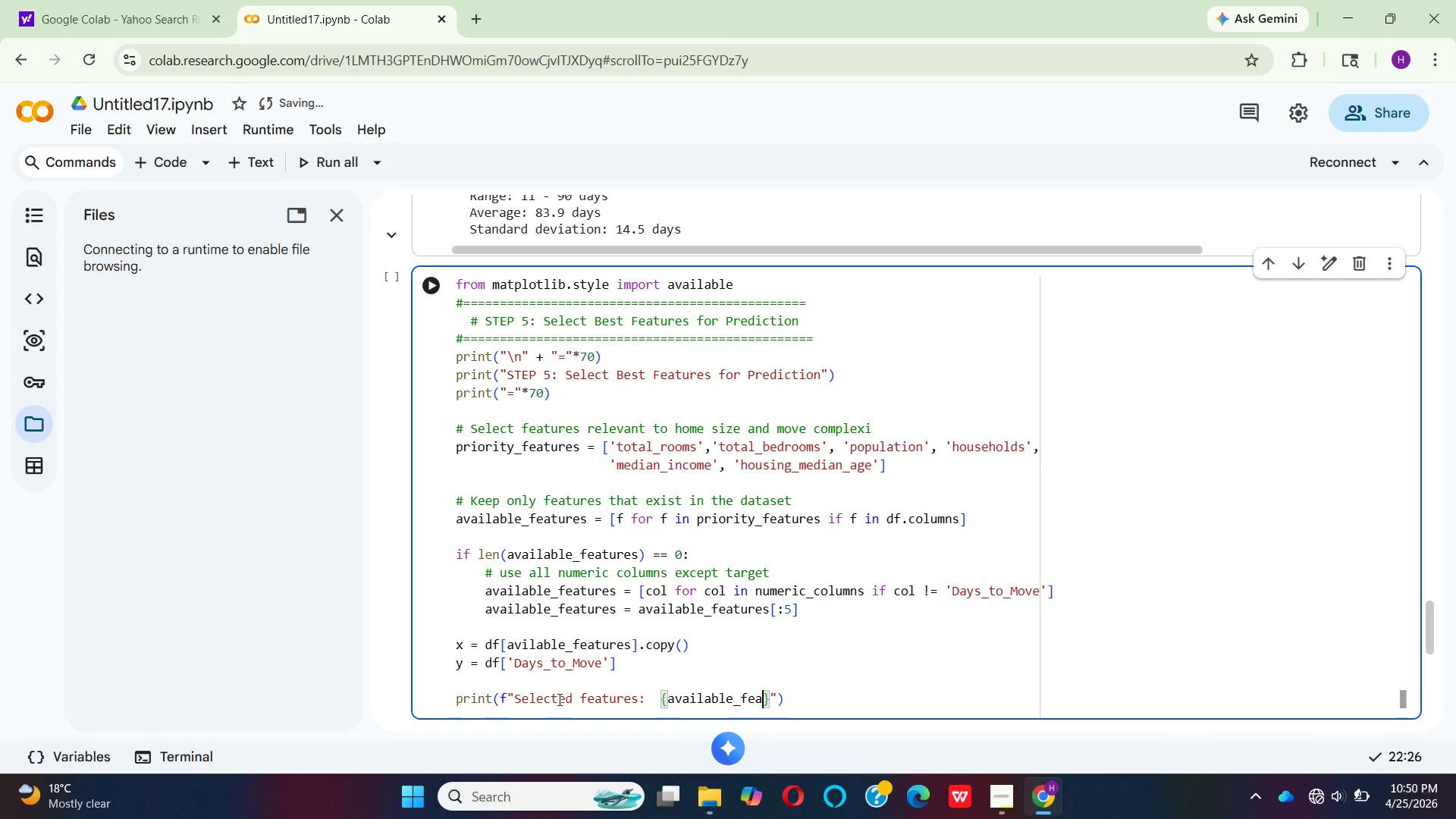 
hold_key(key=T, duration=0.33)
 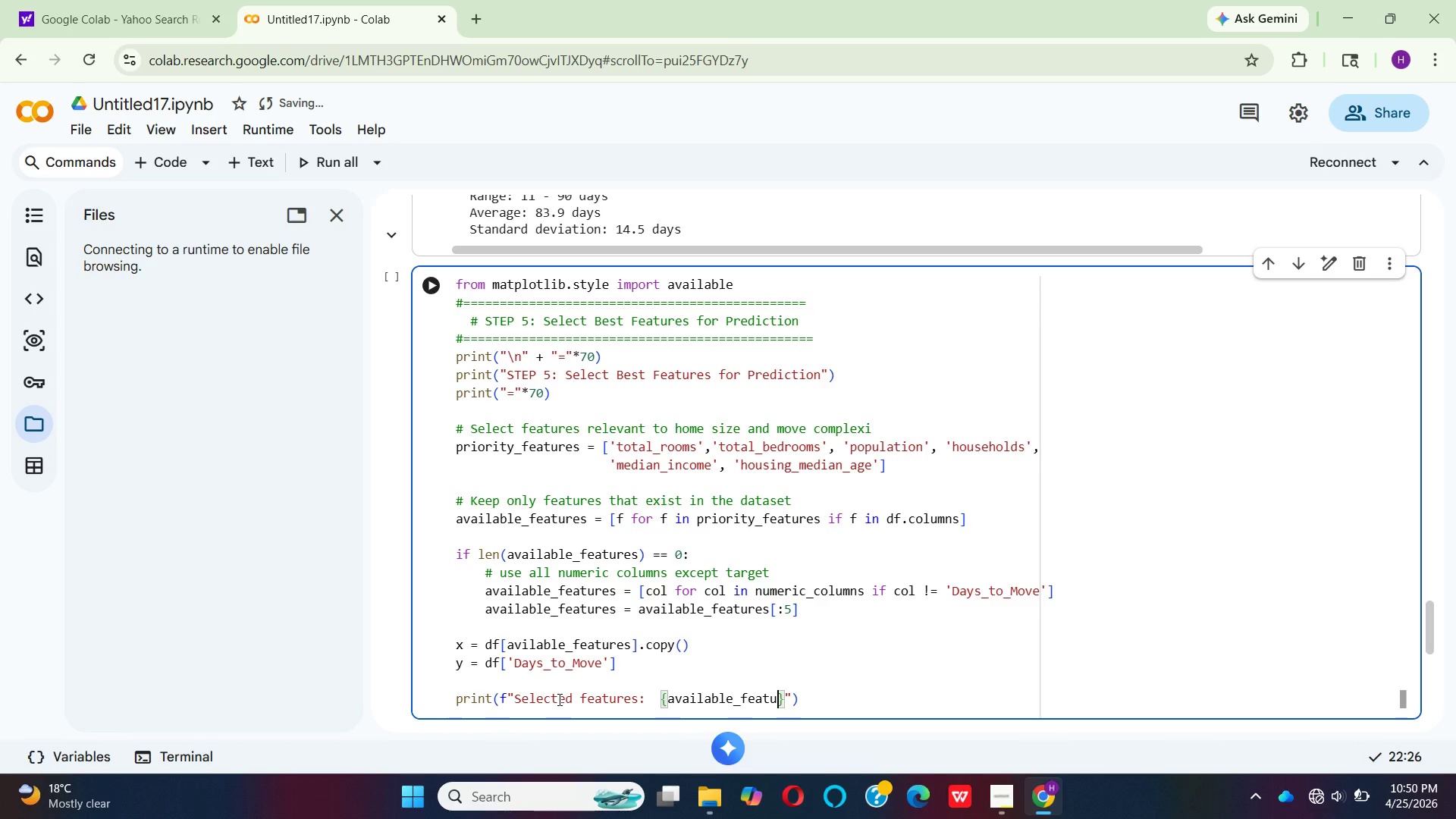 
hold_key(key=R, duration=0.38)
 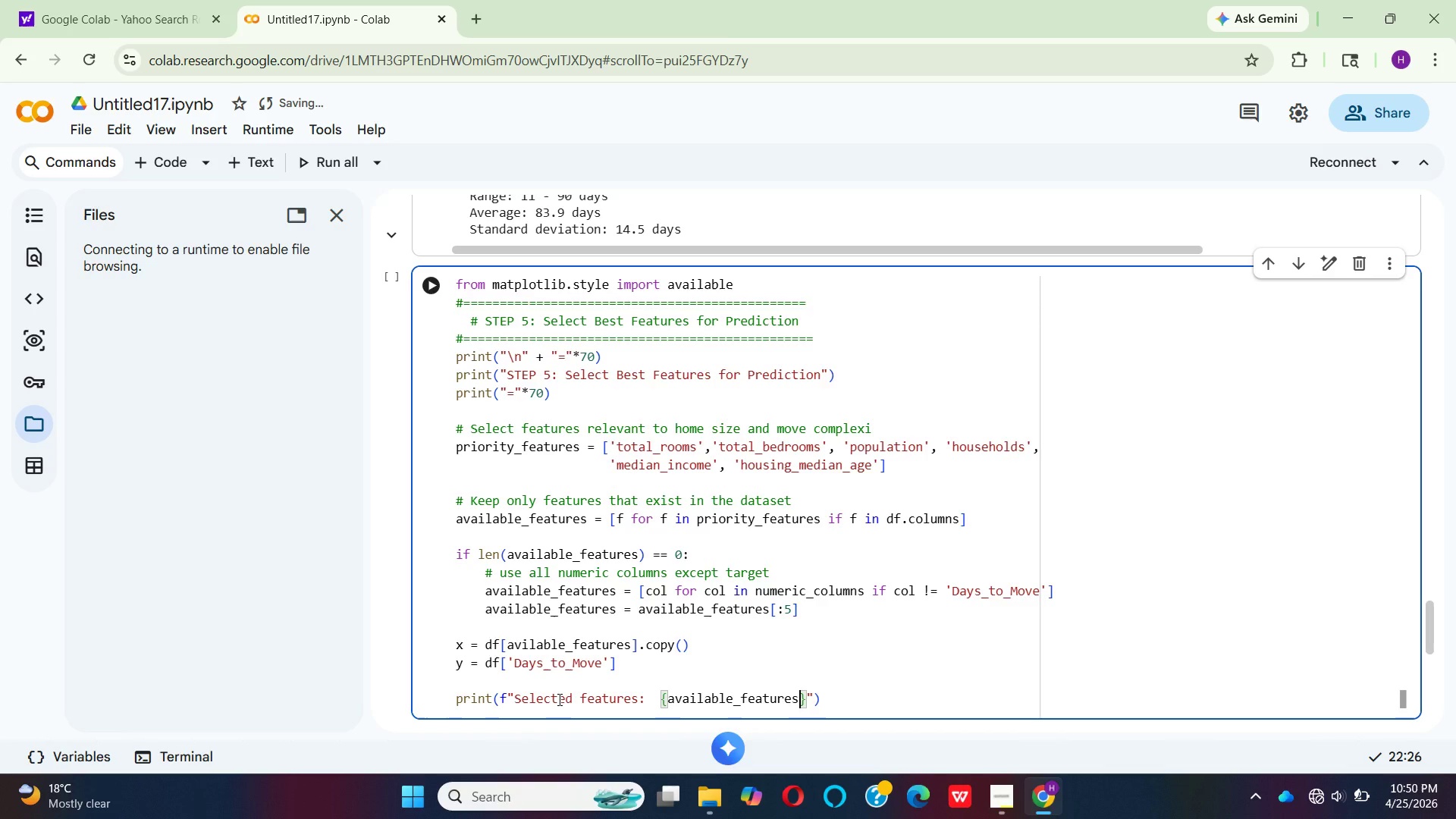 
wait(8.2)
 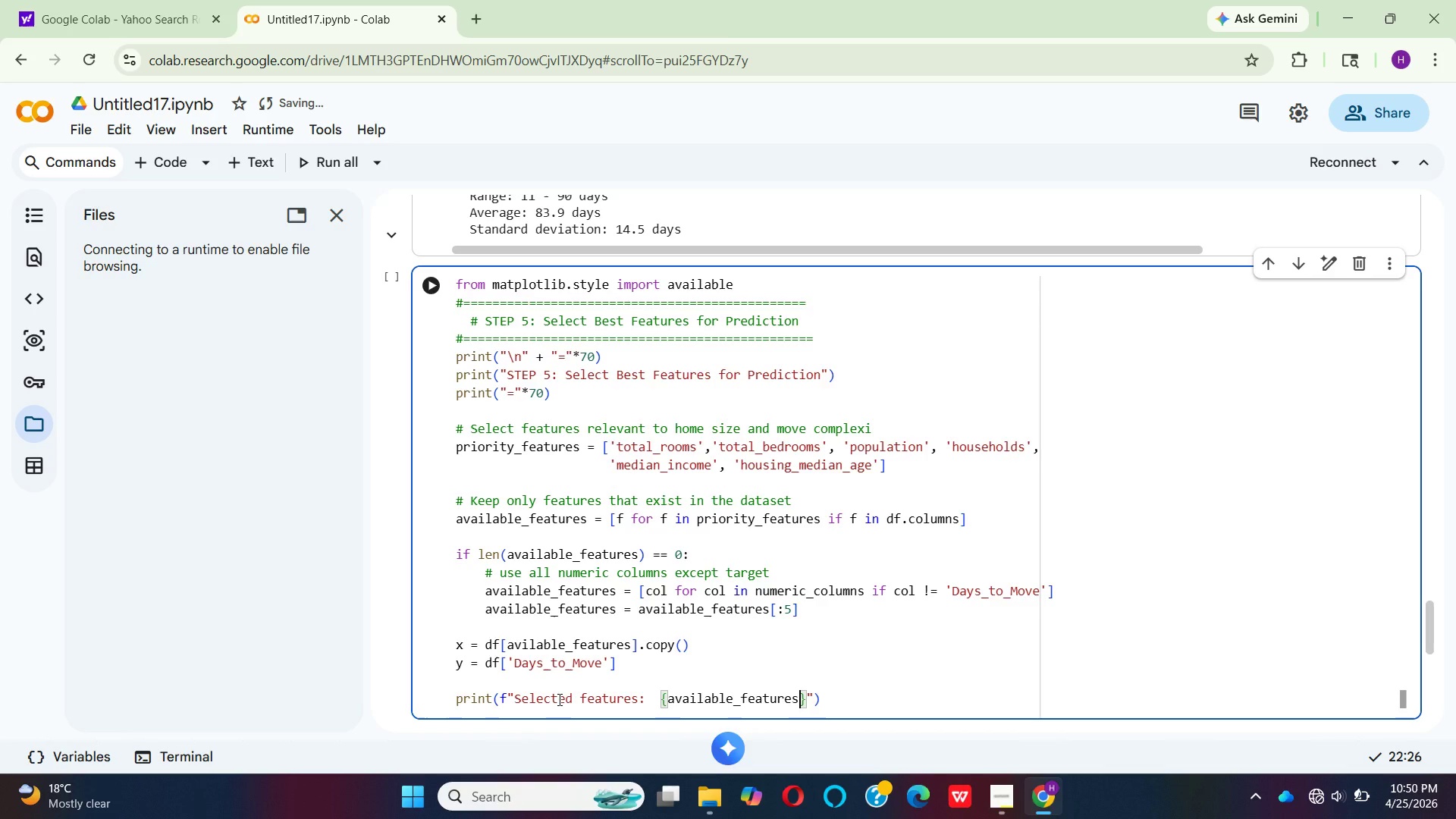 
left_click([837, 704])
 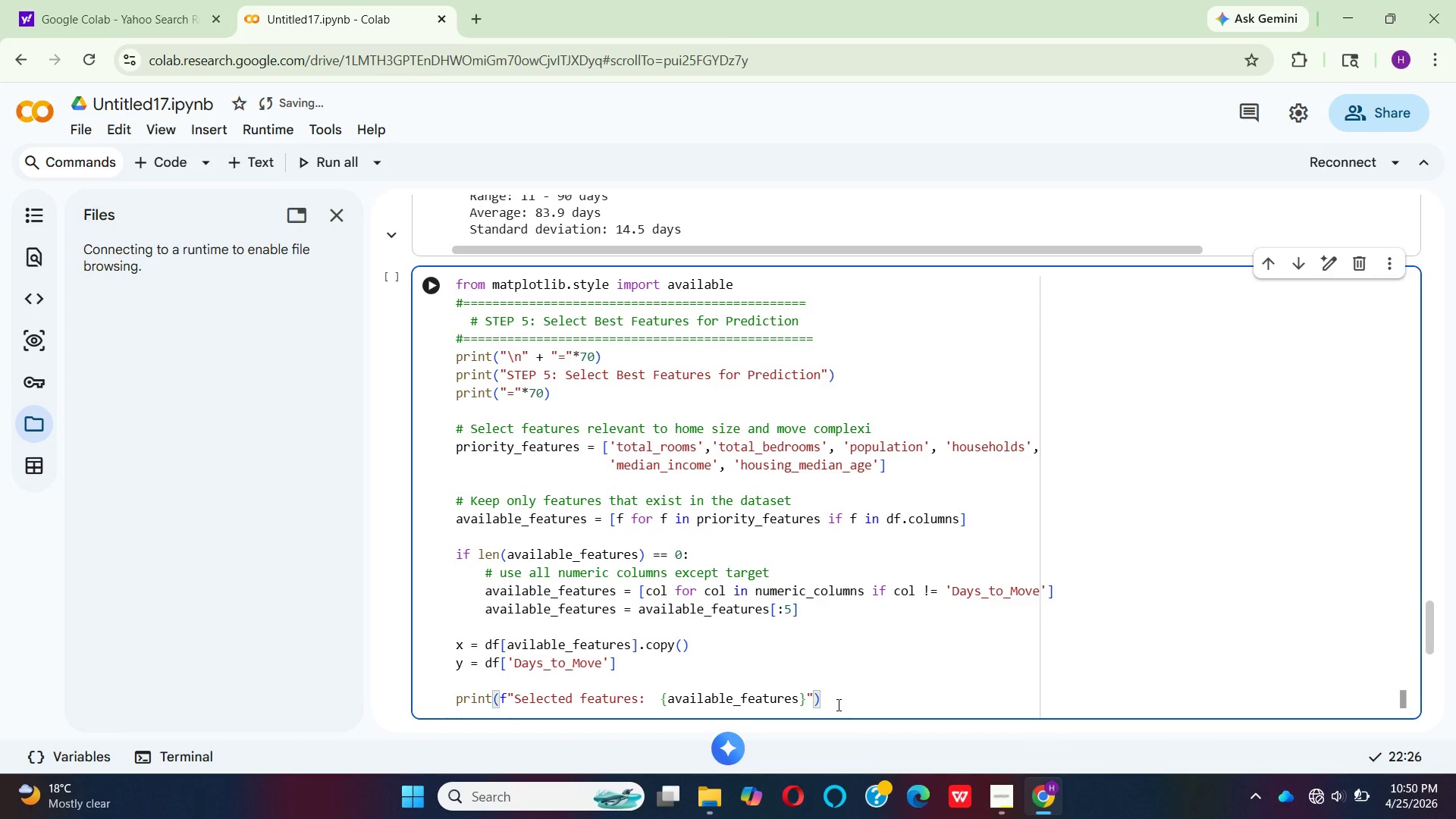 
key(Enter)
 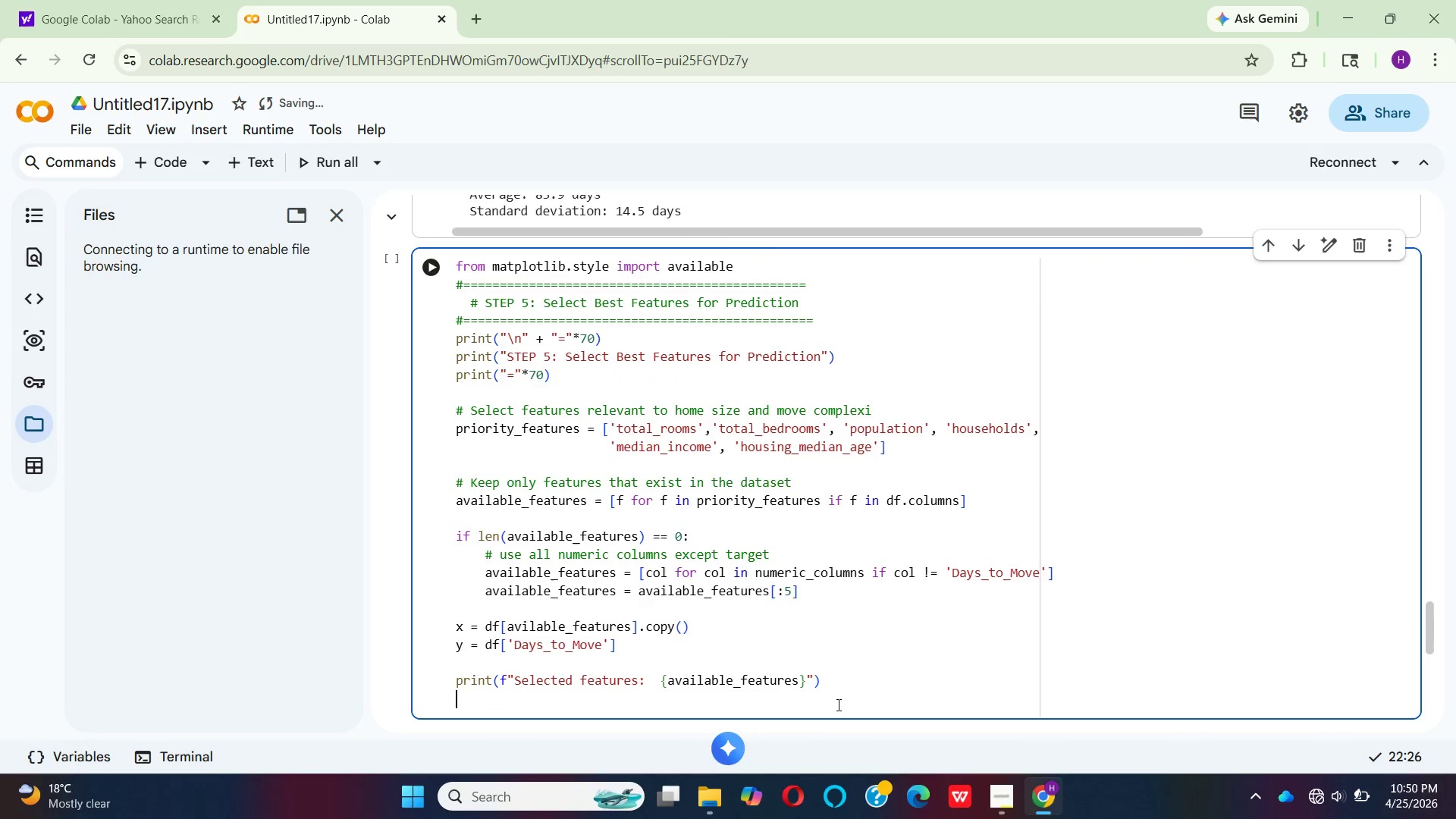 
type(PRINT()
 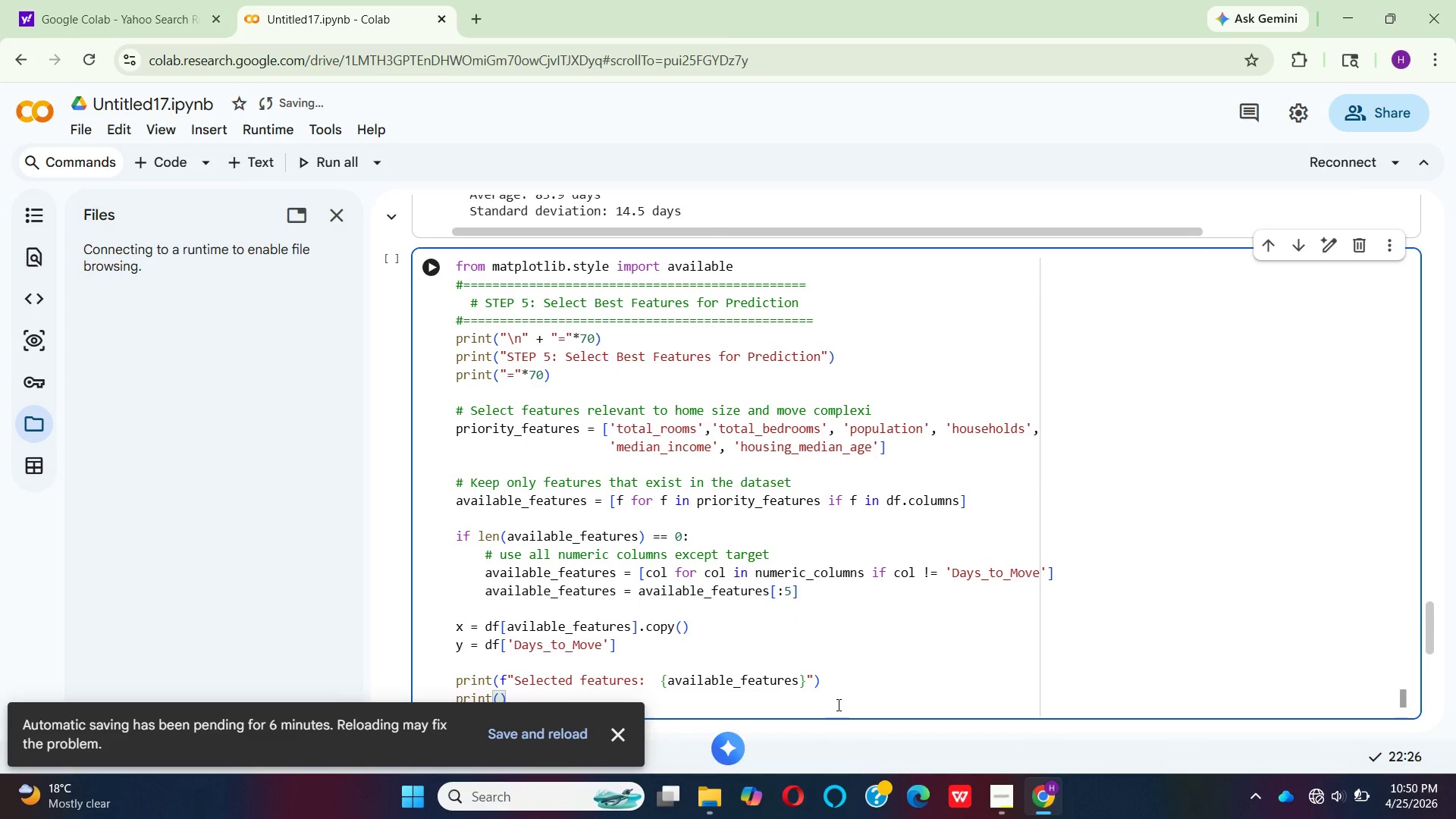 
left_click([491, 733])
 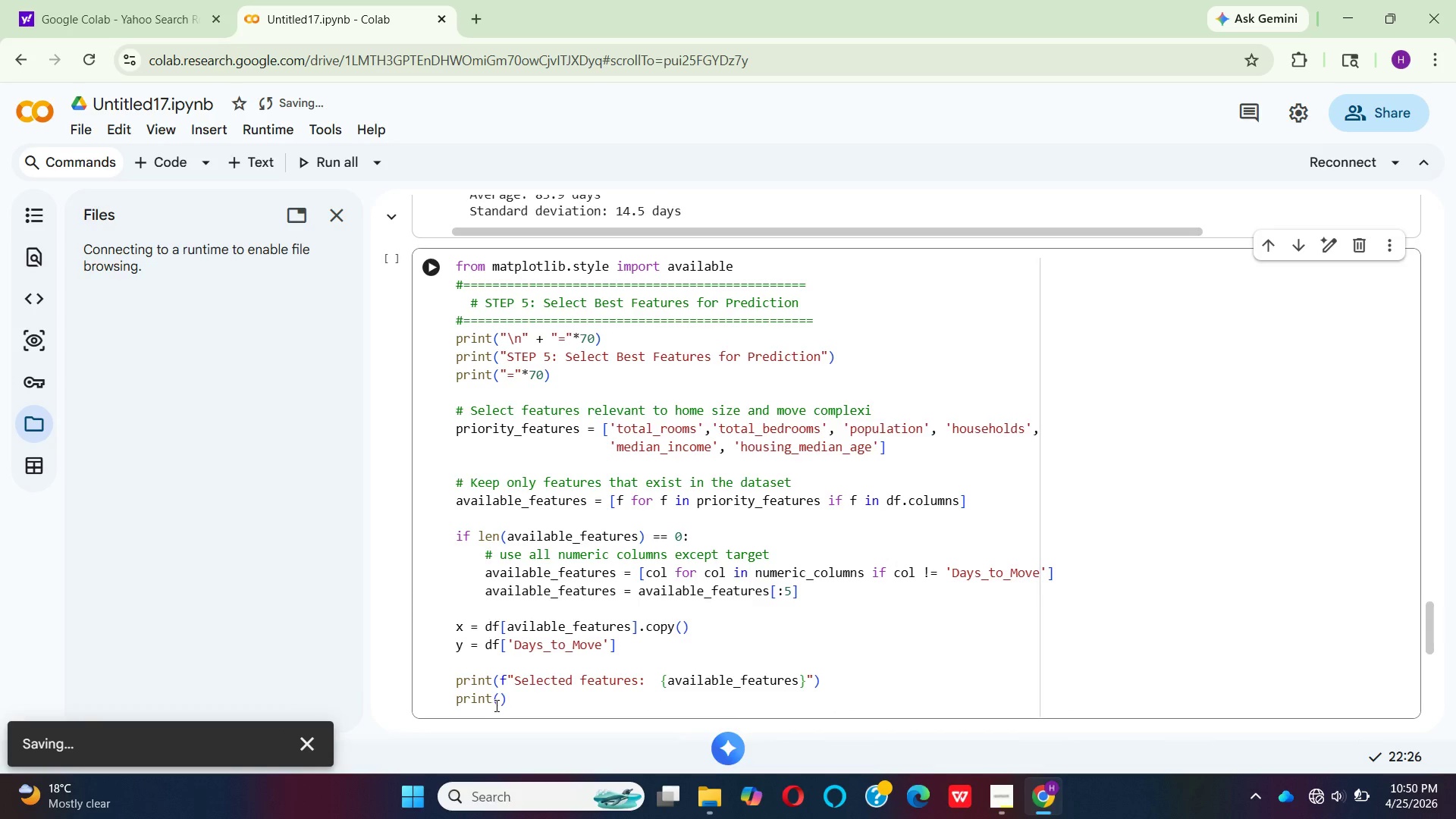 
left_click([500, 705])
 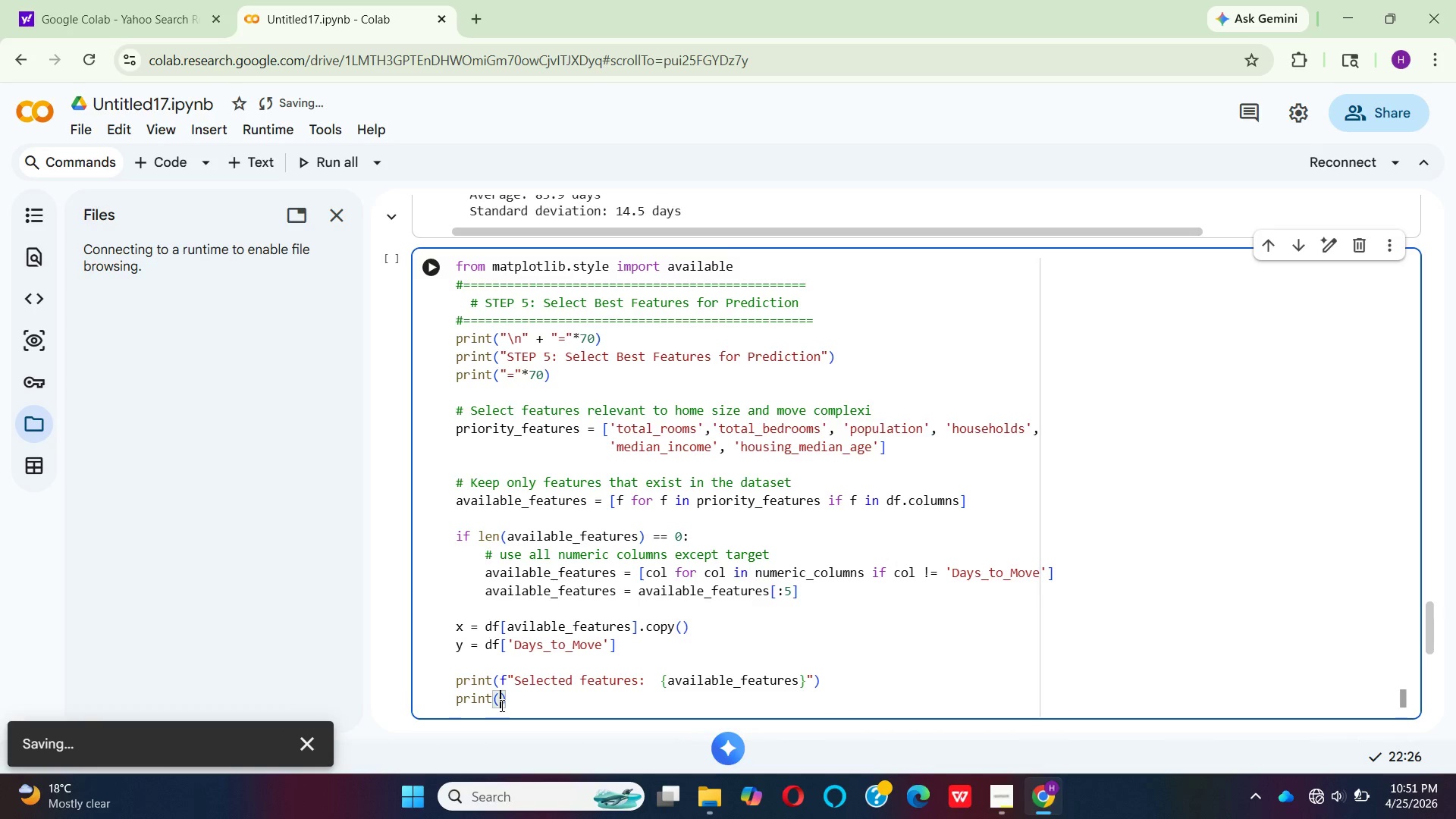 
type(F"\NFeature statistics:)
 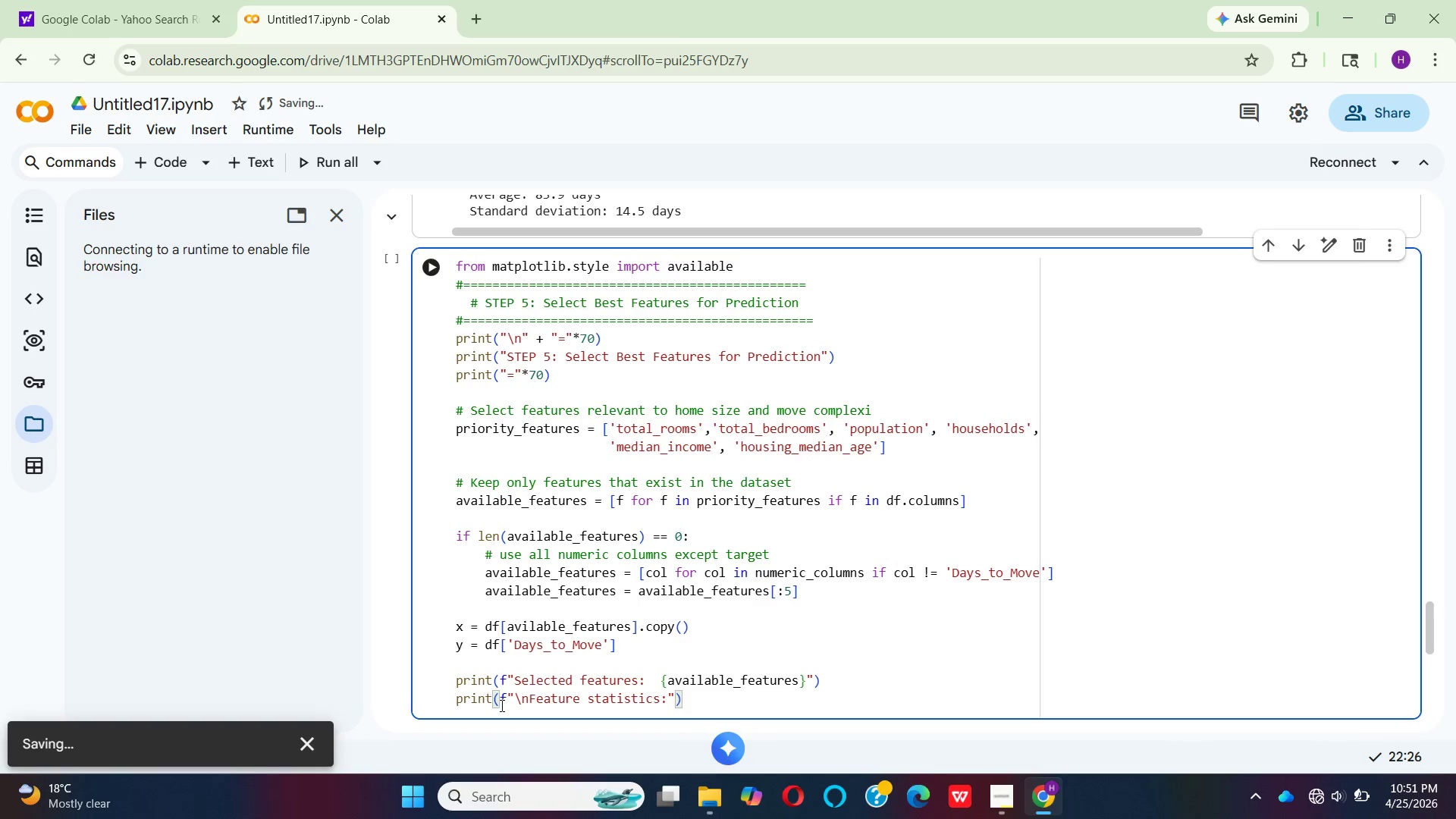 
 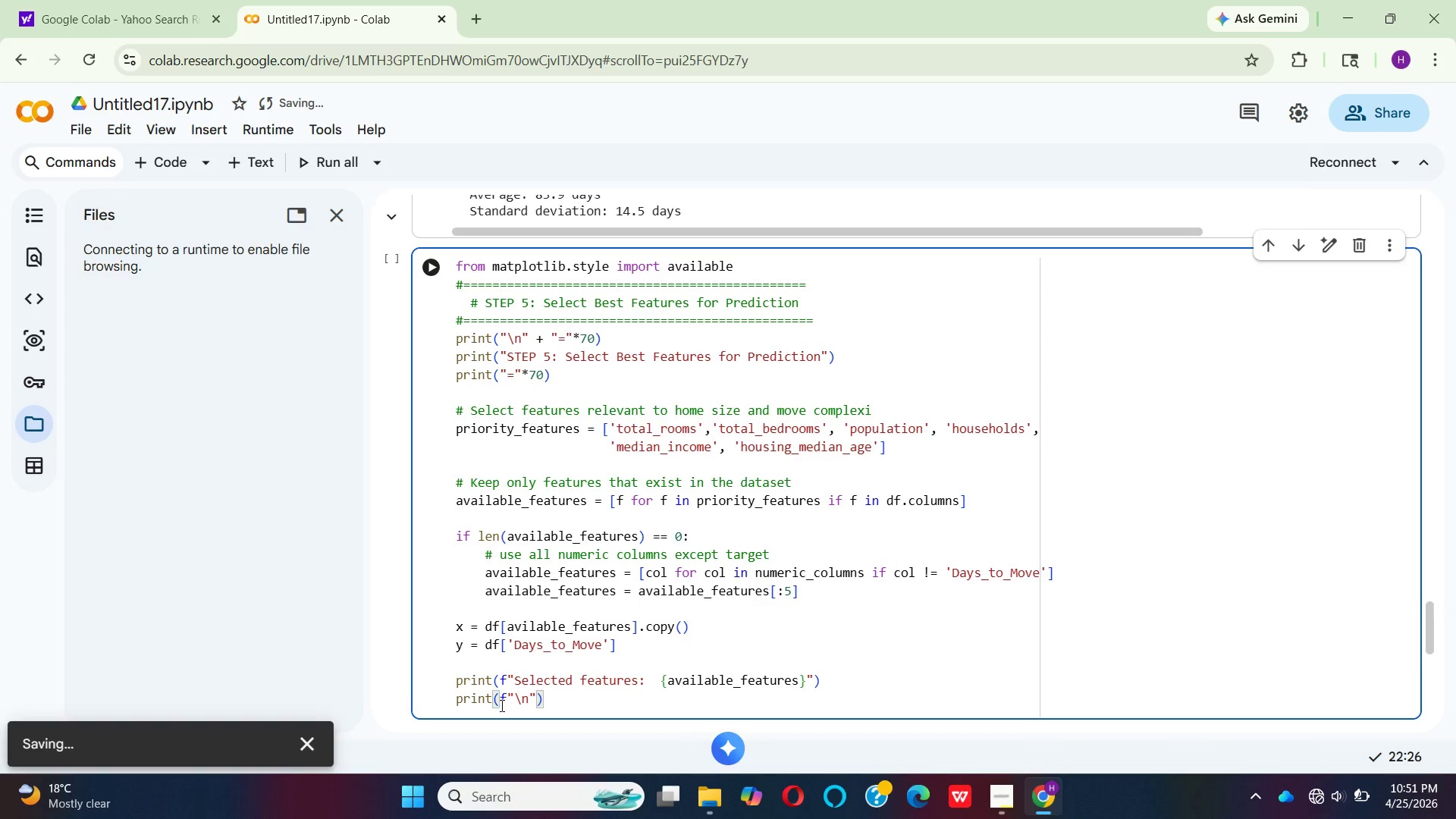 
hold_key(key=CapsLock, duration=0.31)
 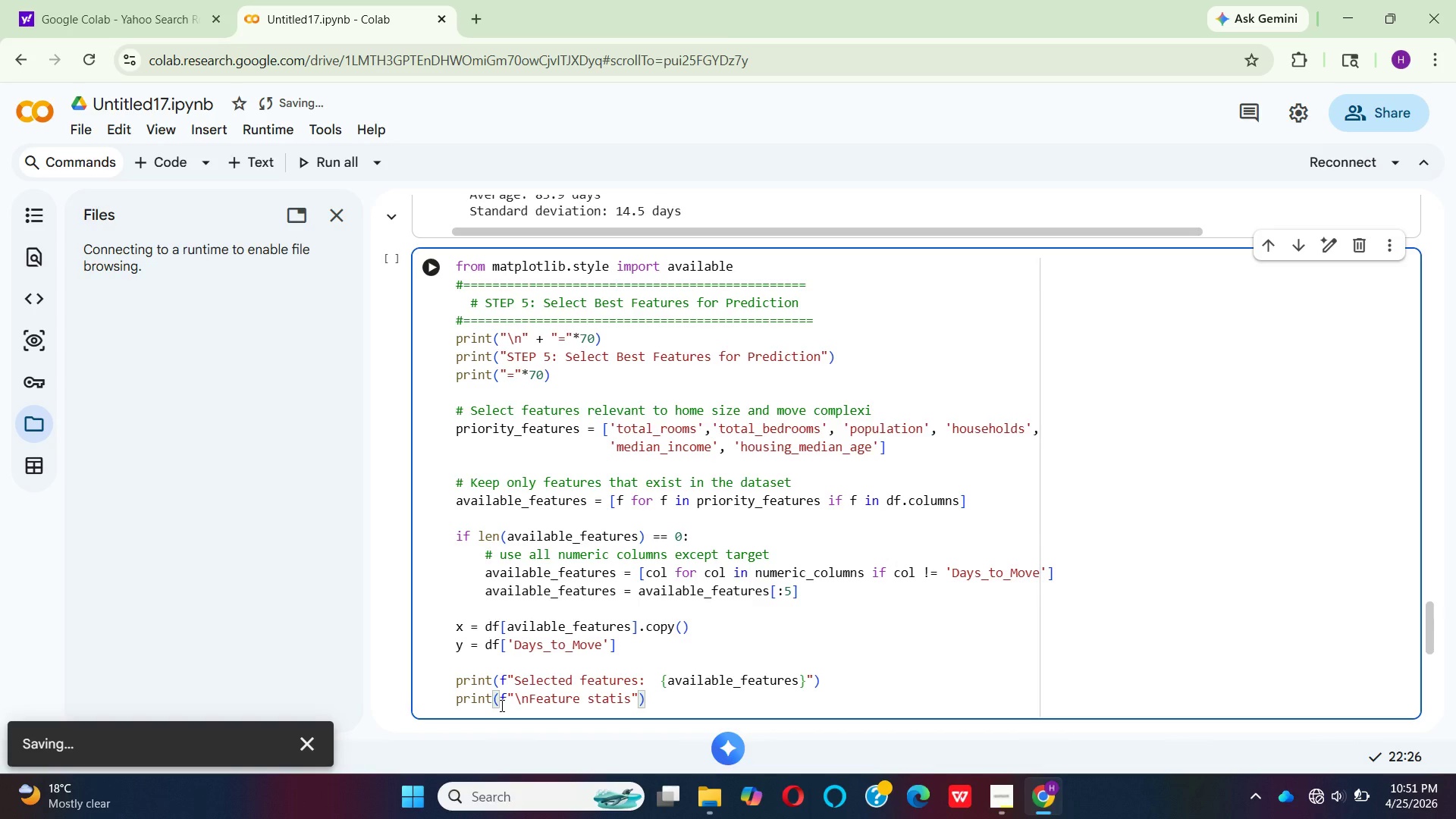 
hold_key(key=ArrowRight, duration=0.39)
 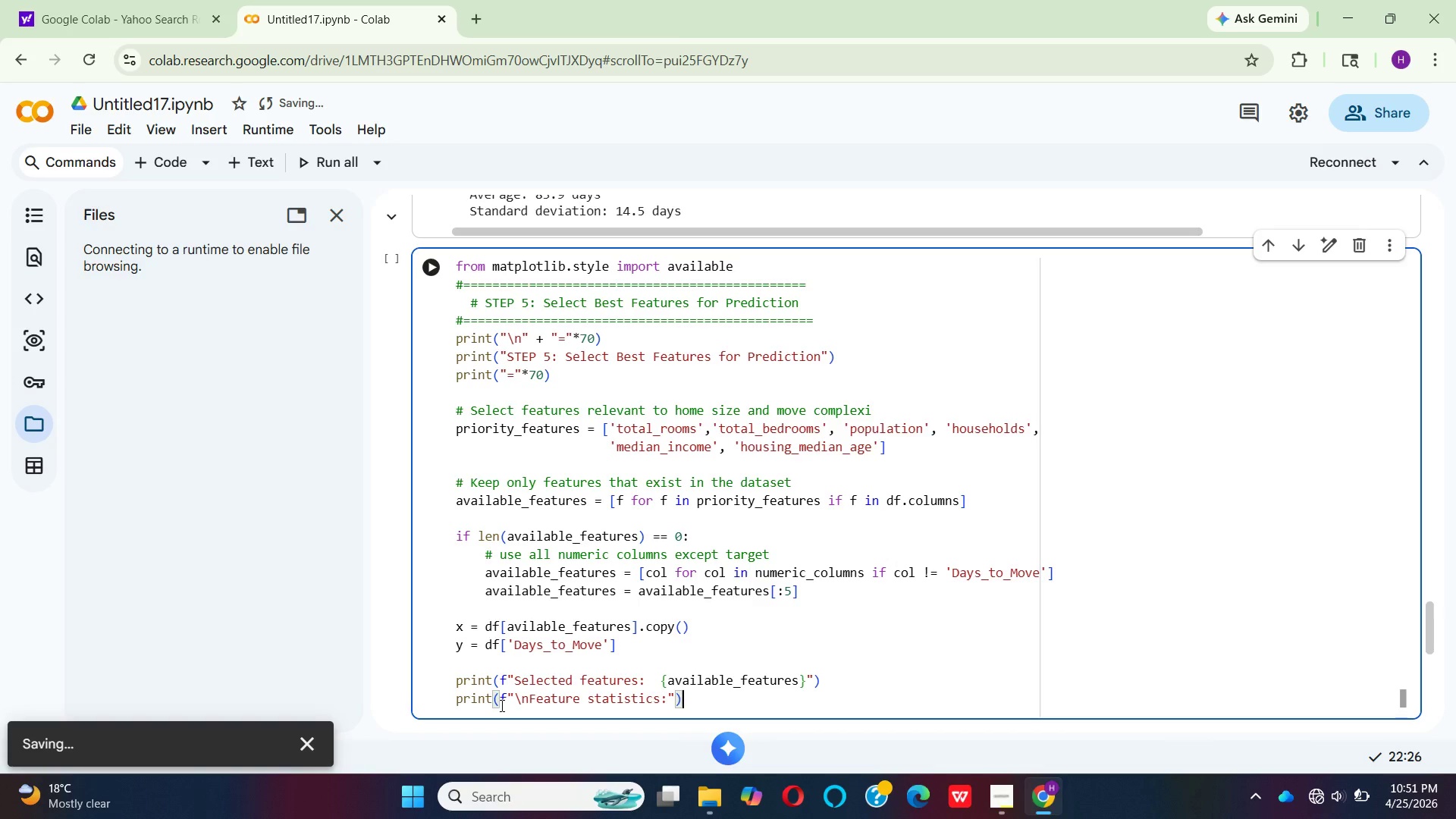 
key(ArrowRight)
 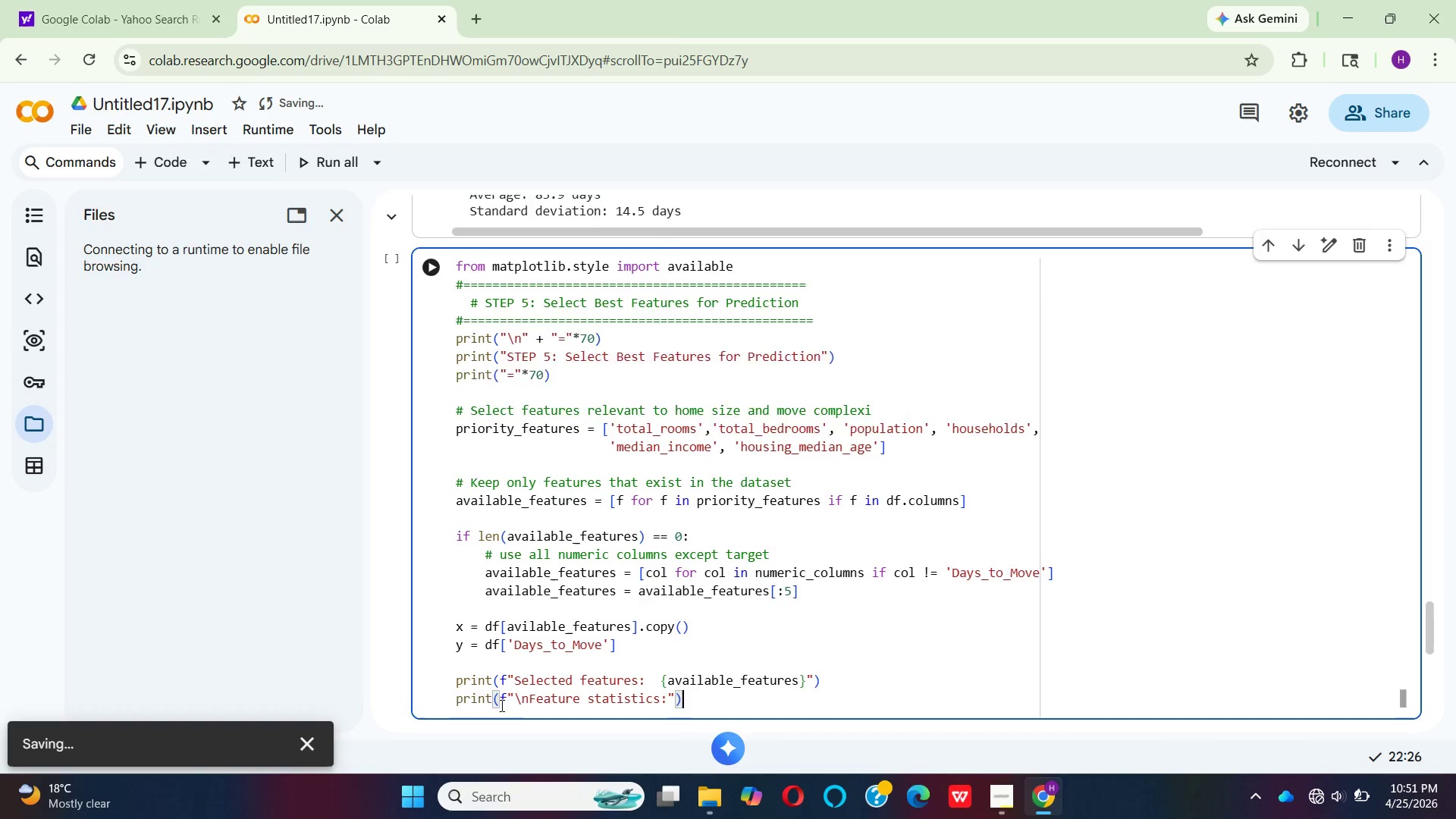 
key(Enter)
 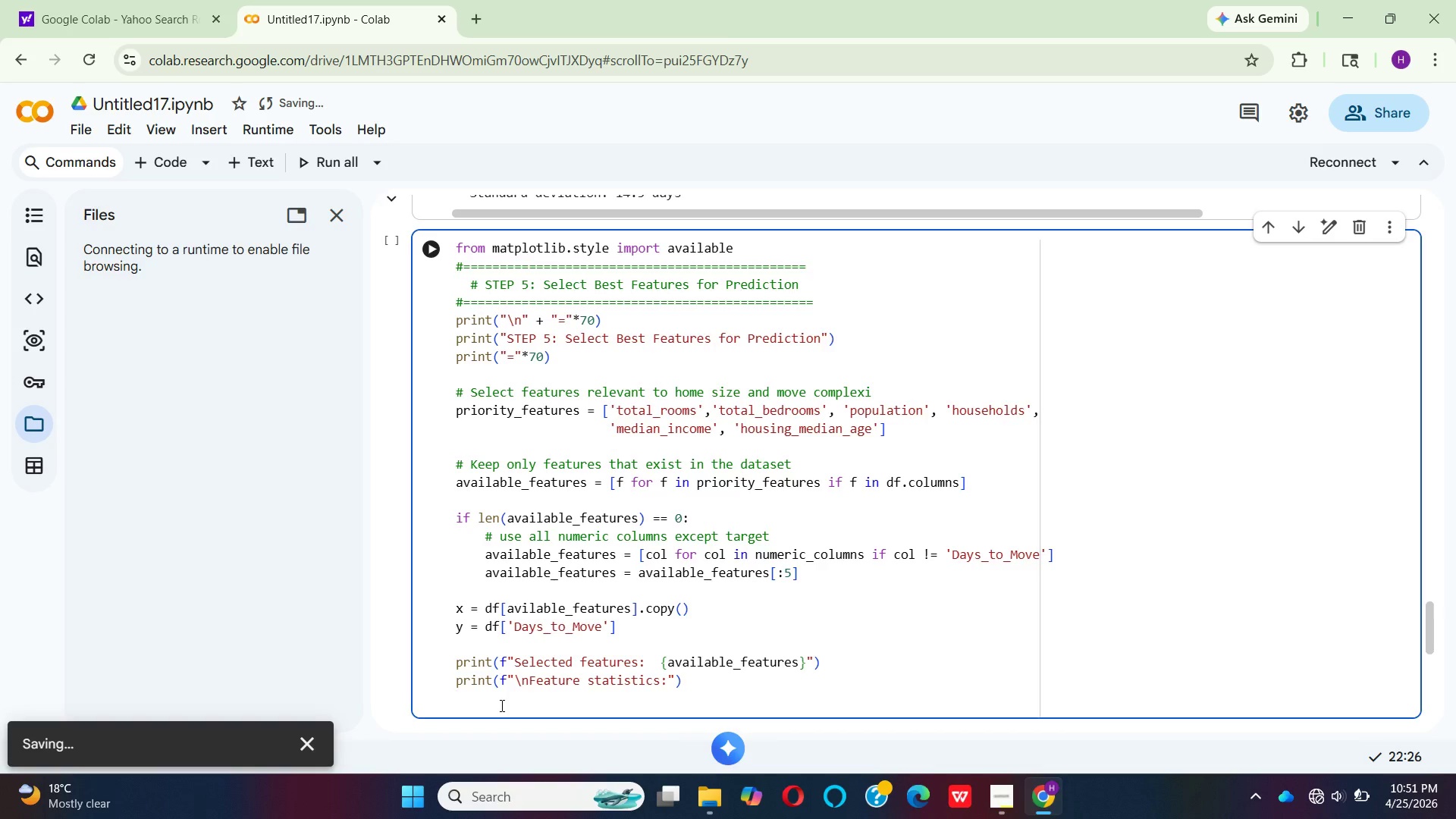 
wait(25.39)
 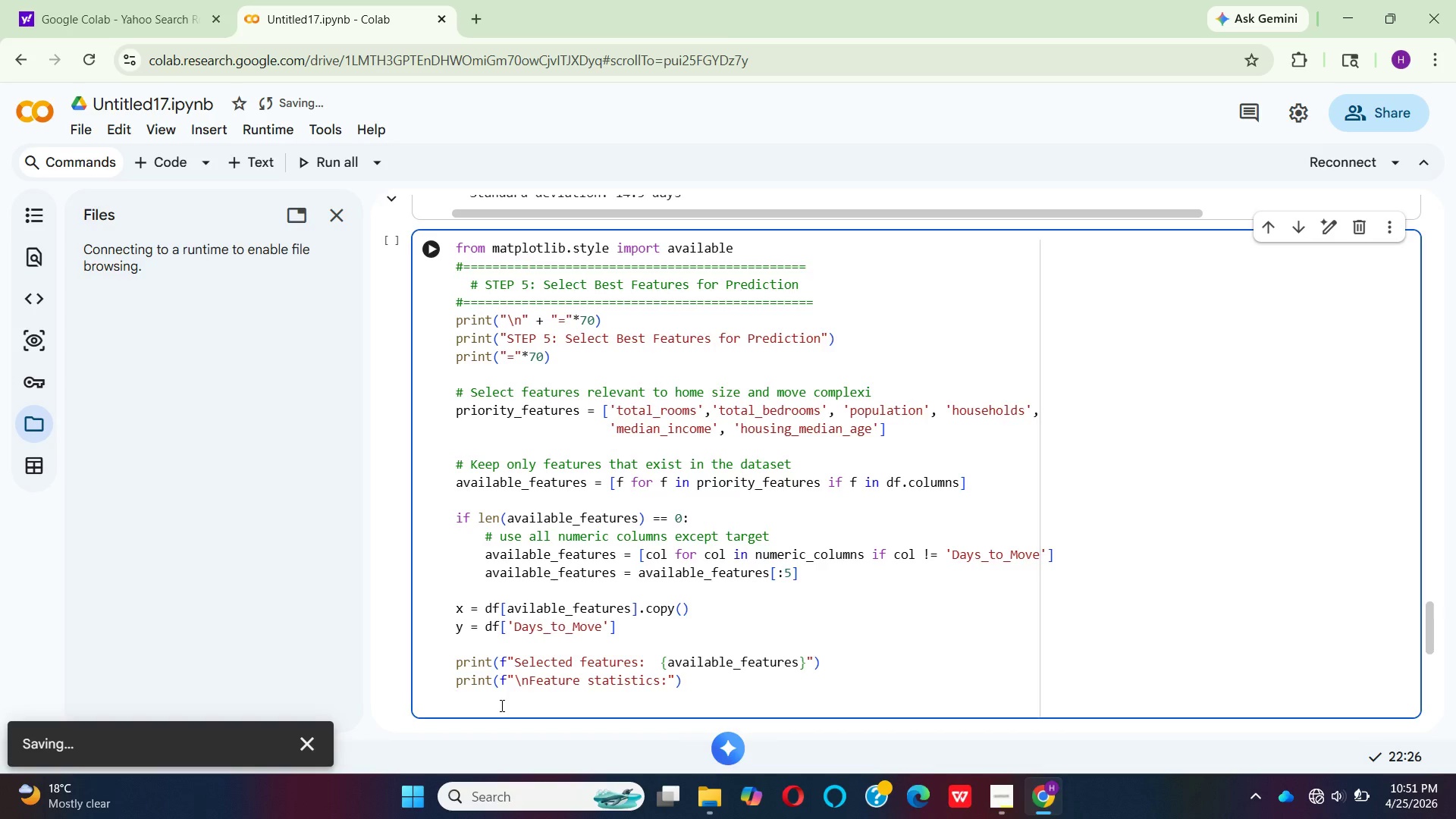 
type(PRNT()
 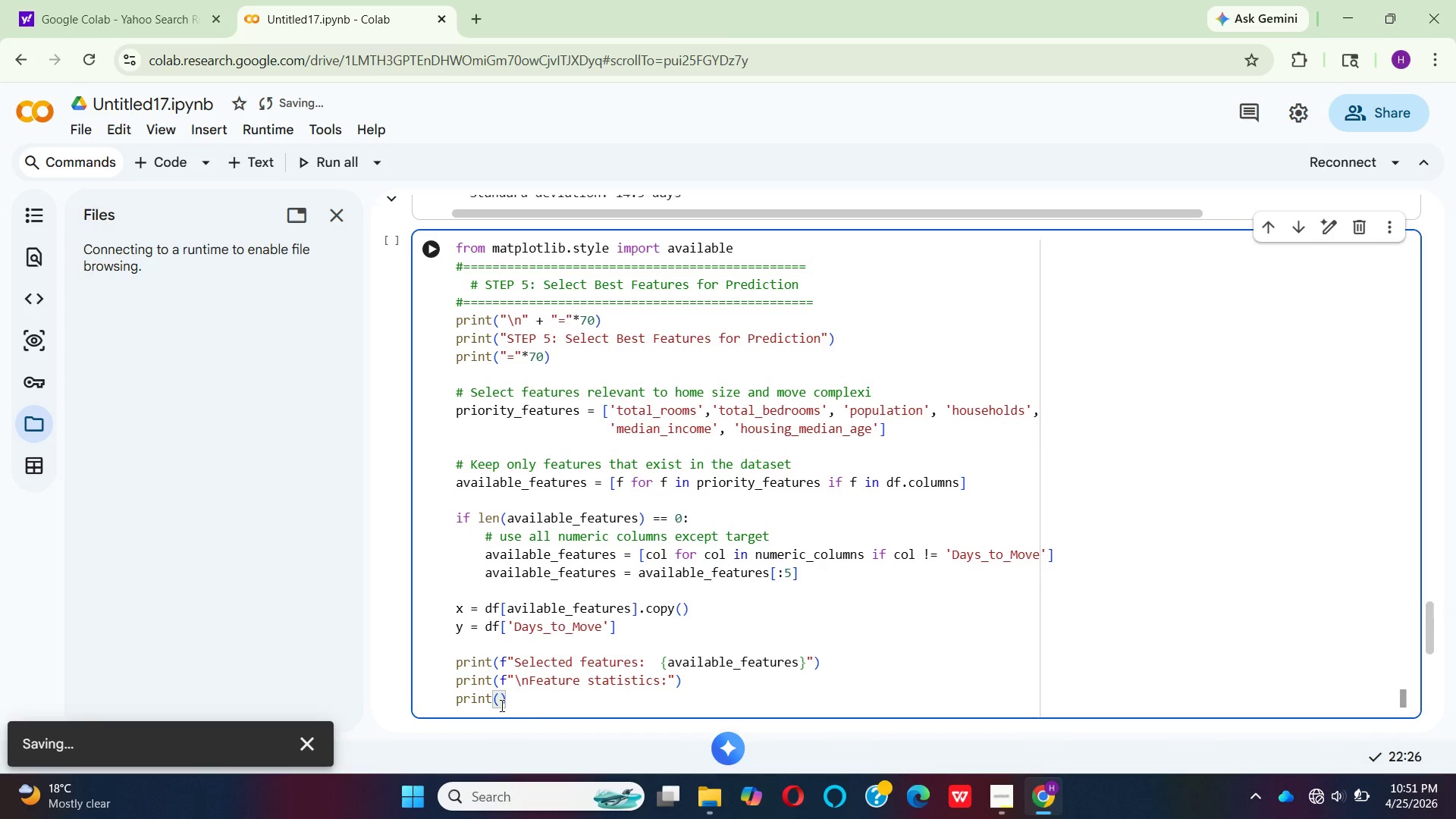 
hold_key(key=I, duration=0.31)
 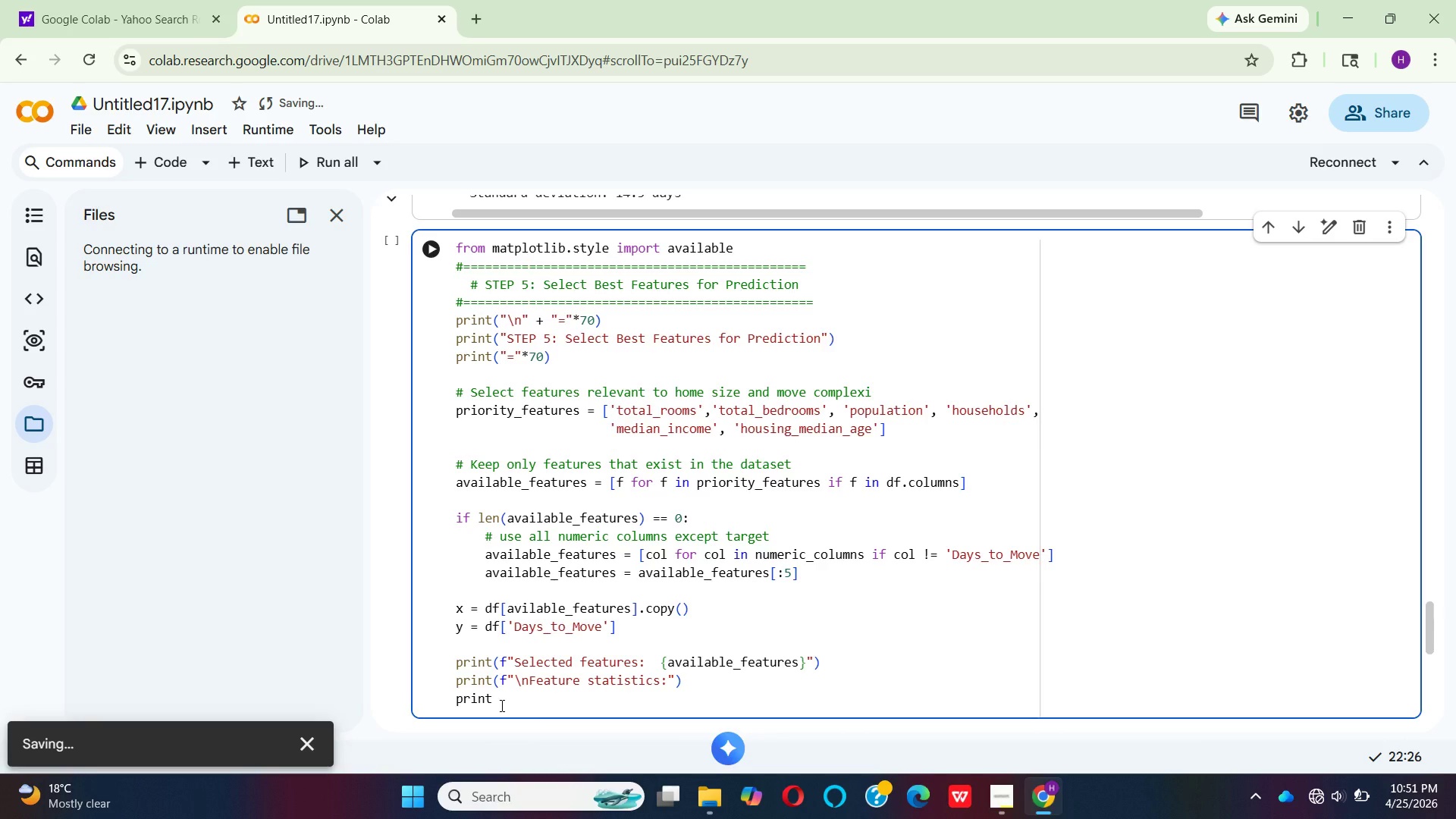 
wait(5.88)
 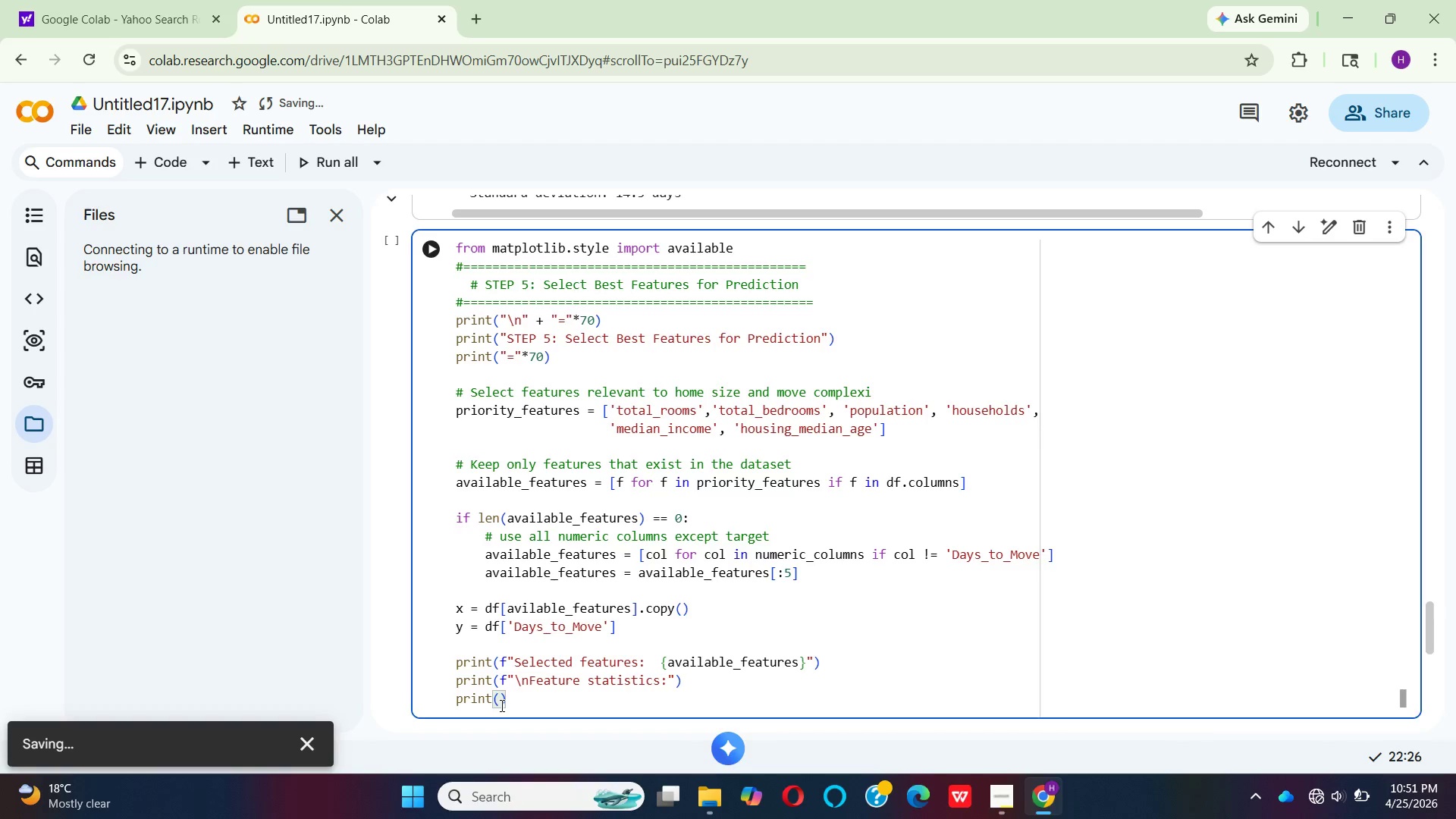 
left_click([803, 494])
 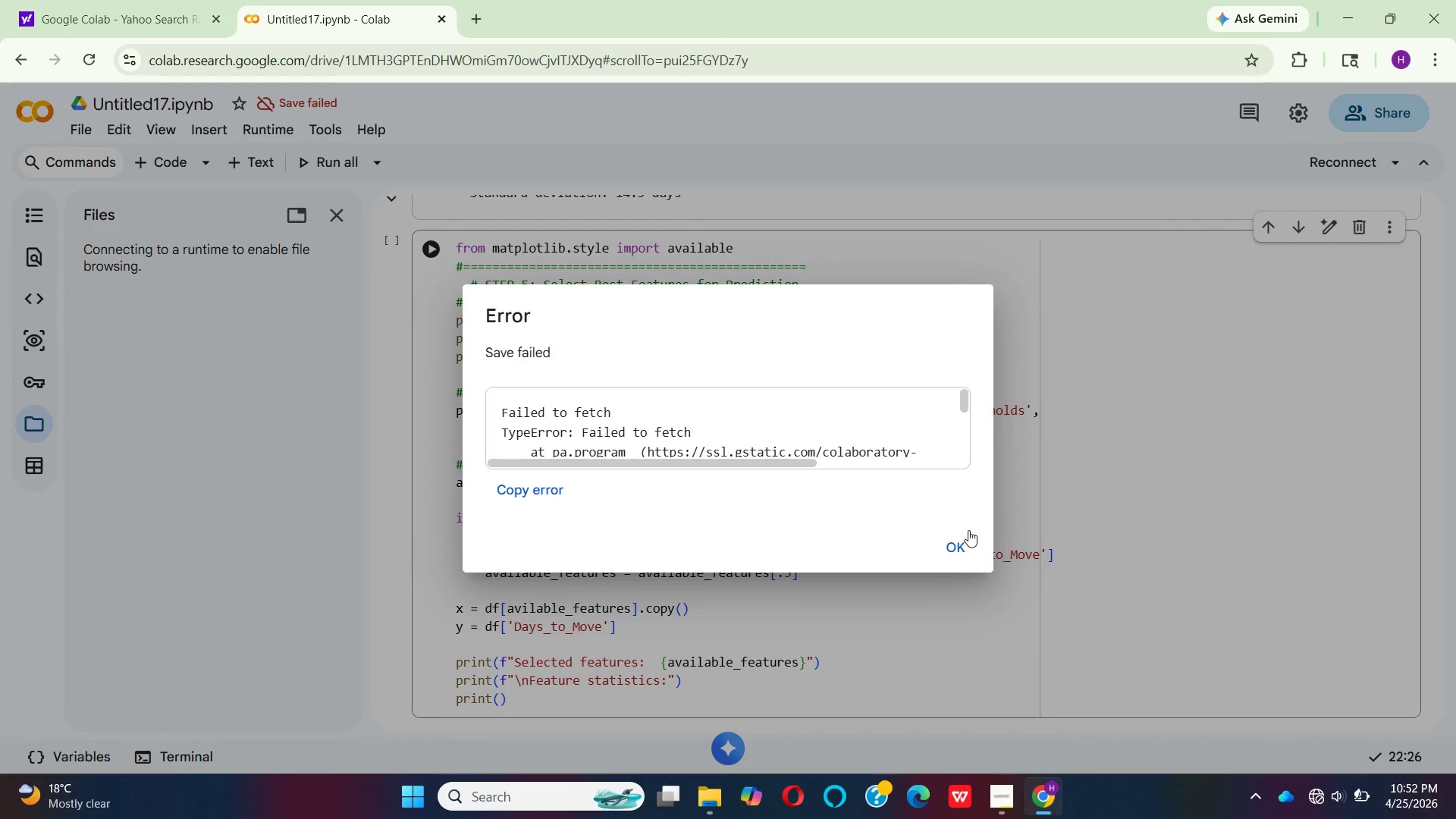 
left_click([968, 550])
 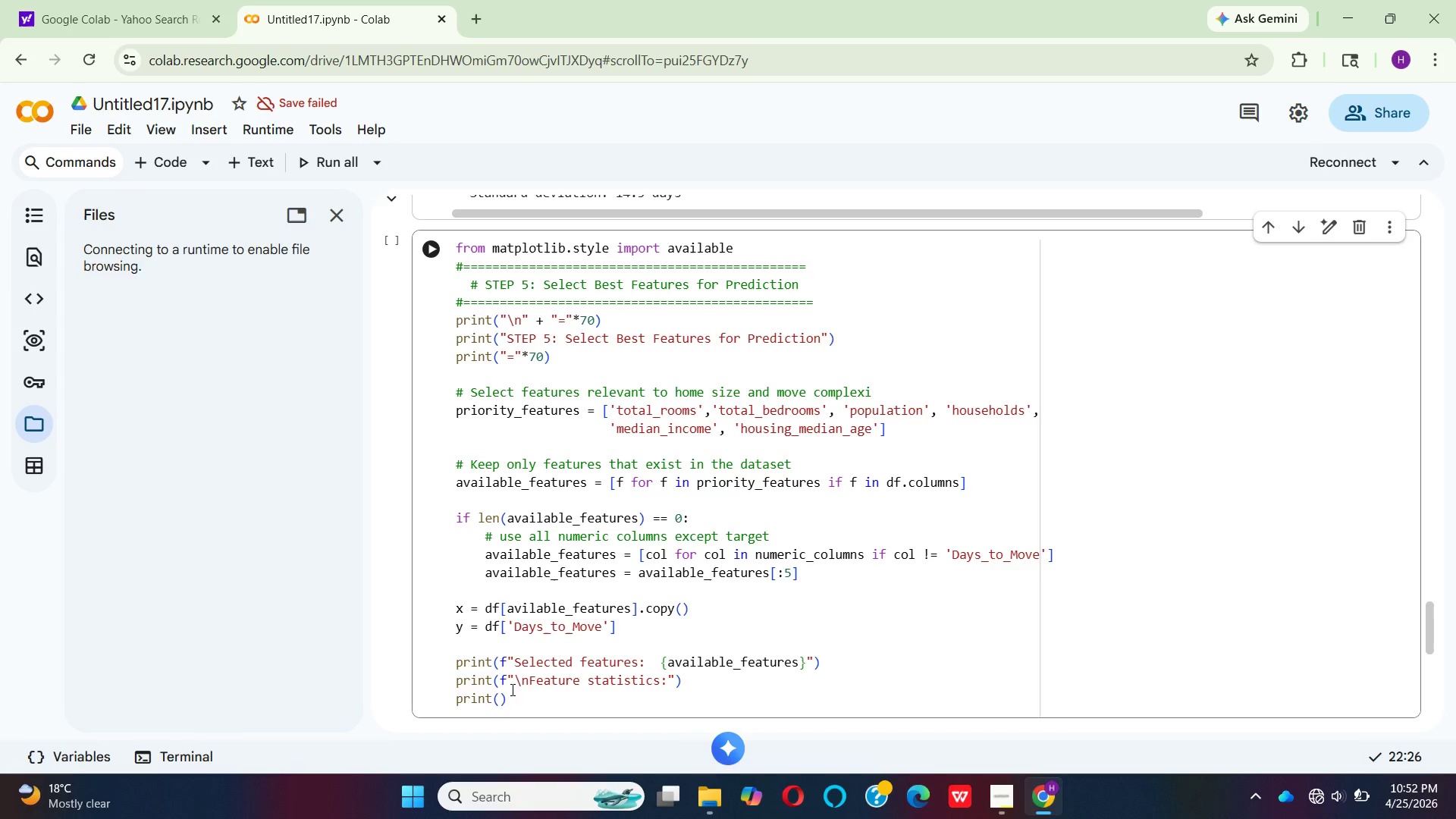 
left_click([497, 698])
 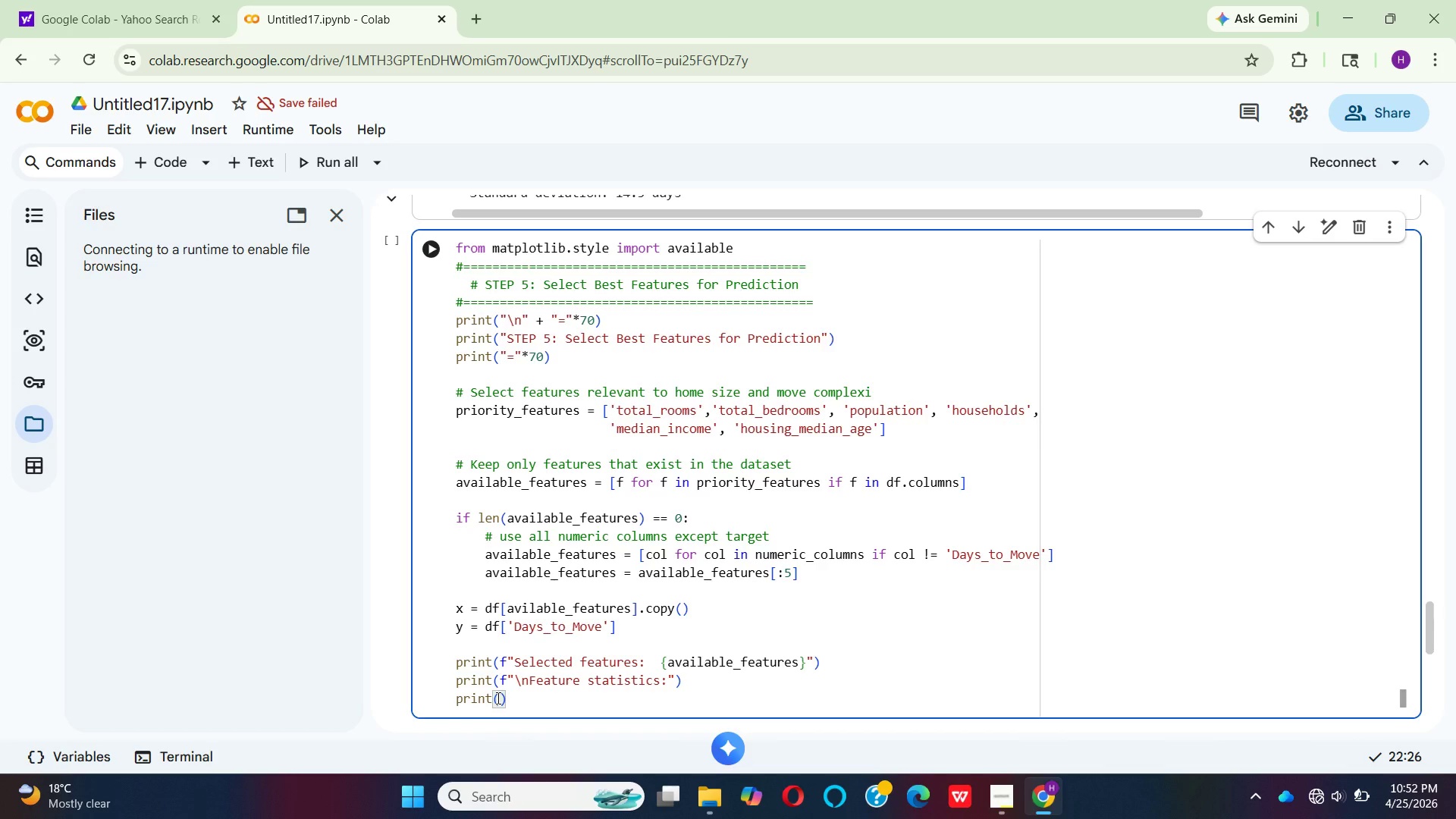 
type(x.DESCRIBE()
 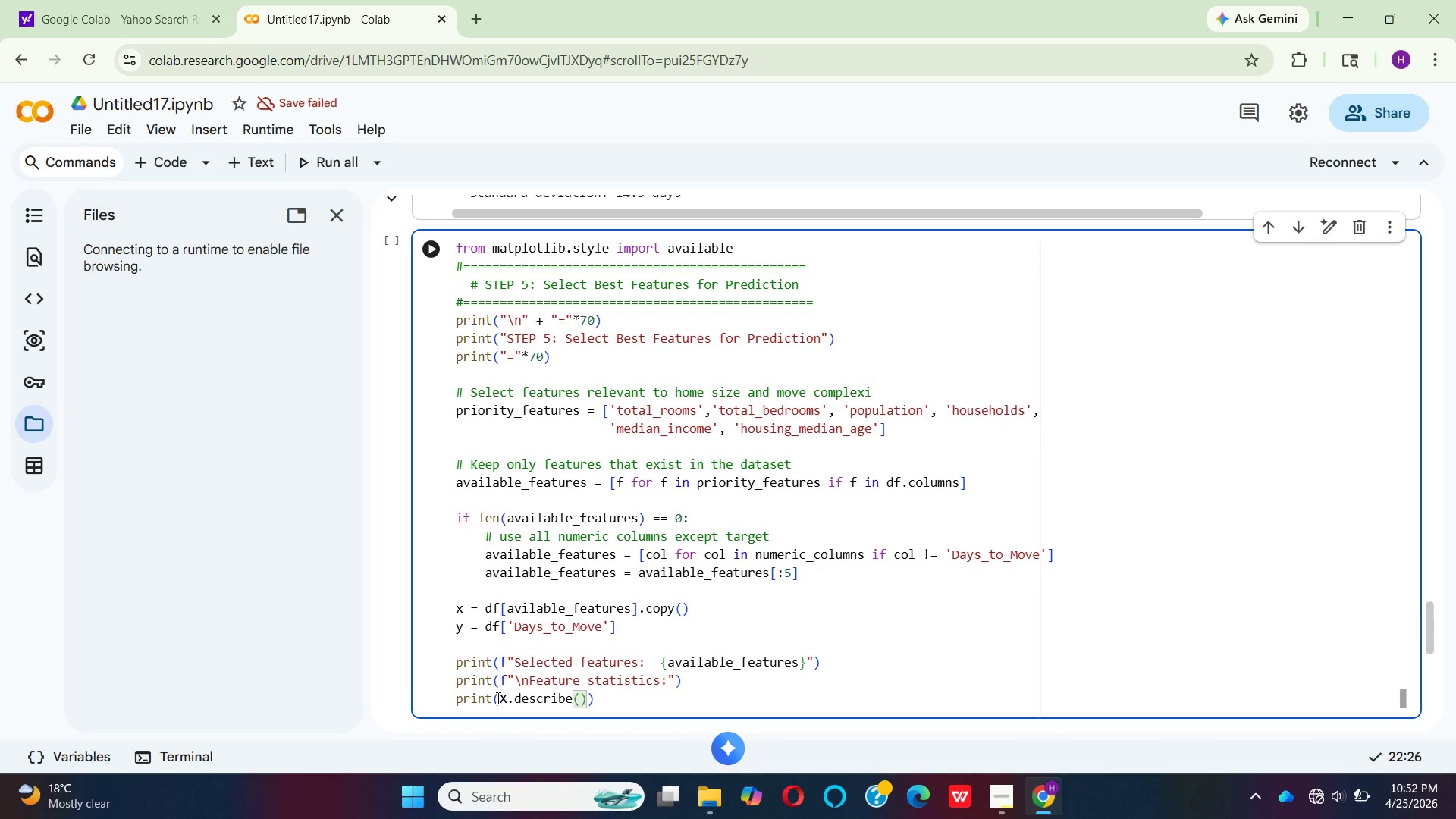 
key(ArrowRight)
 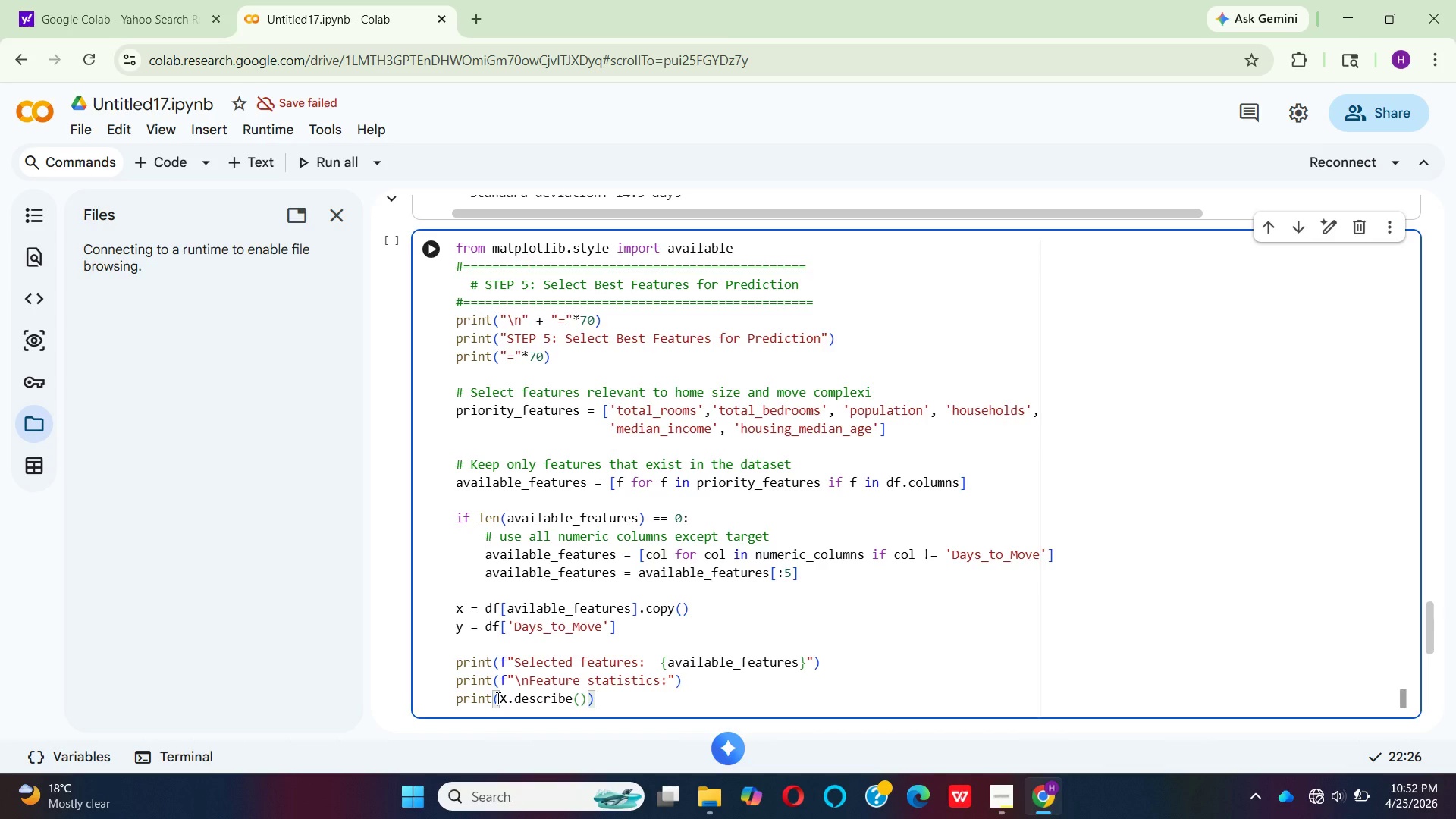 
key(Period)
 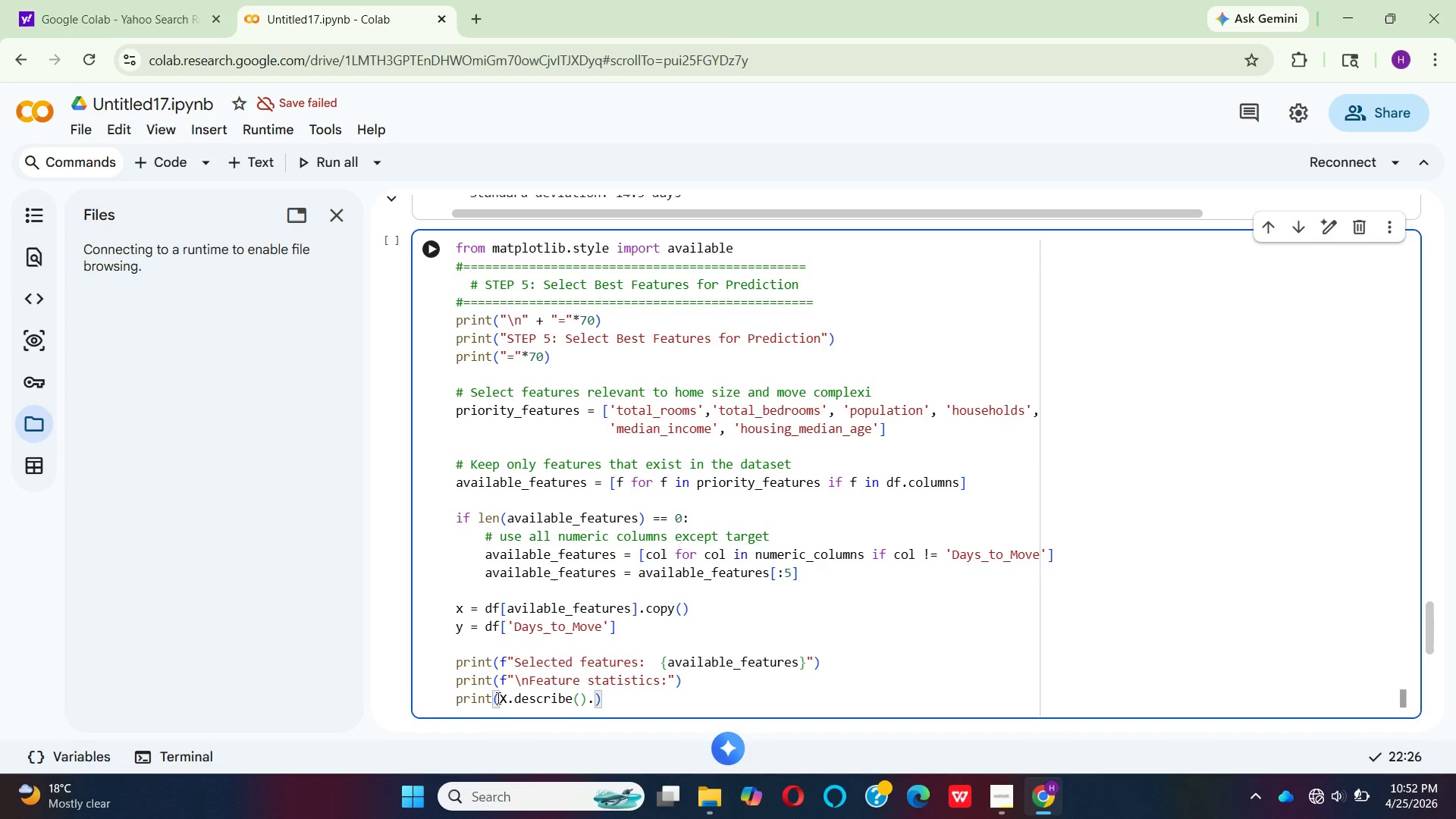 
type(RR)
key(Backspace)
 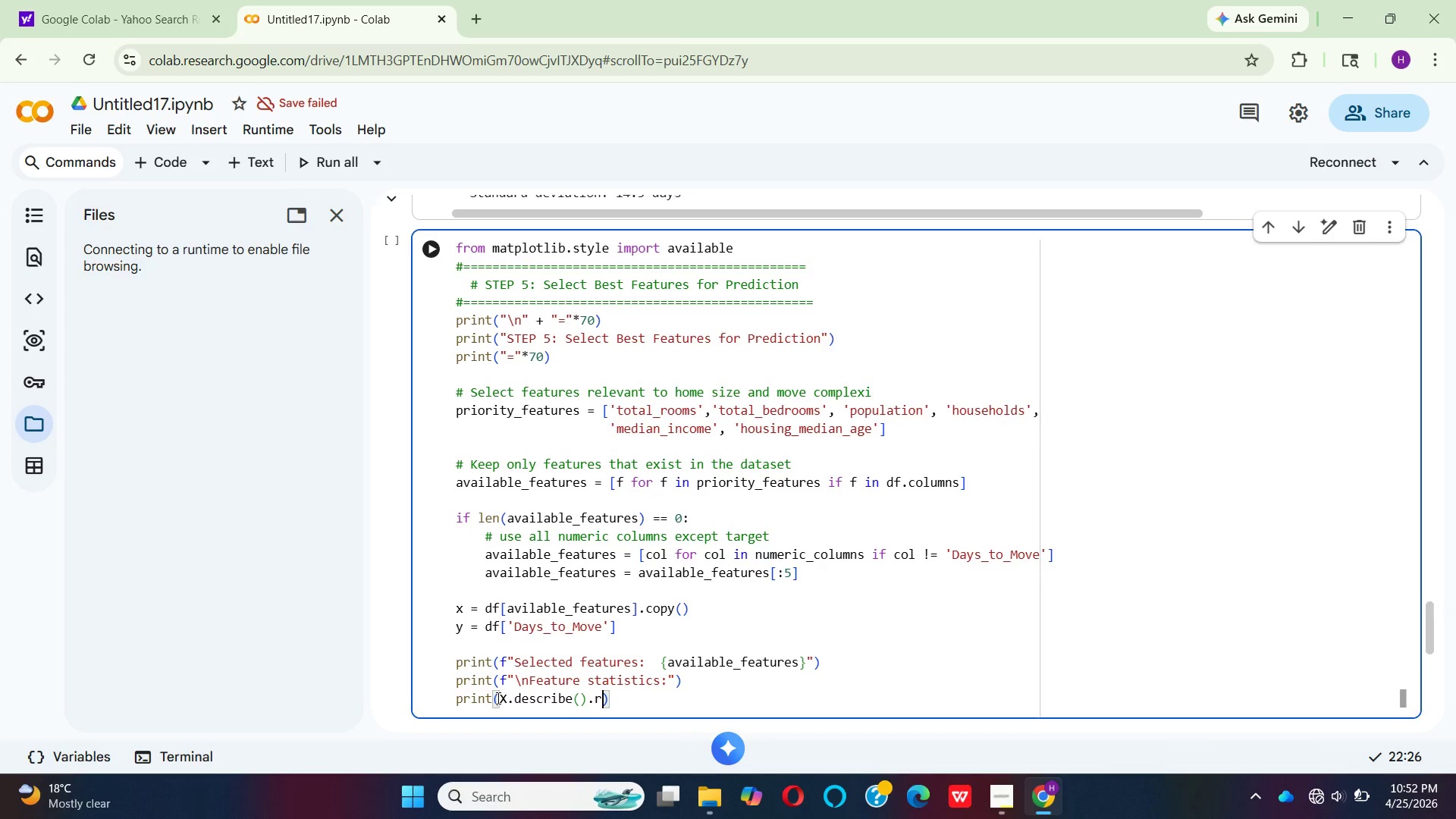 
wait(18.12)
 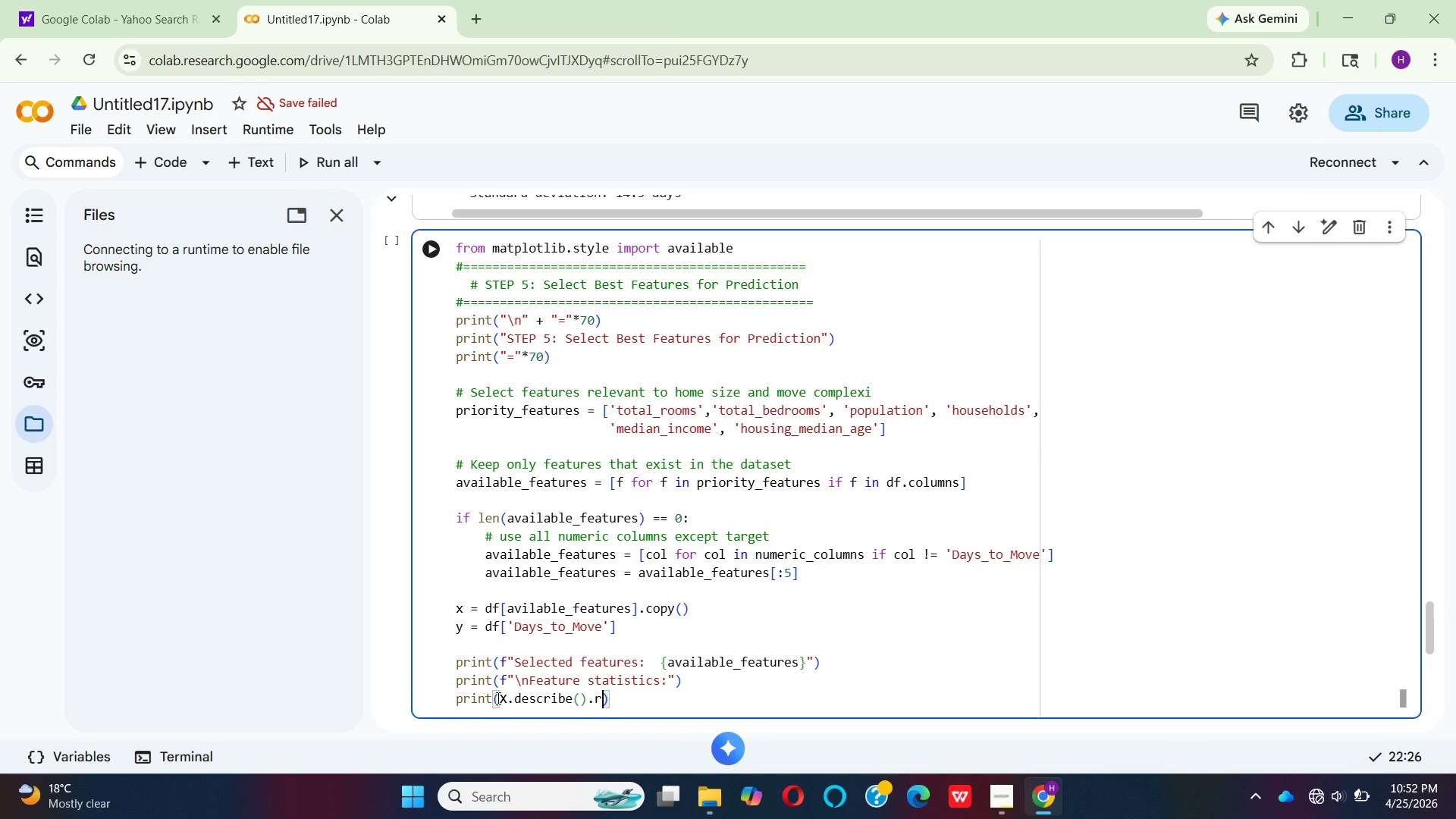 
type(OUND(2)
 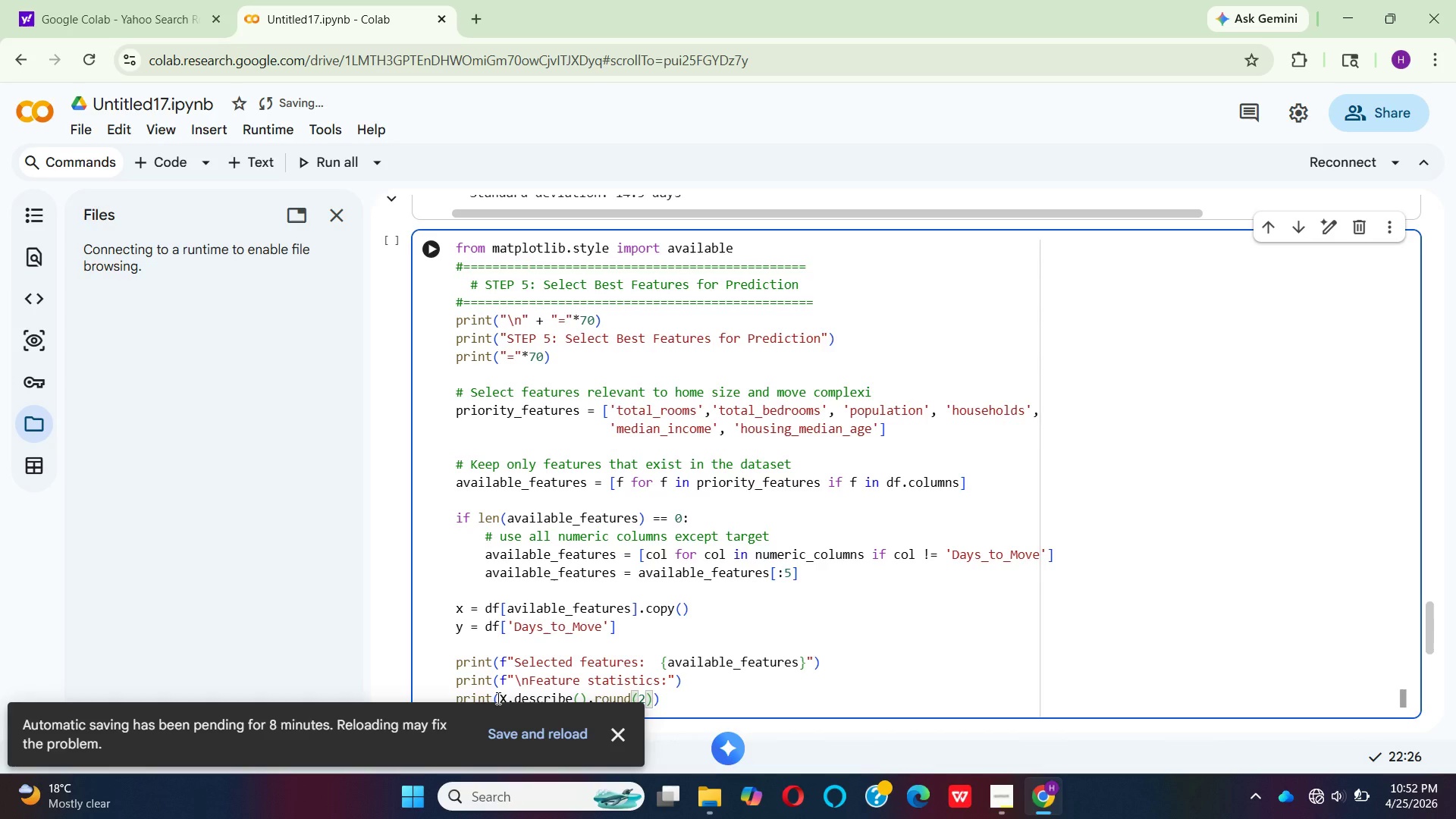 
key(ArrowRight)
 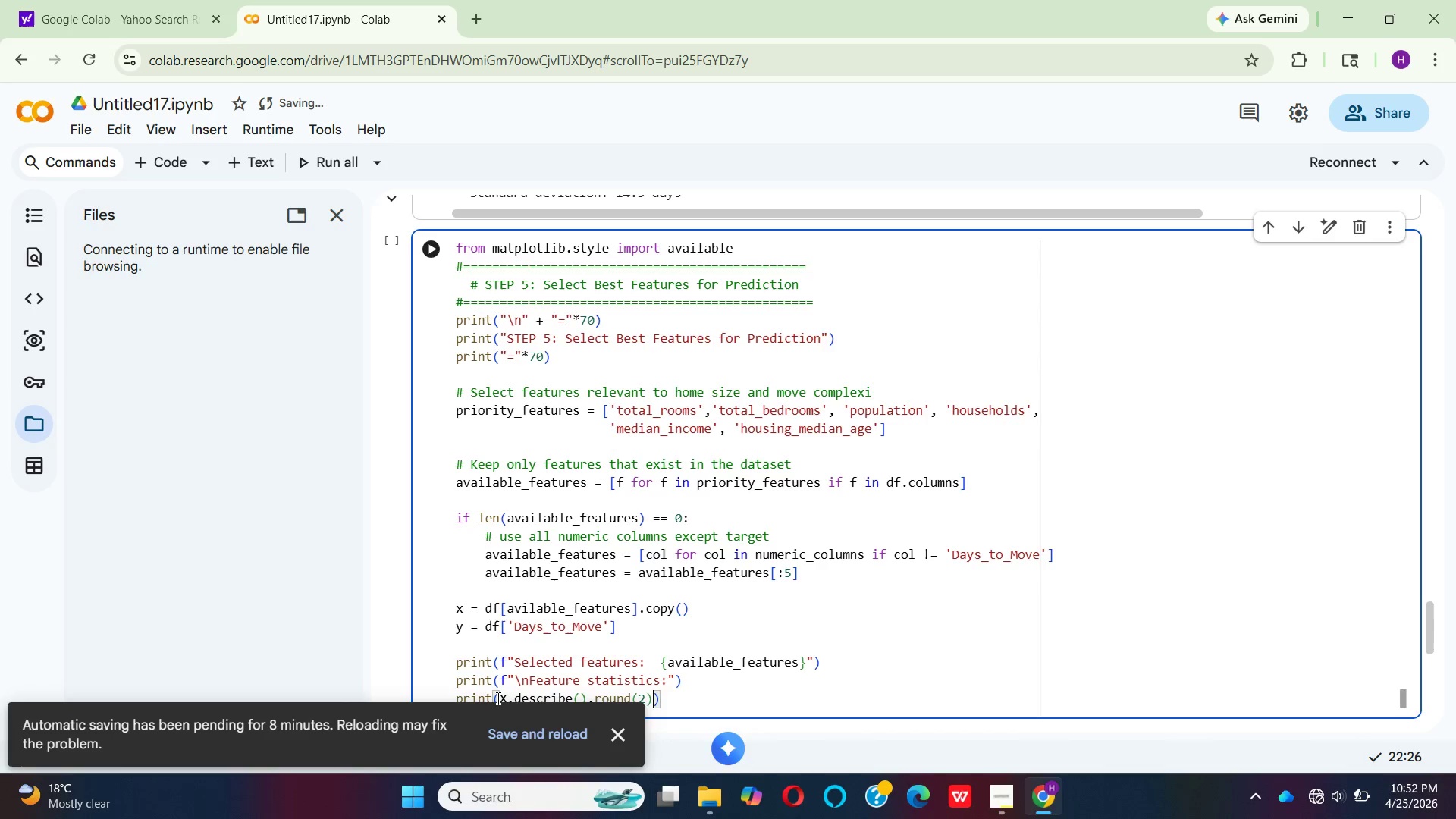 
key(ArrowRight)
 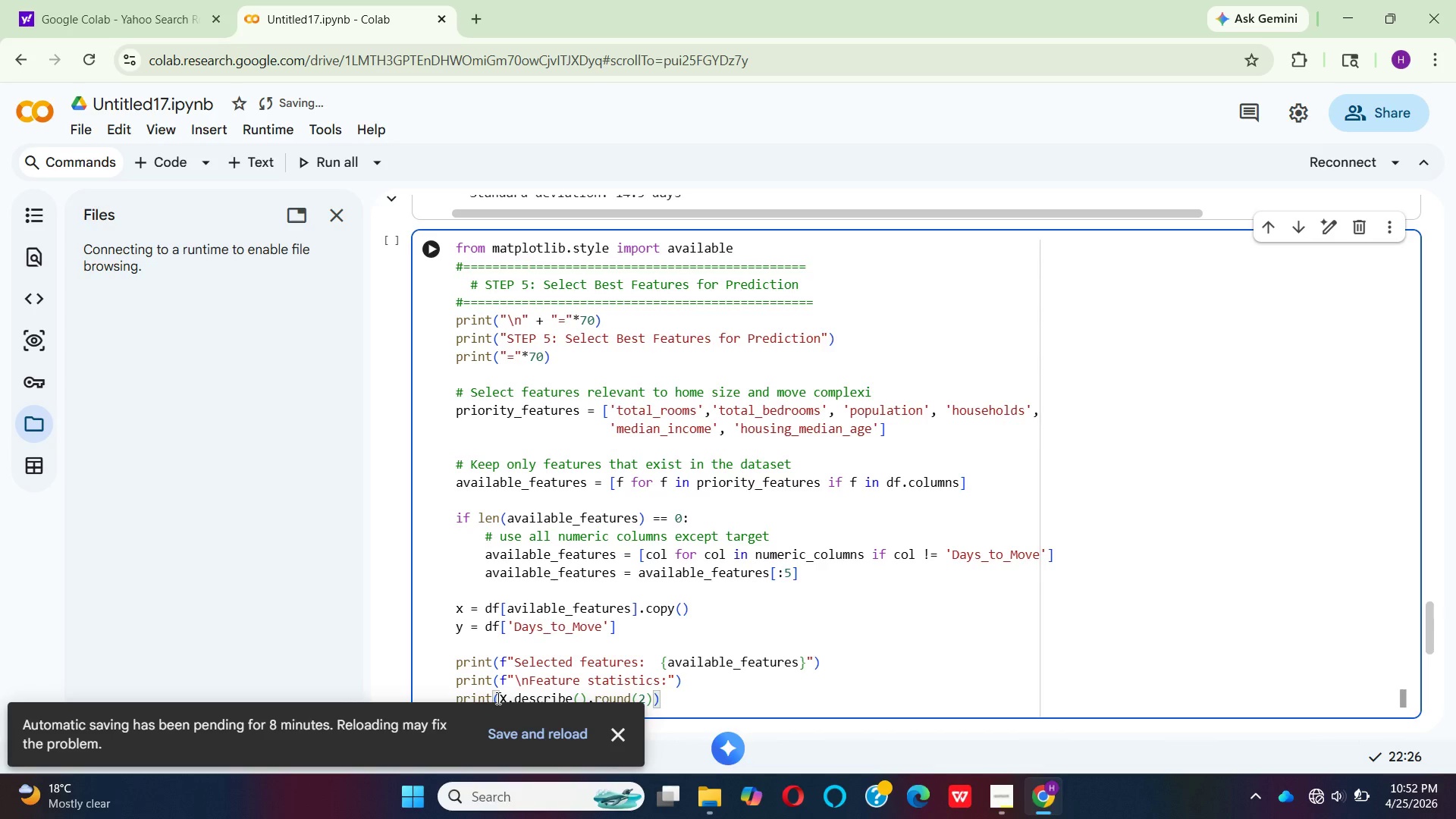 
key(Enter)
 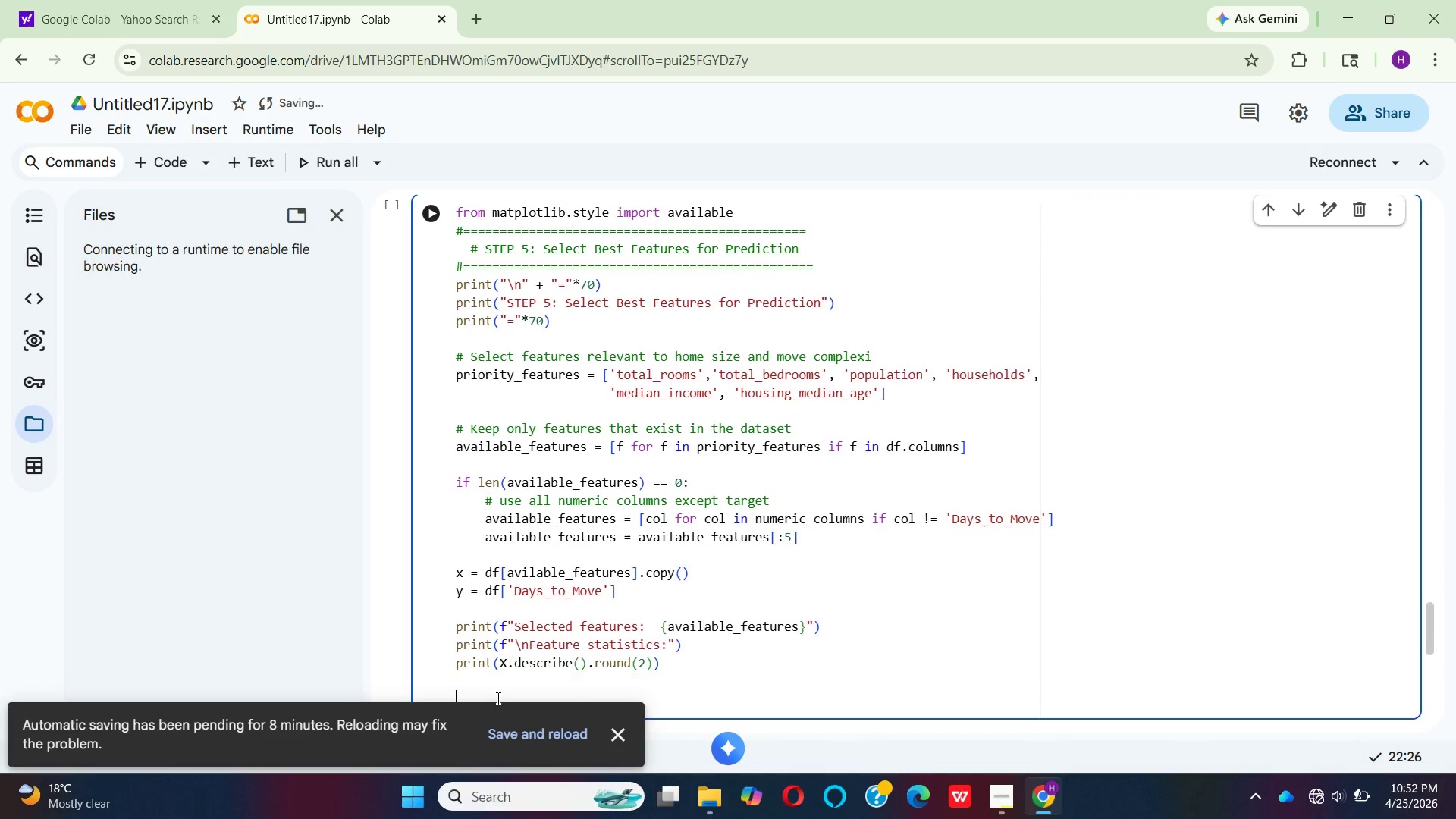 
key(Enter)
 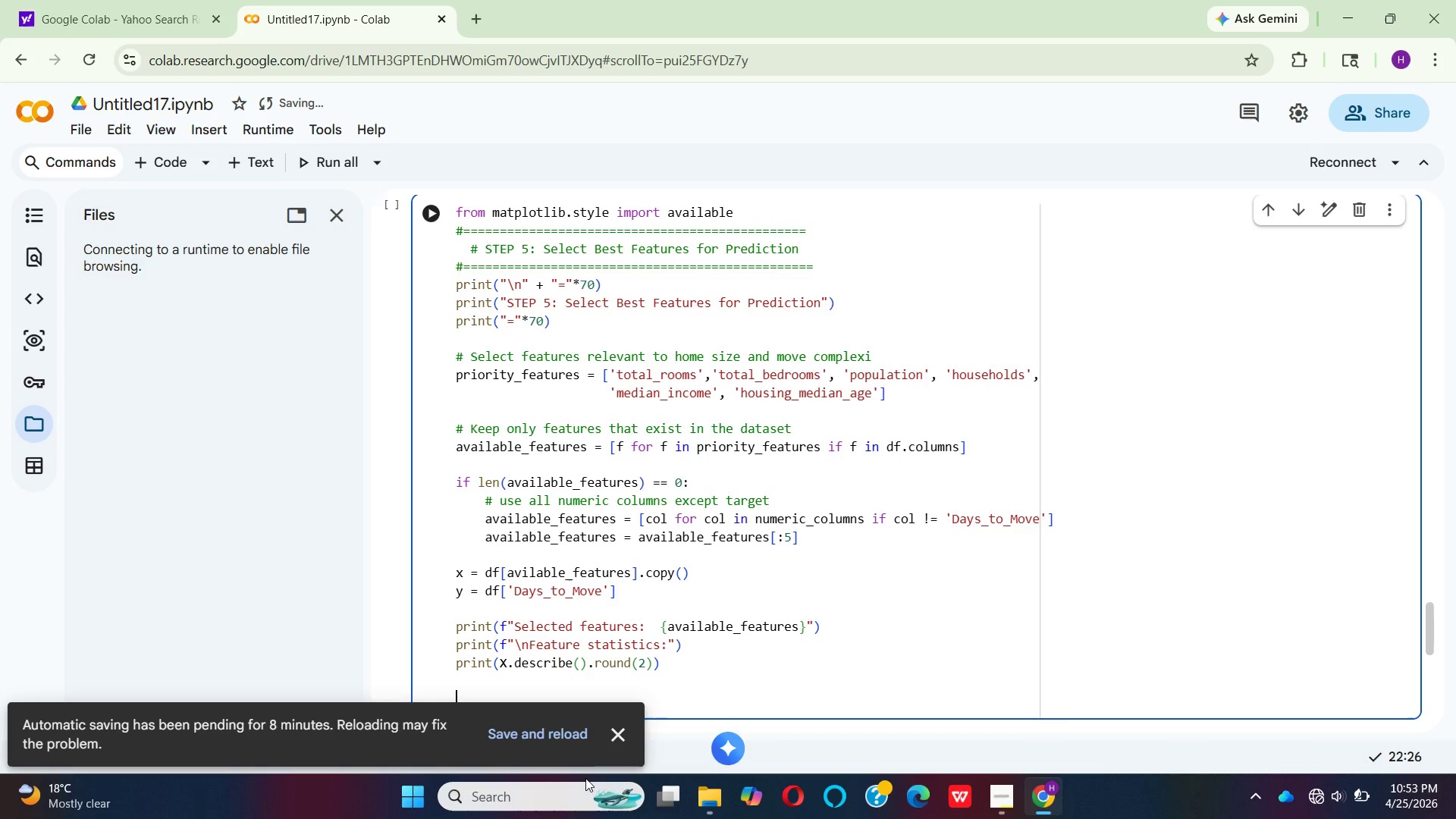 
left_click([566, 733])
 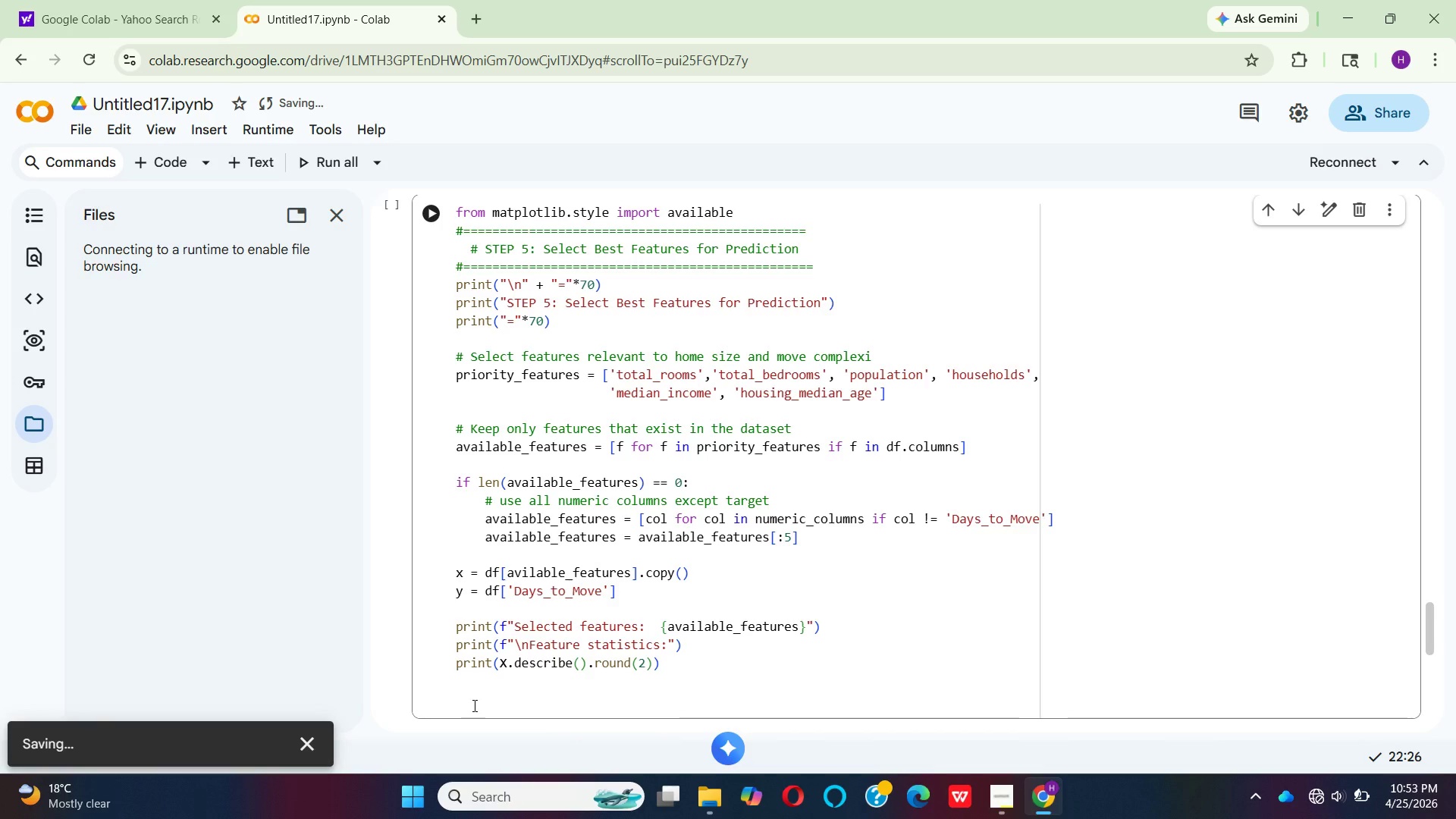 
left_click([466, 698])
 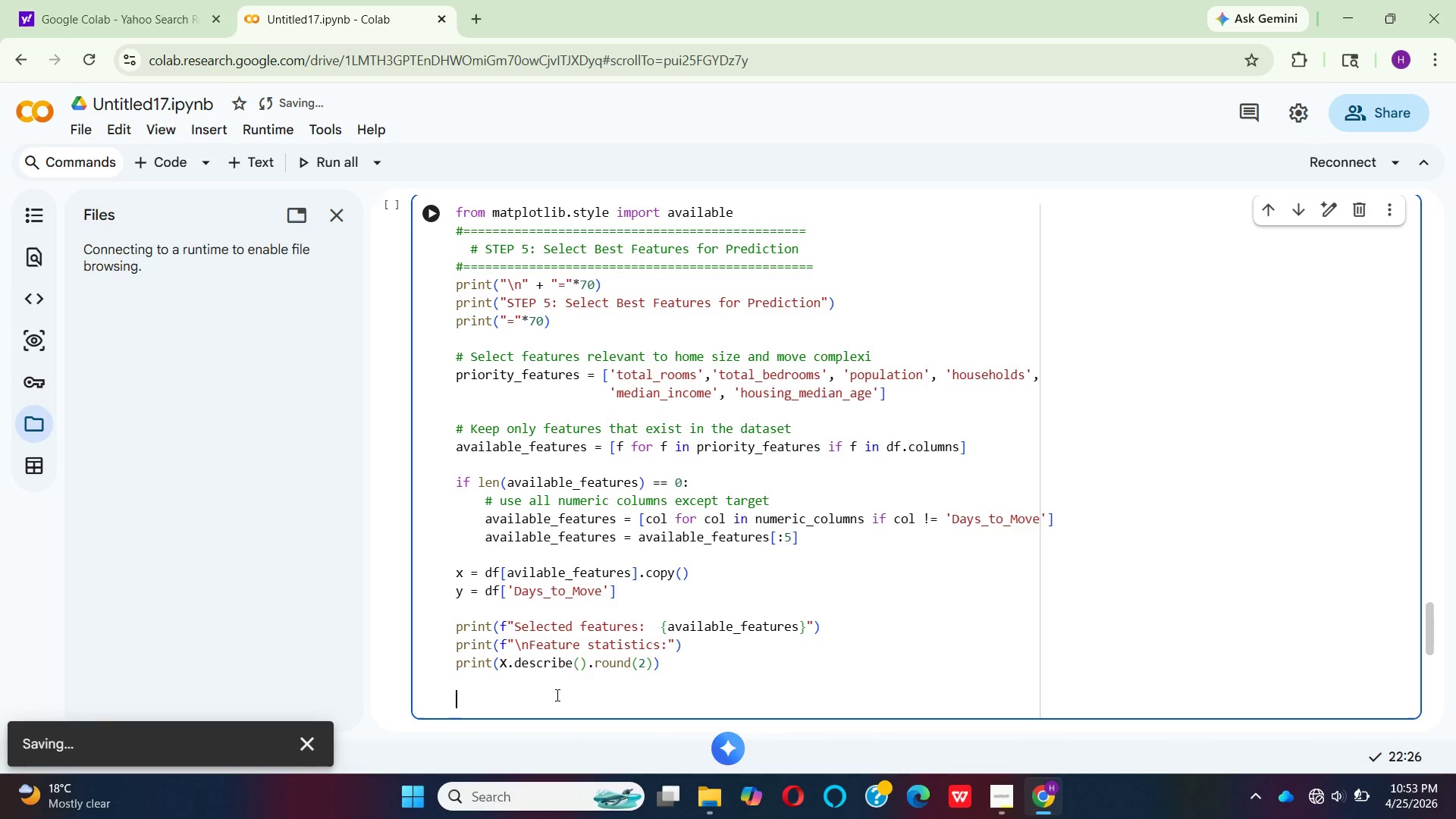 
type(# CREATE INTER)
 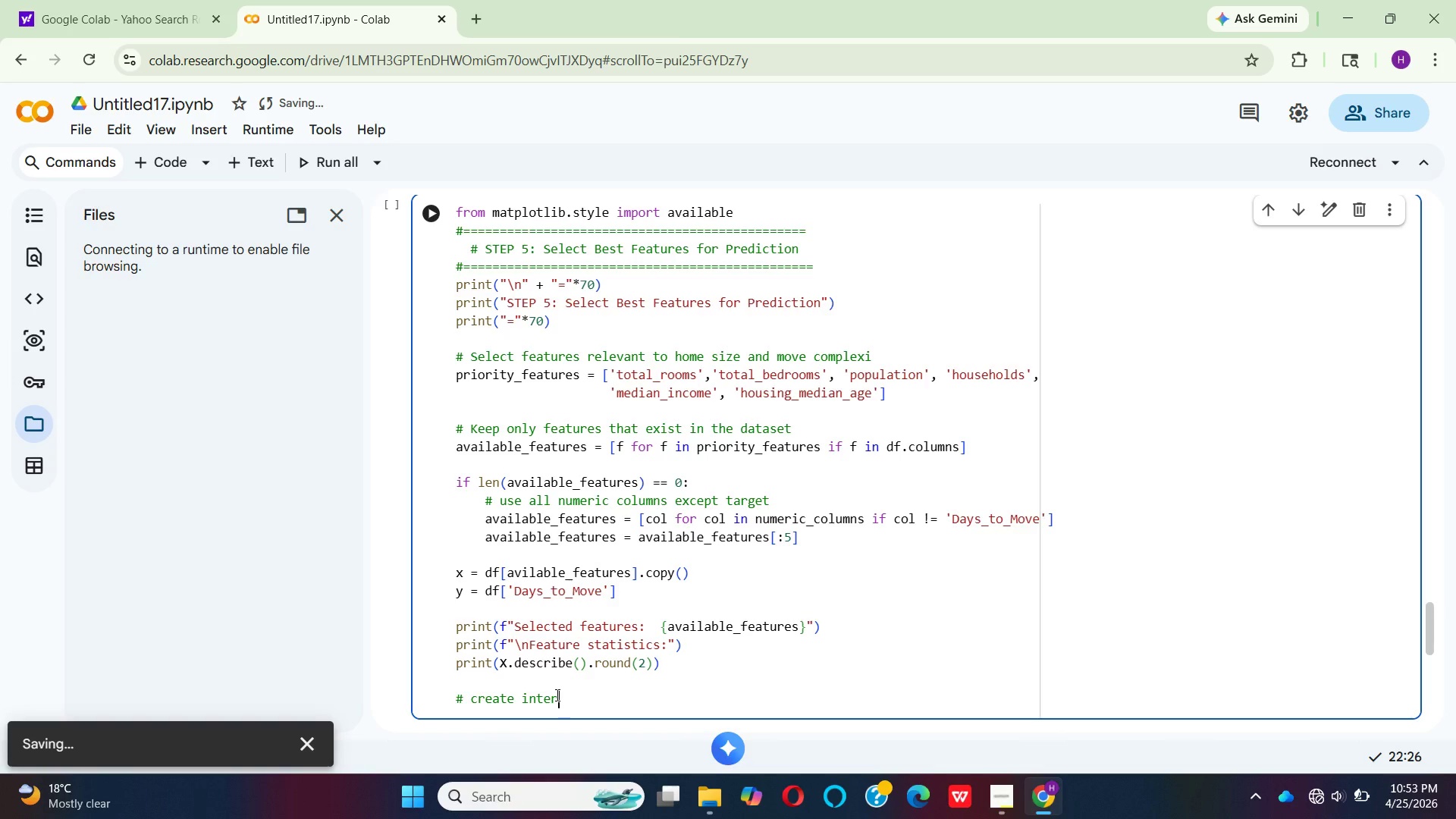 
hold_key(key=A, duration=0.31)
 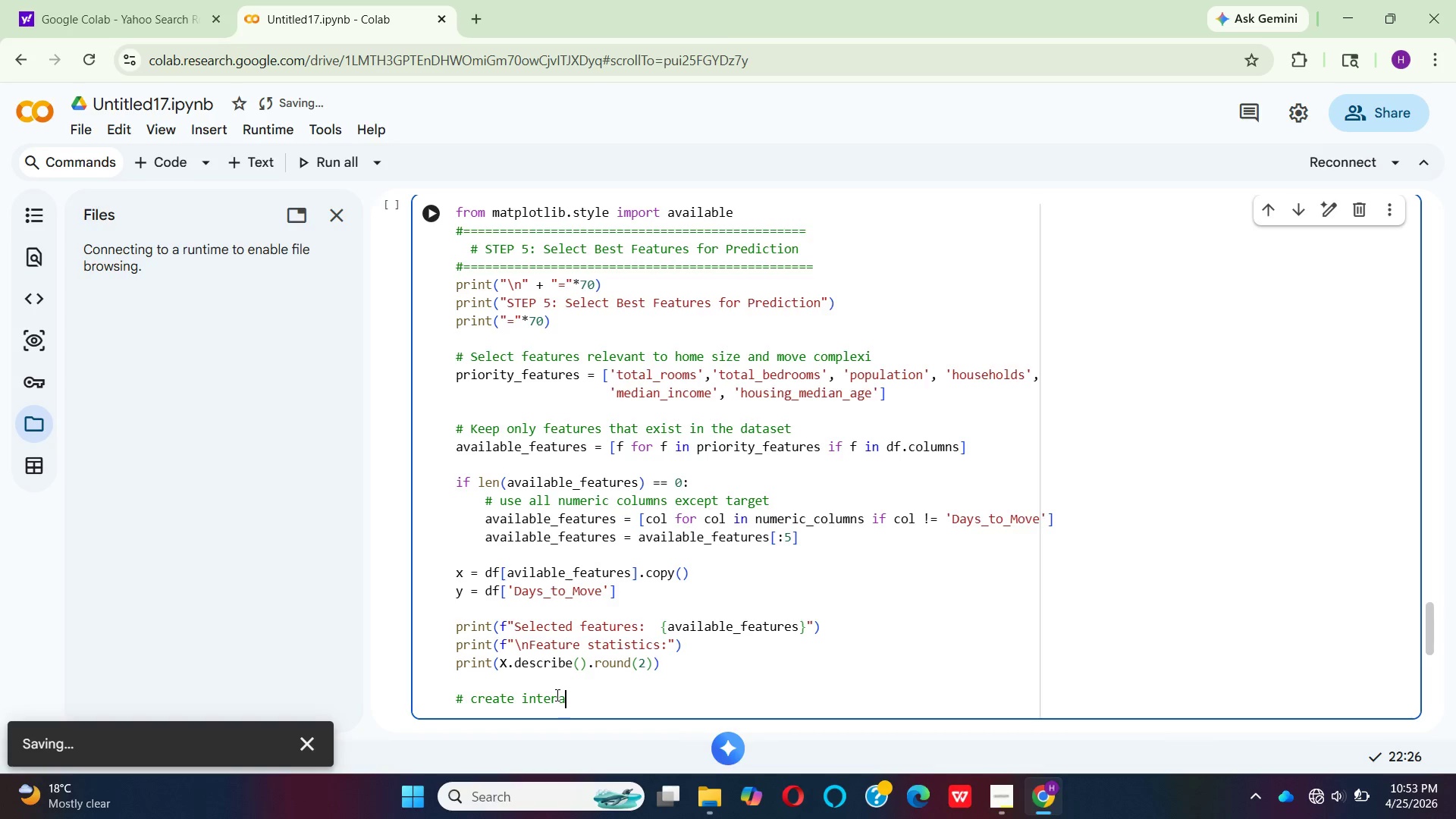 
wait(9.72)
 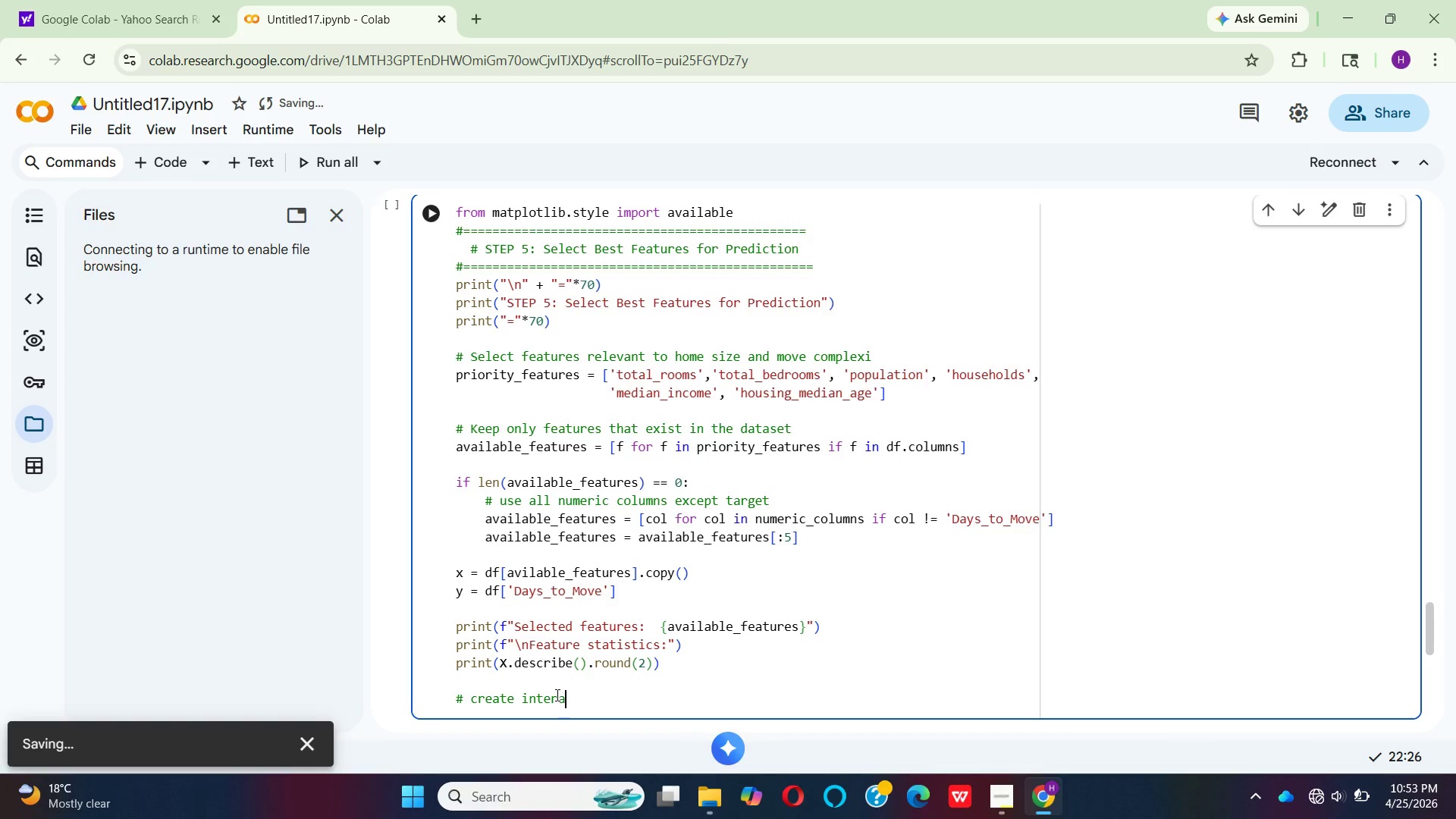 
type(V)
key(Backspace)
type(VT)
key(Backspace)
key(Backspace)
type(CTION )
 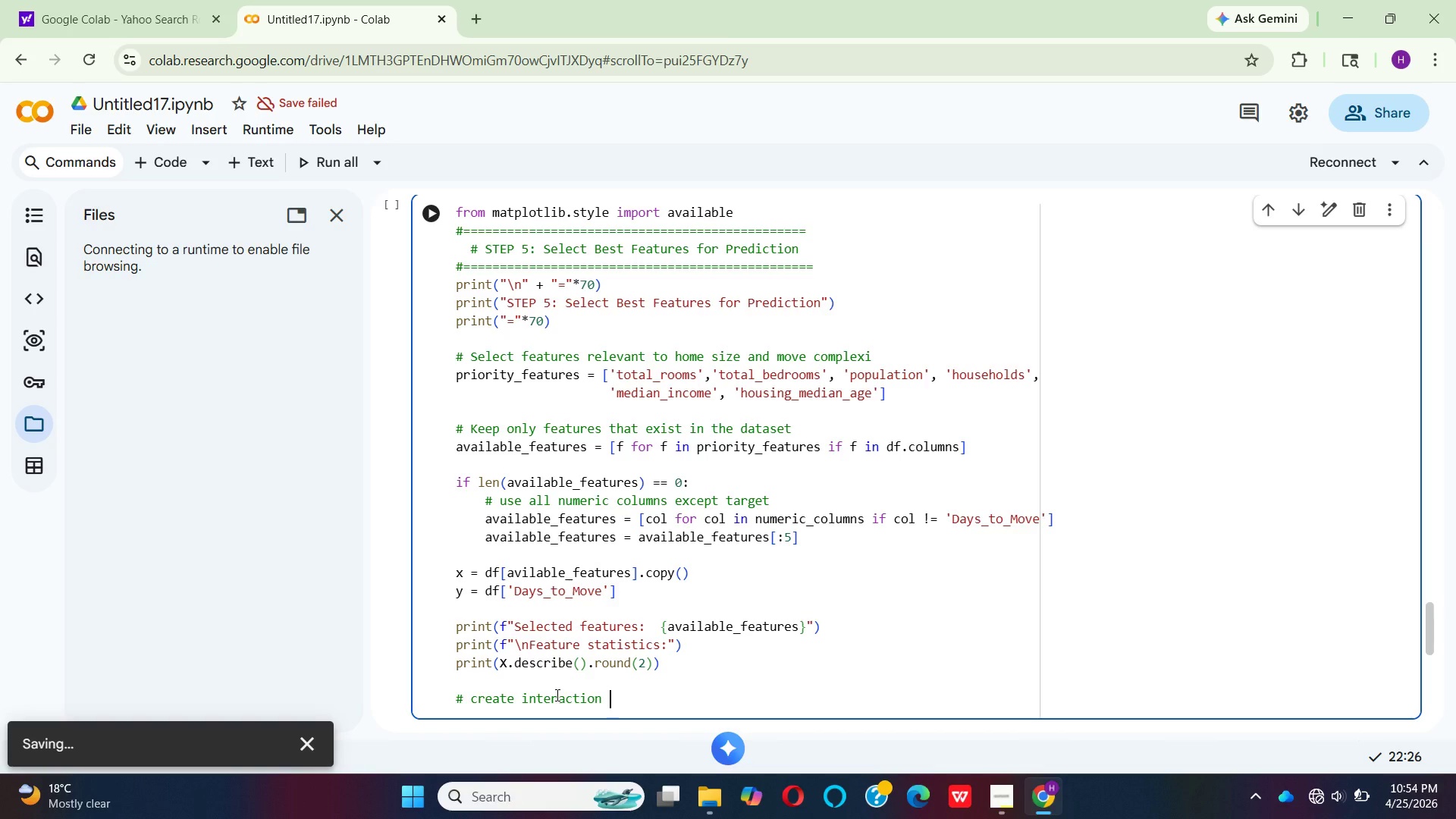 
wait(30.28)
 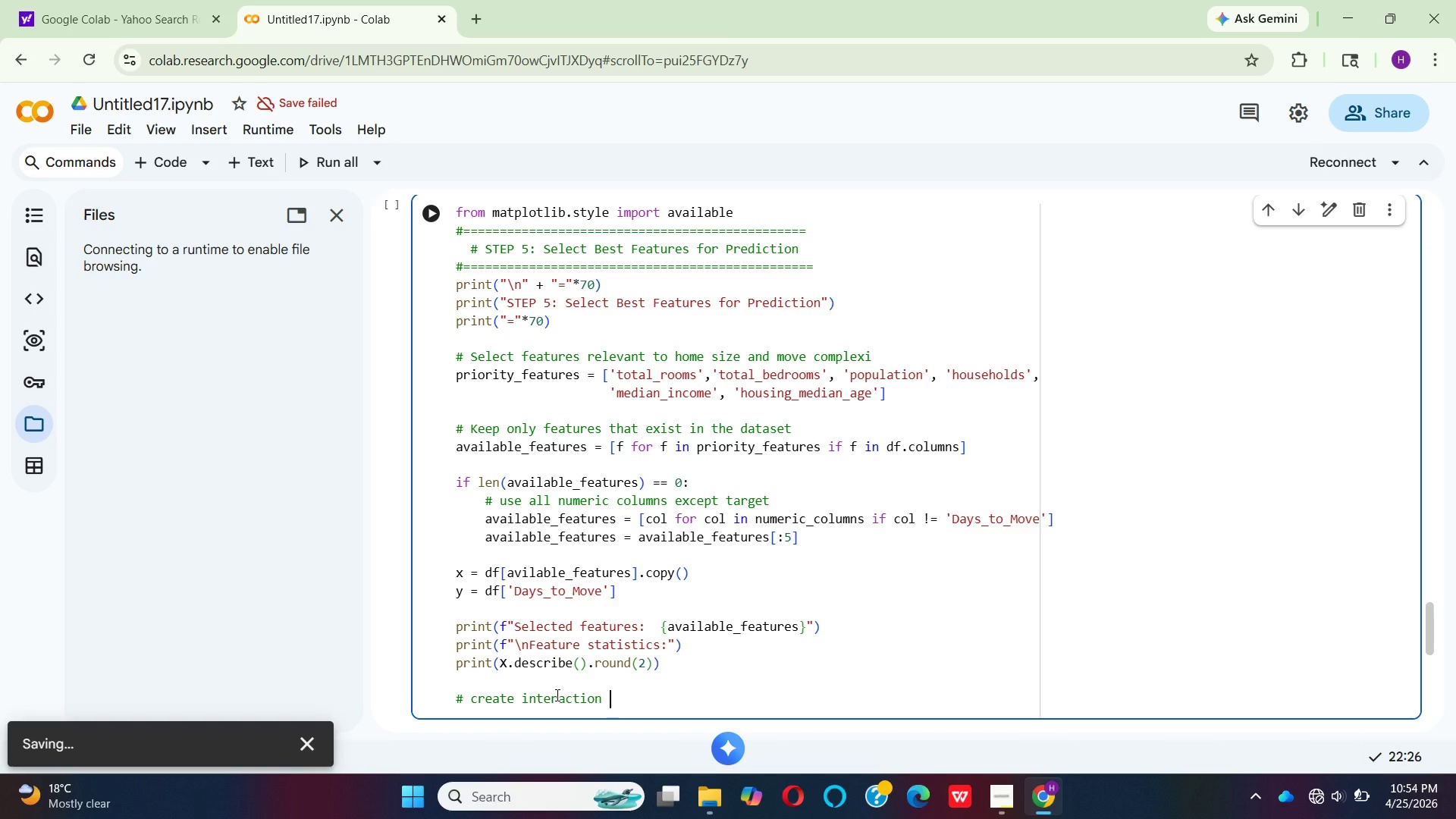 
type(FEA)
 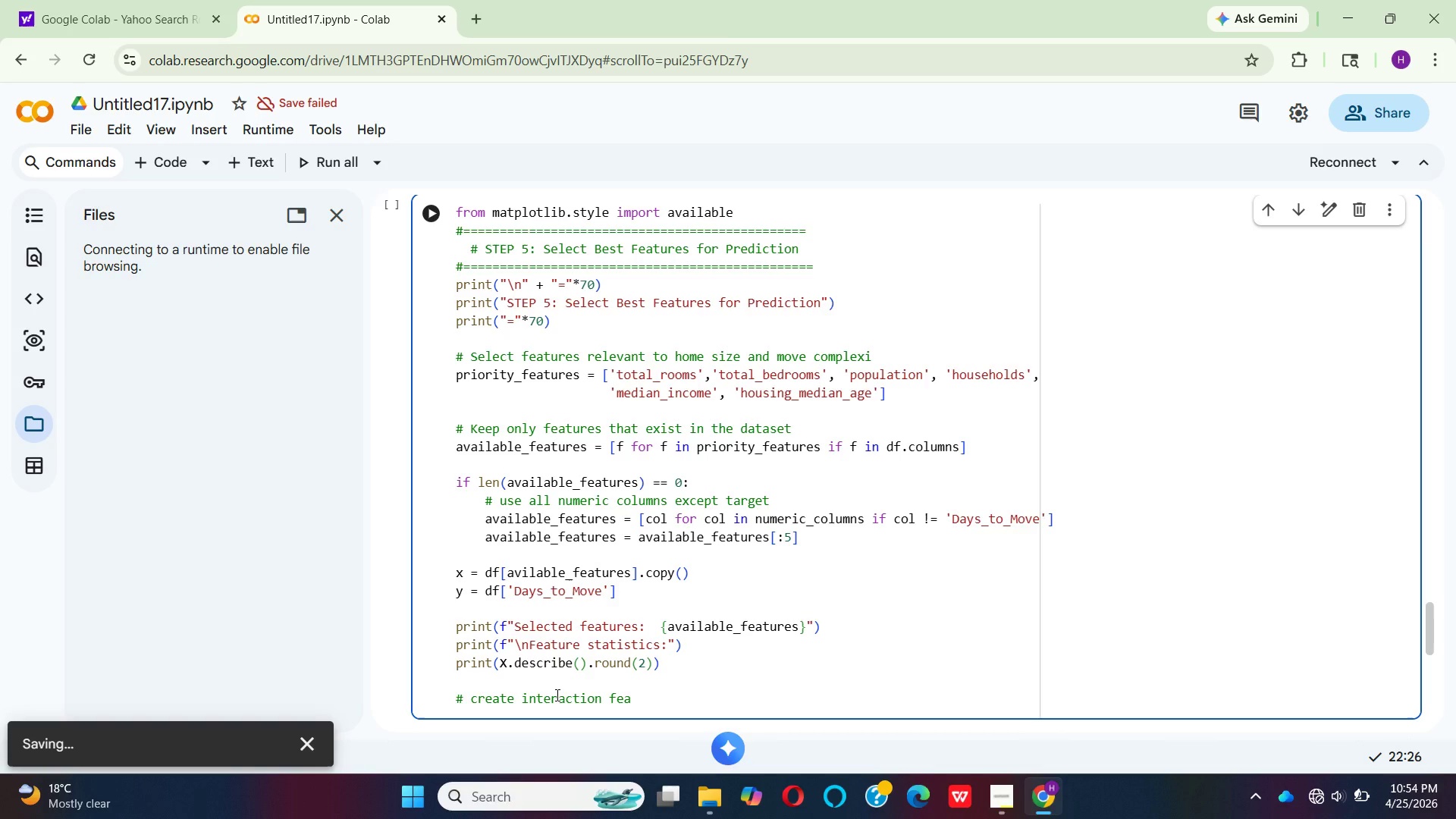 
wait(20.45)
 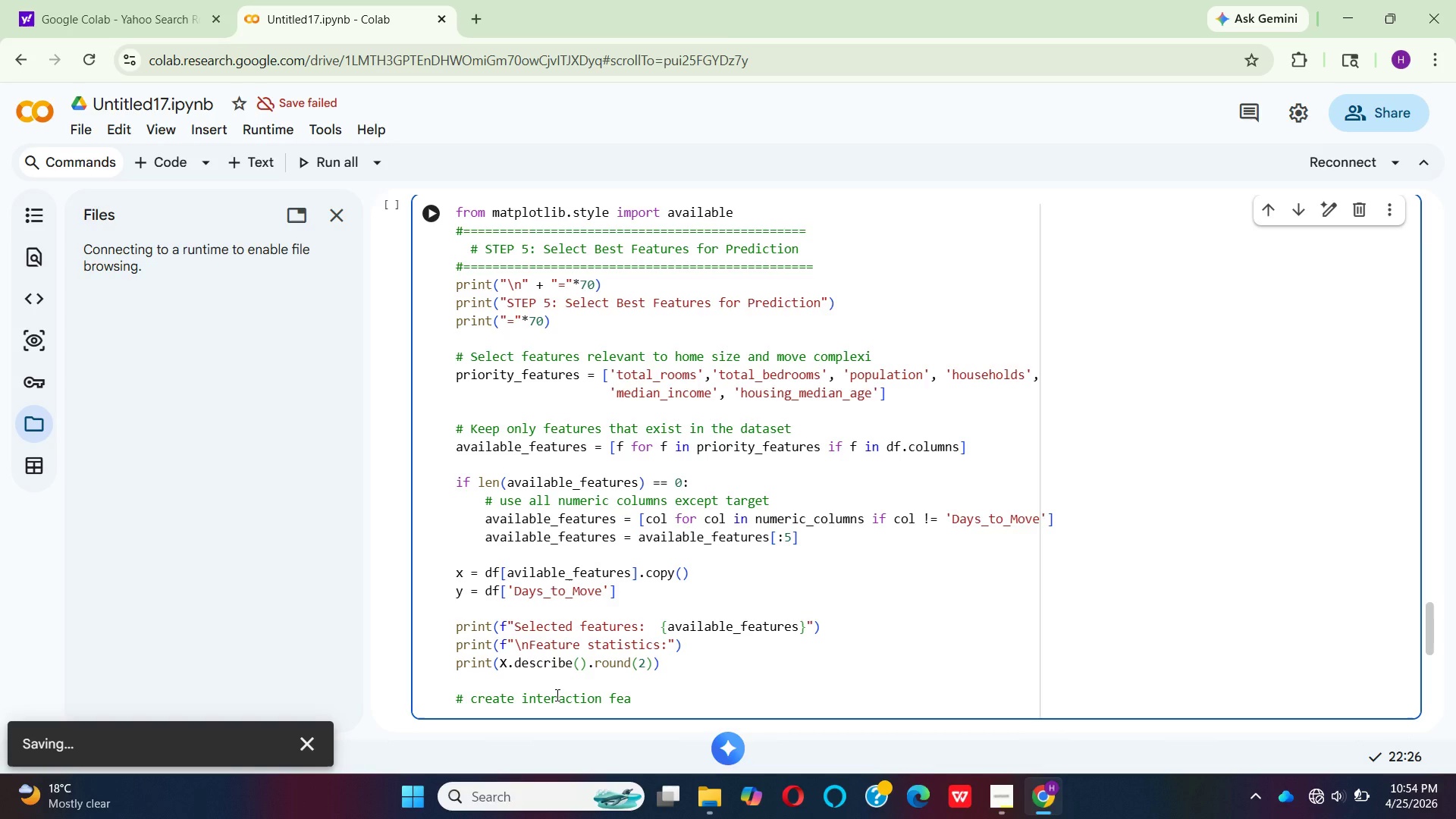 
left_click([821, 493])
 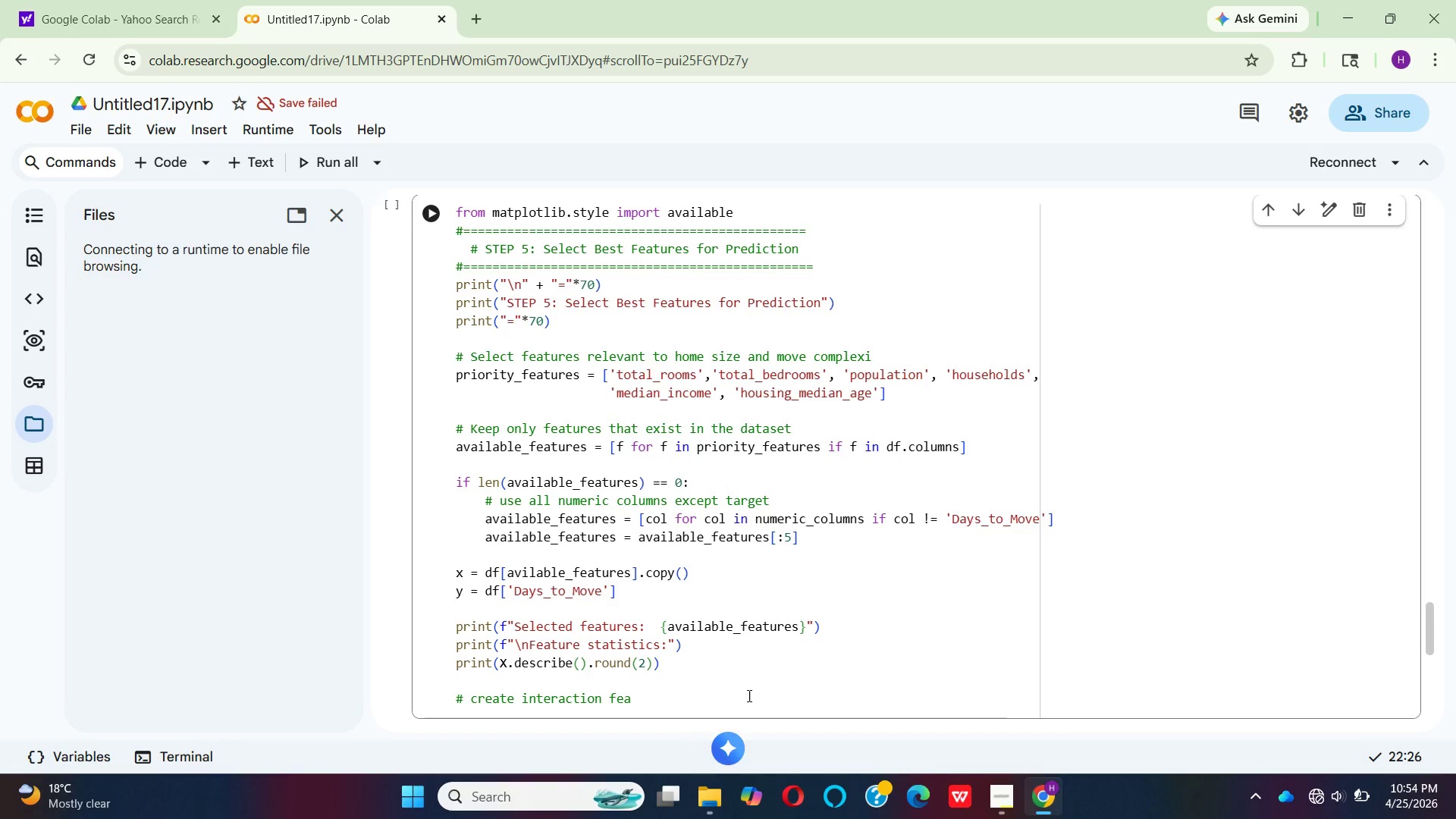 
left_click([642, 701])
 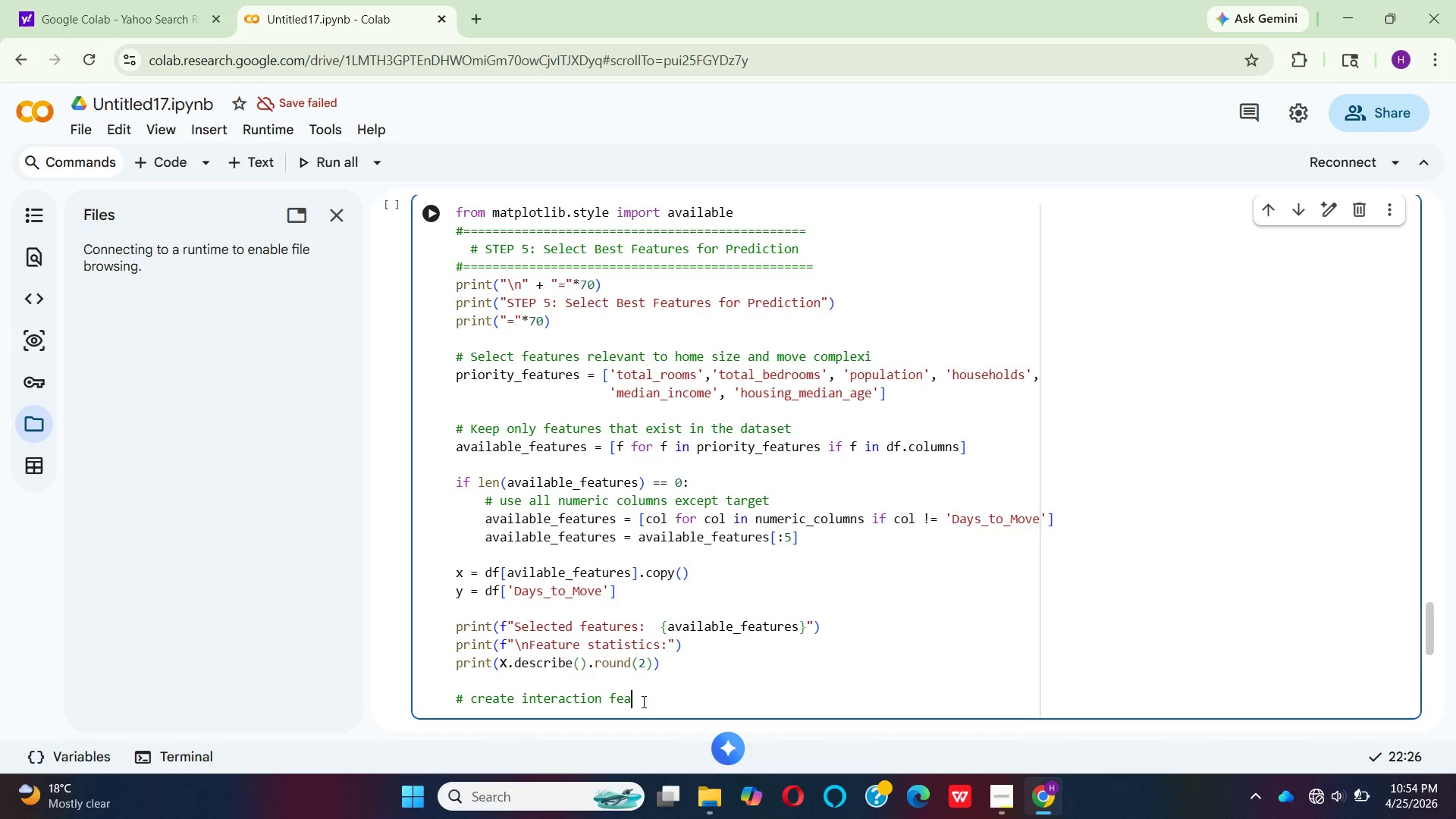 
wait(16.03)
 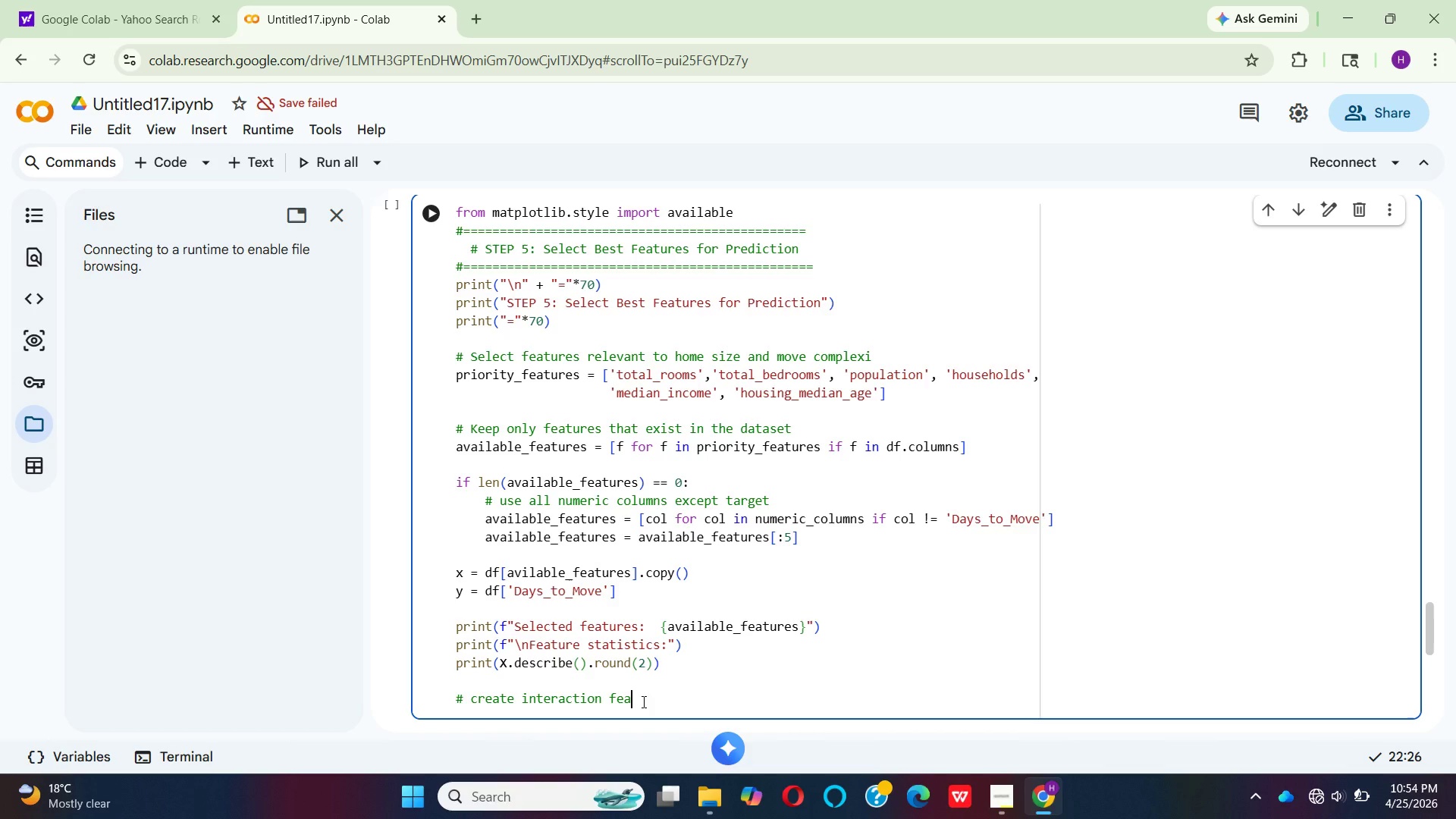 
type(TURES FOR BETTER PREDICTION)
 